 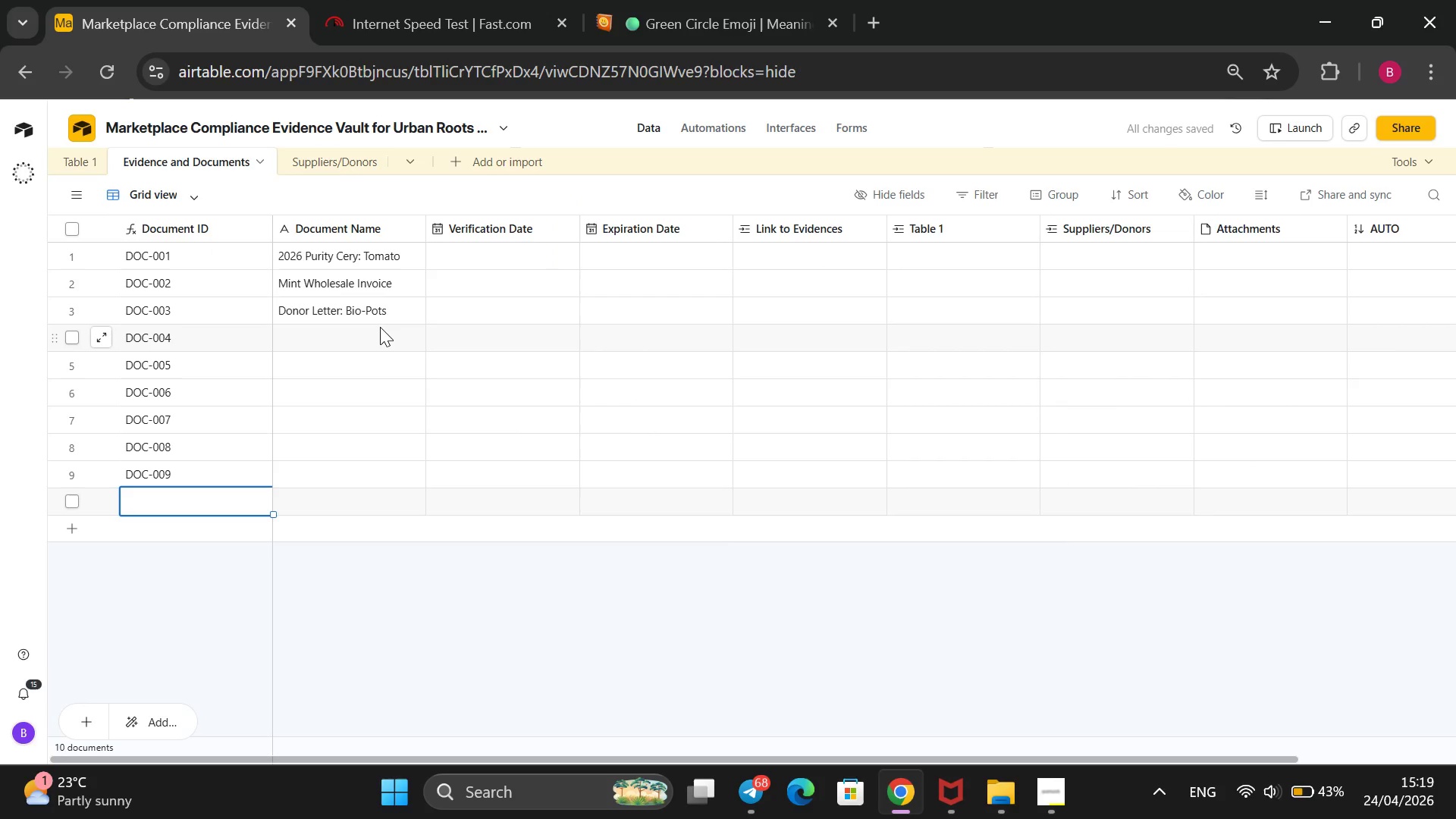 
type(Lab Analysis: Pesti)
key(Backspace)
key(Backspace)
type(ticide)
 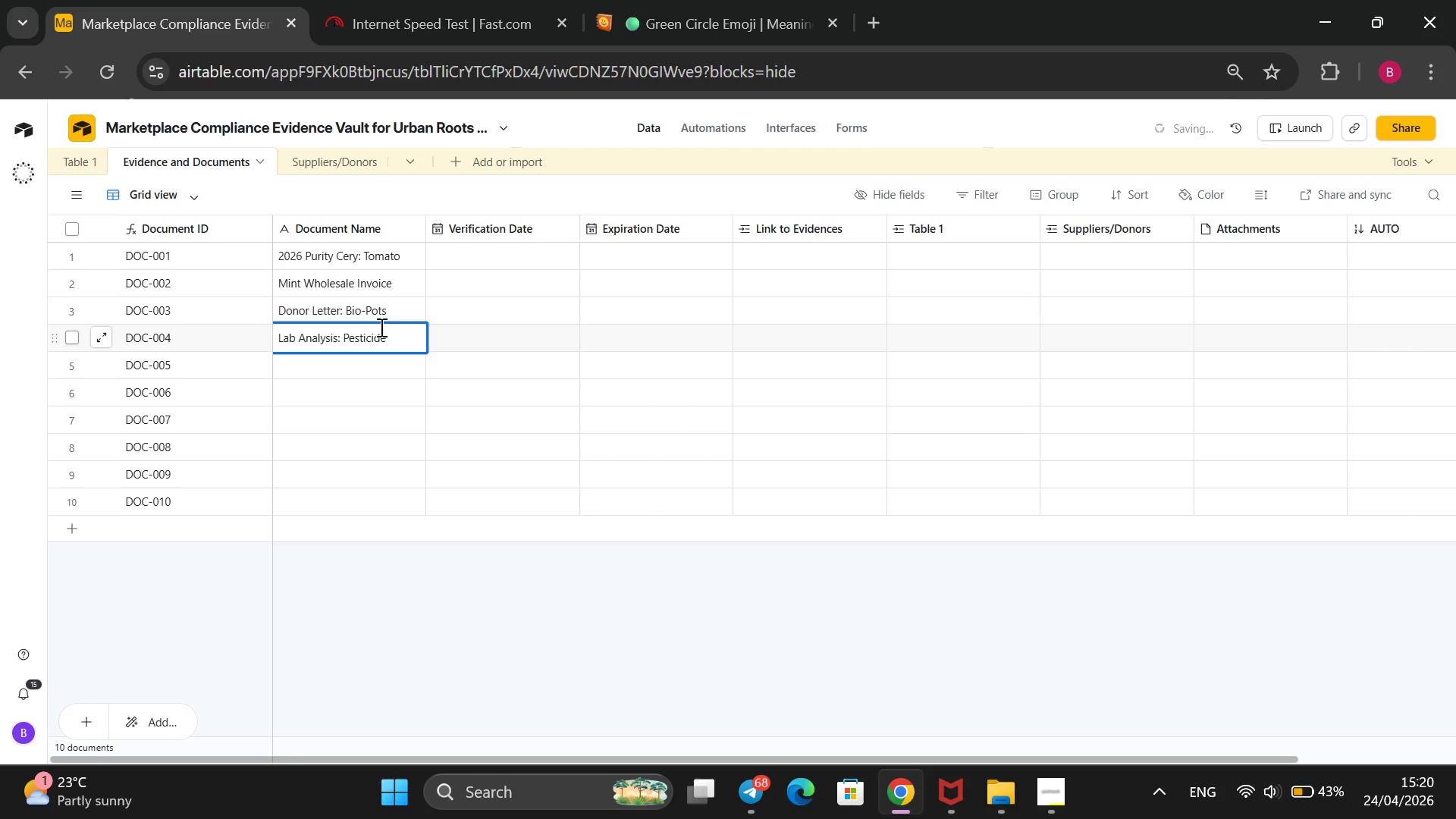 
type( Free)
 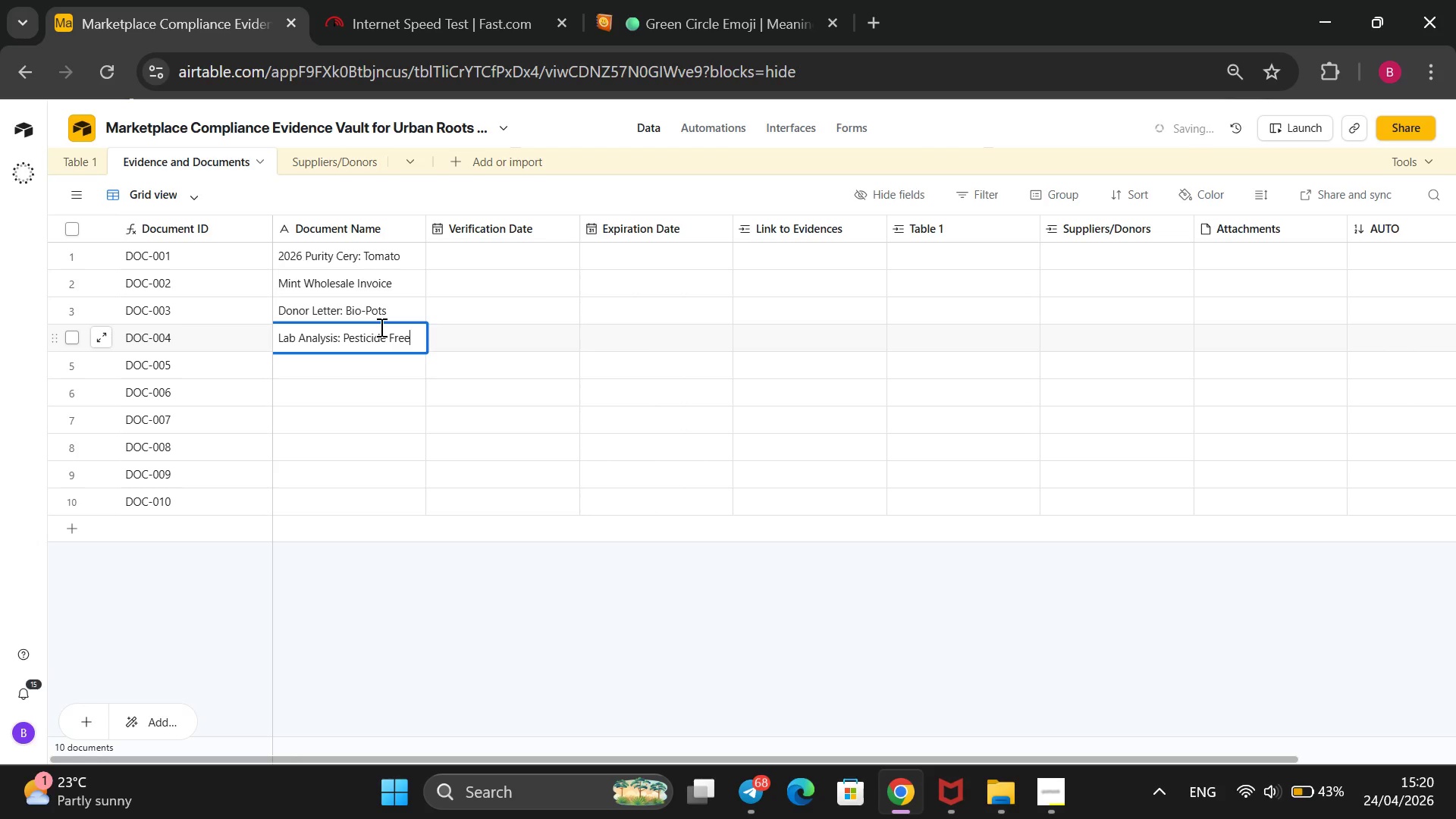 
key(Enter)
 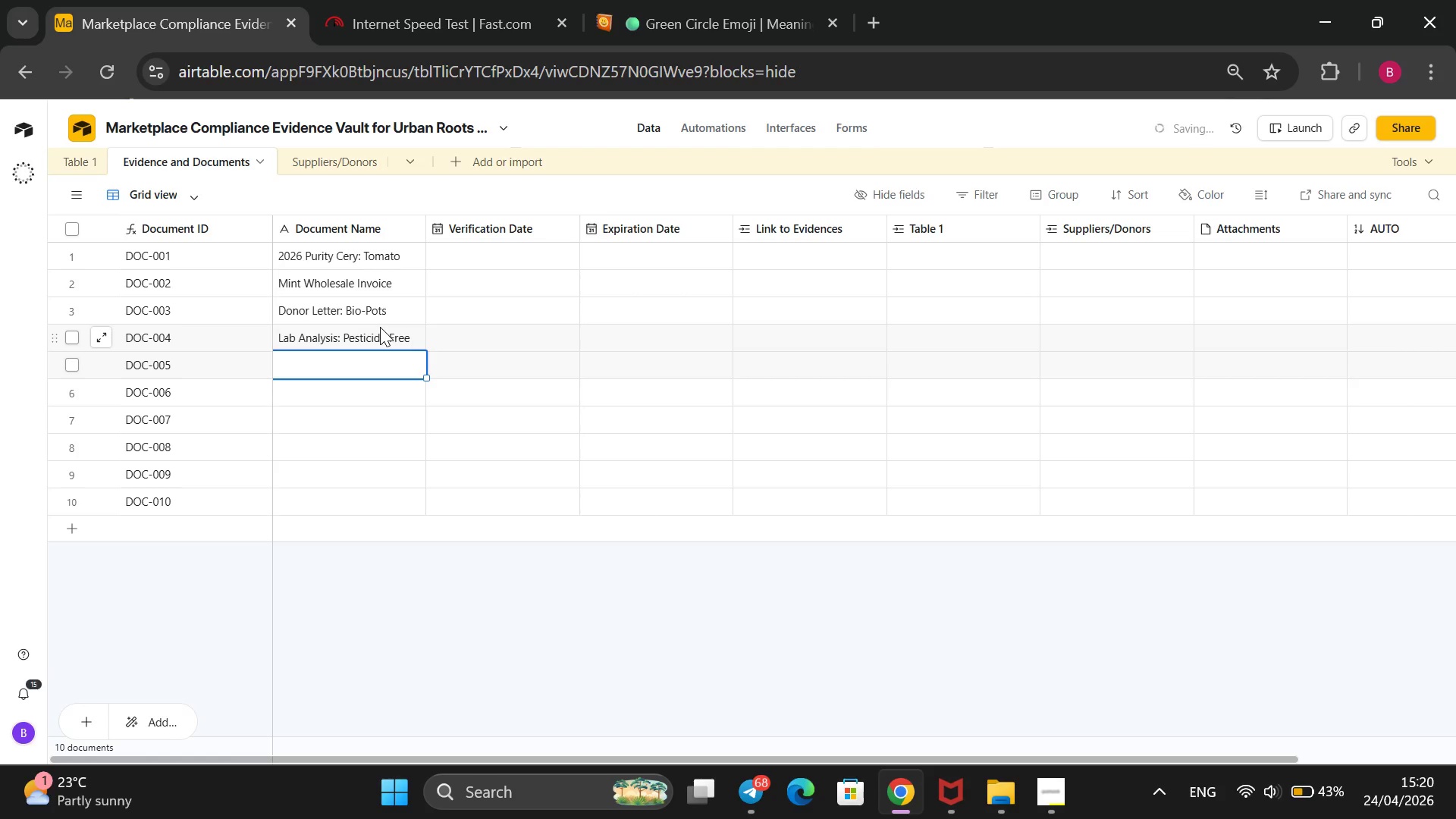 
type(Manufucturing Agreement)
 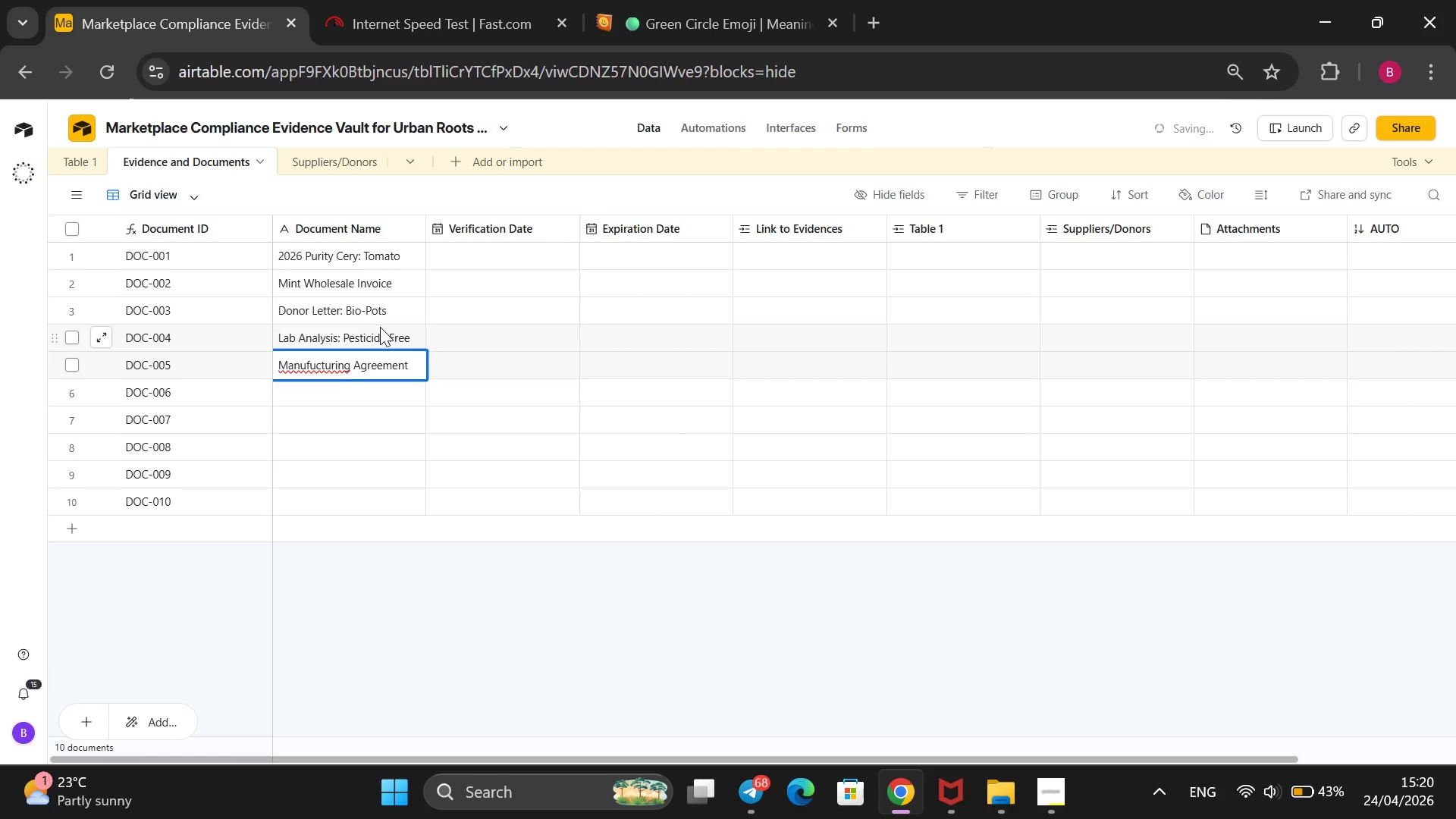 
key(ArrowLeft)
 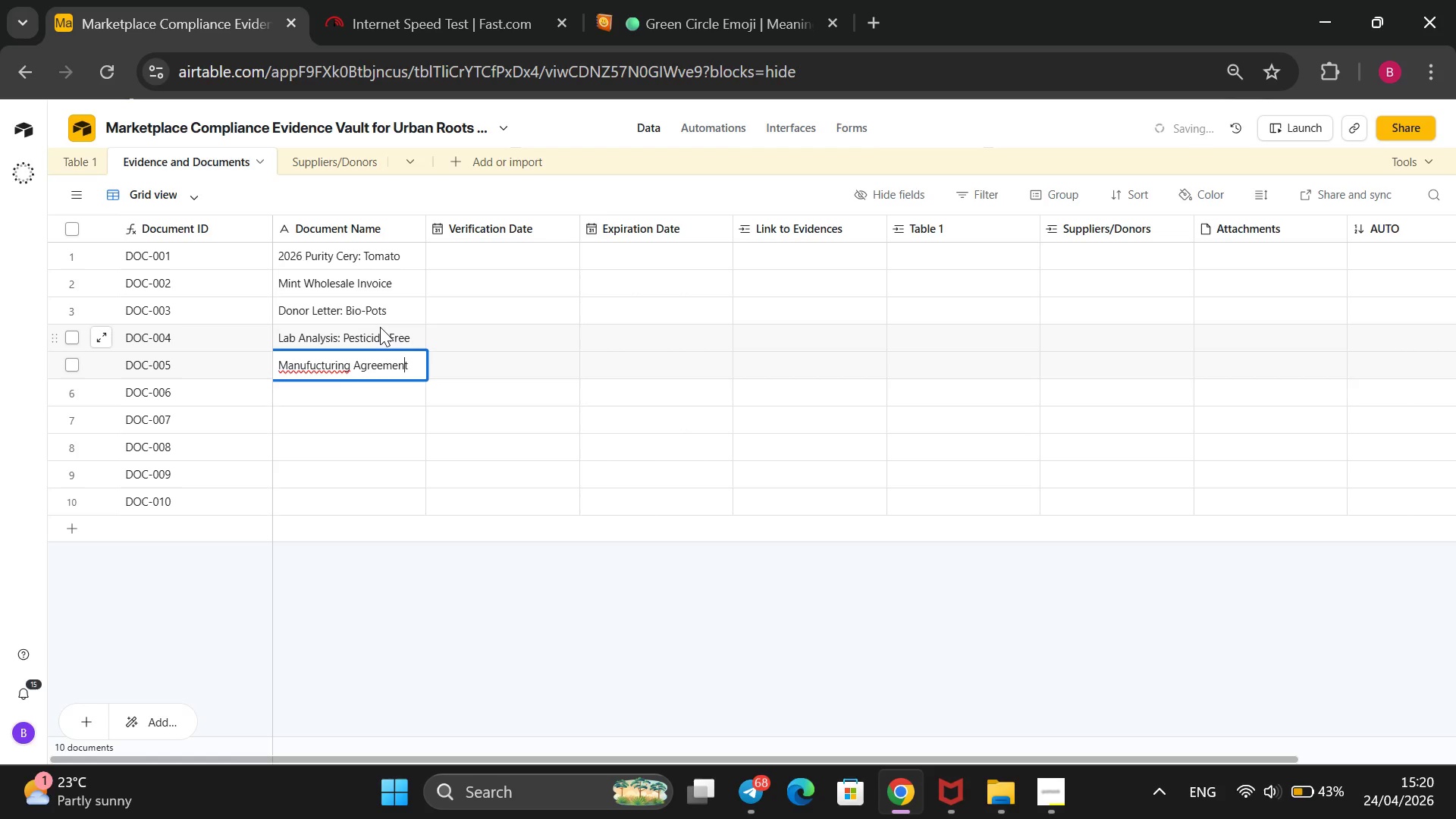 
key(ArrowLeft)
 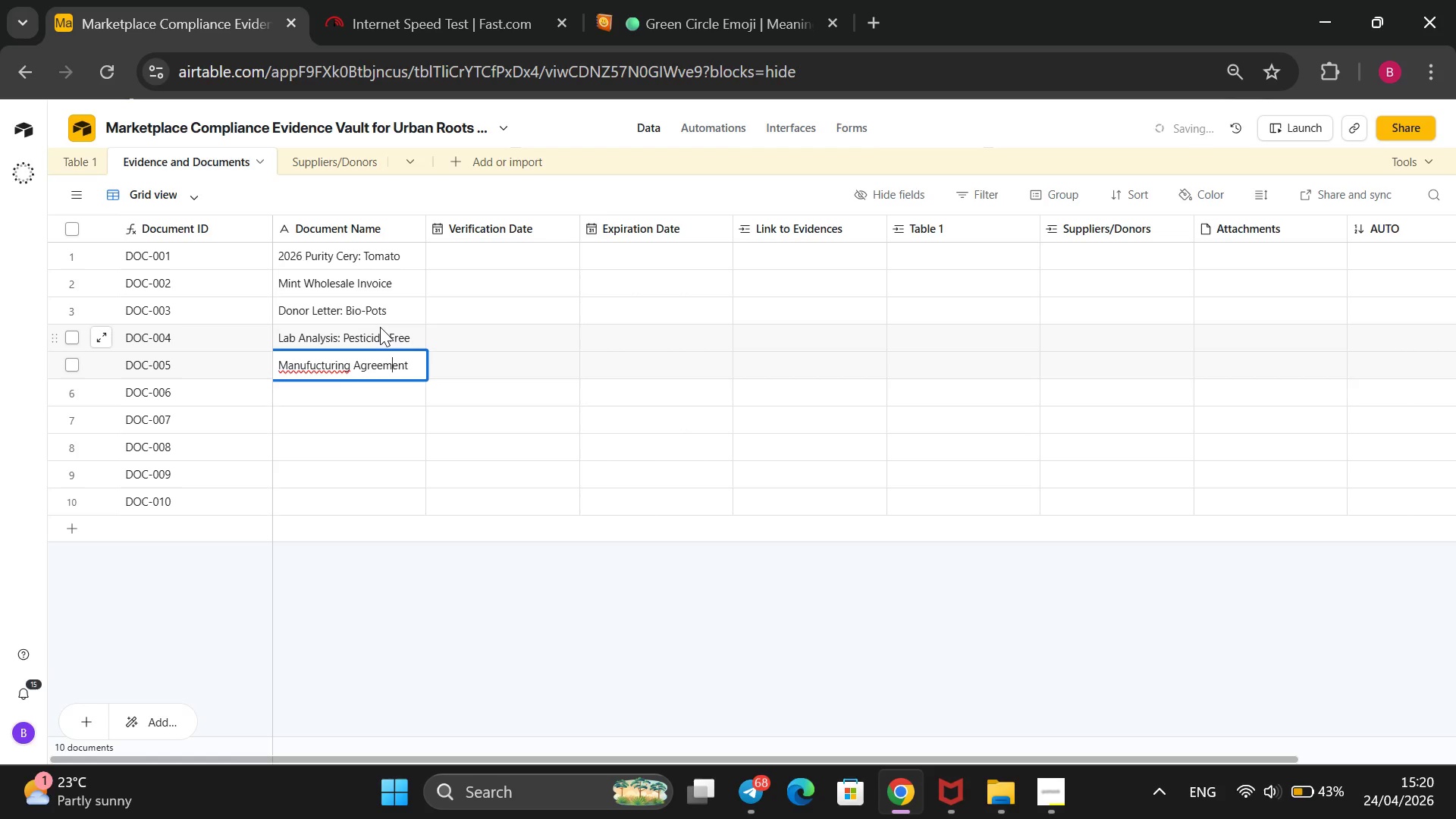 
key(ArrowLeft)
 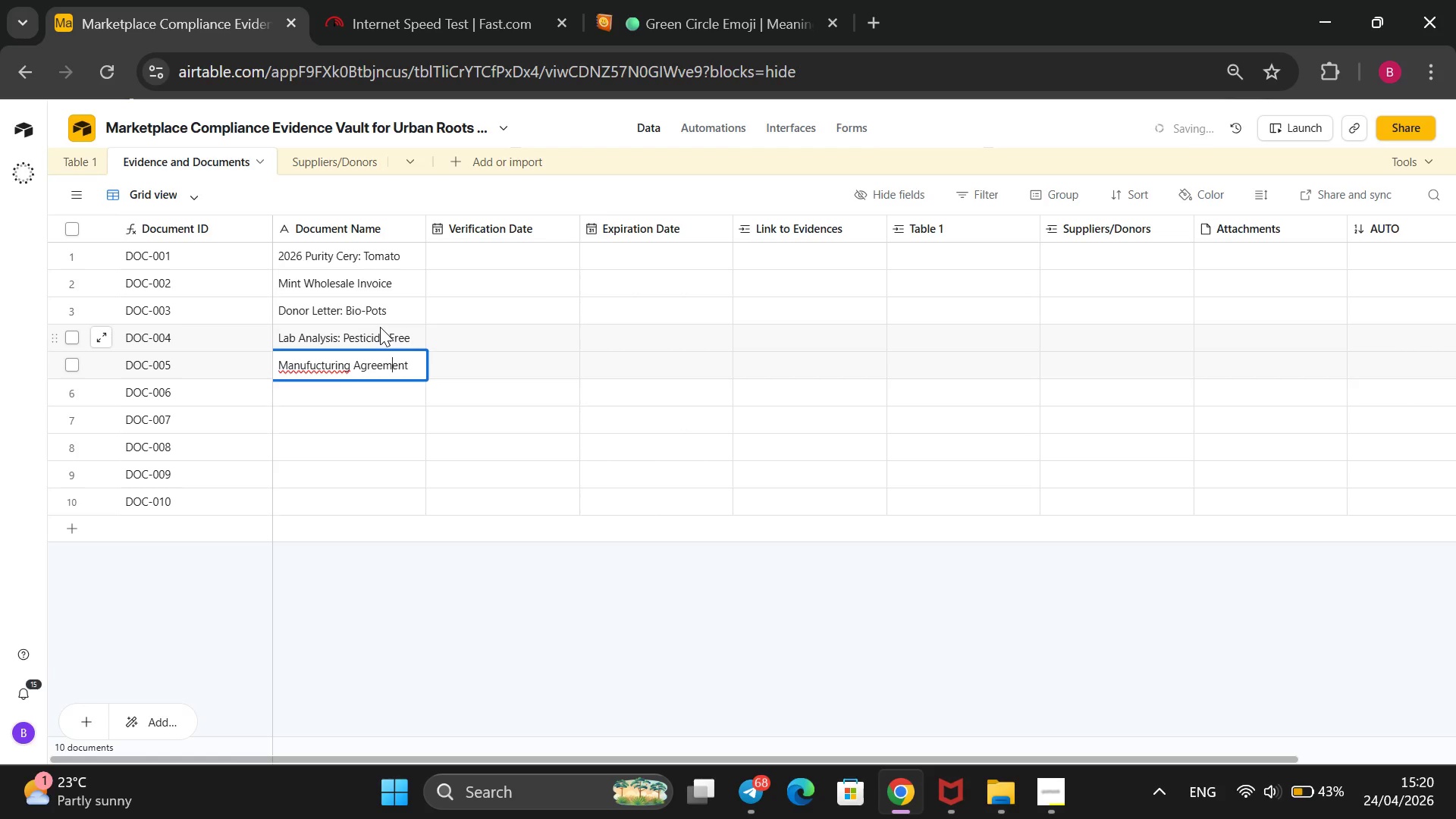 
hold_key(key=ArrowLeft, duration=0.86)
 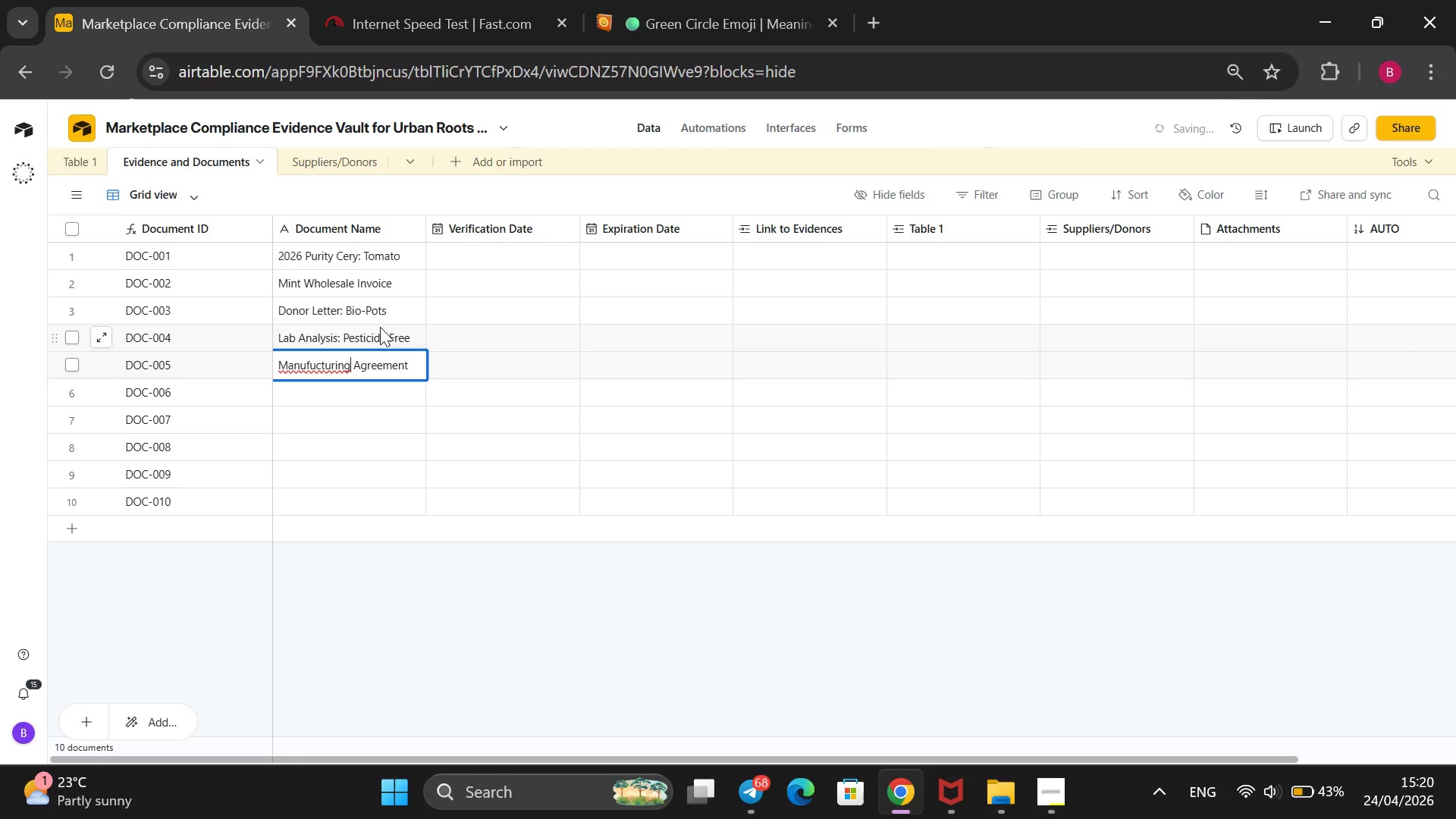 
key(ArrowLeft)
 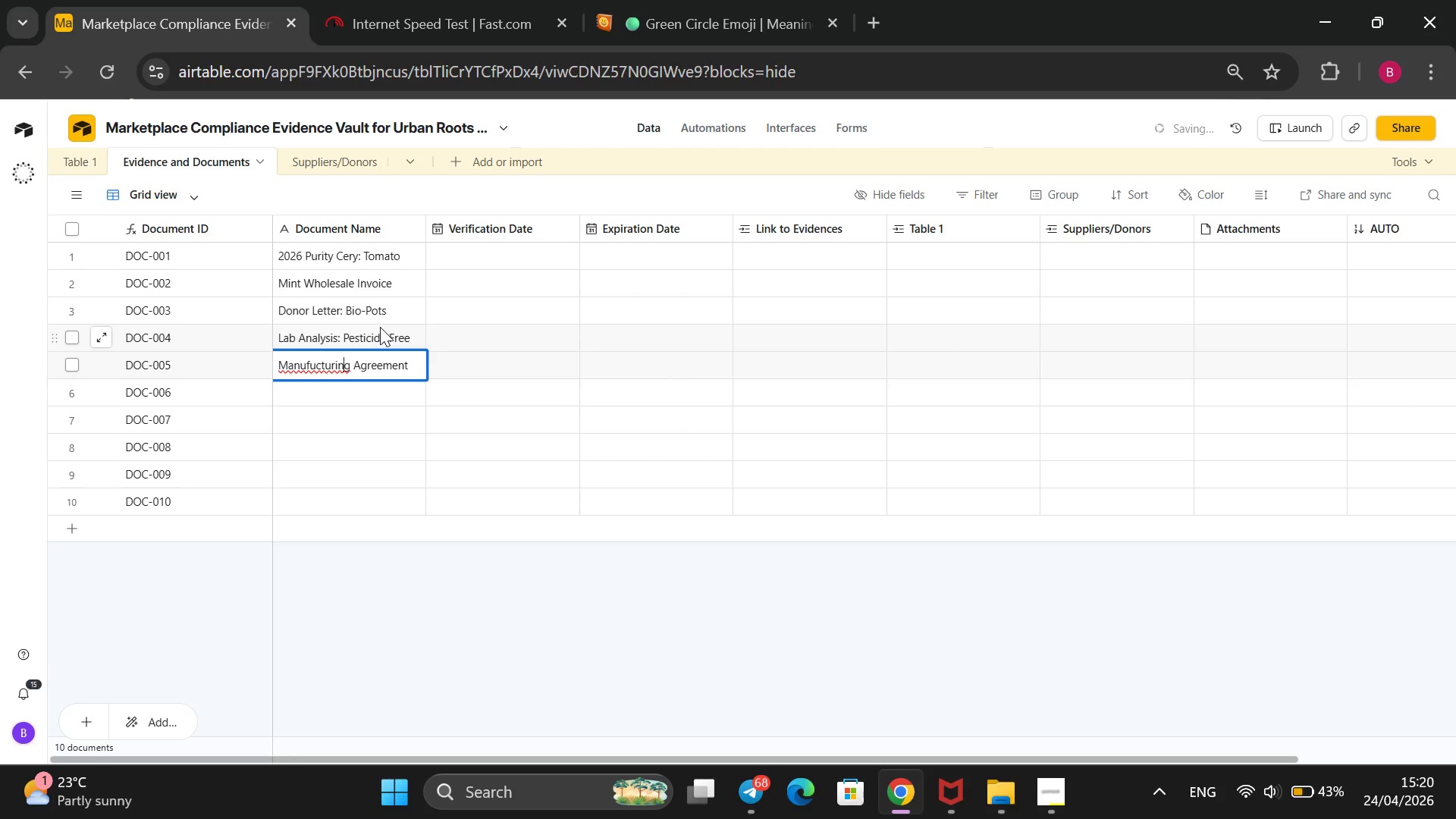 
key(ArrowLeft)
 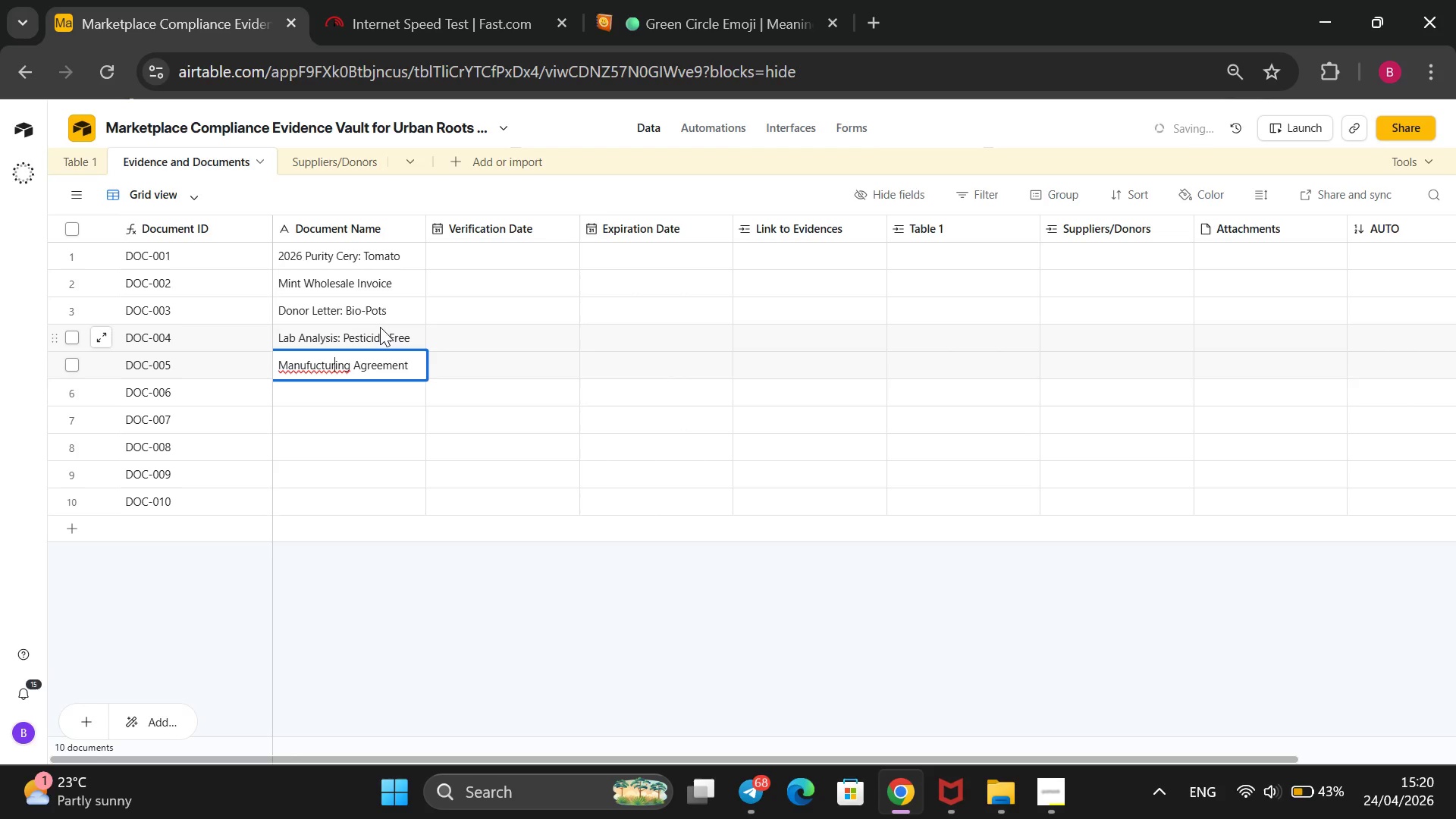 
key(ArrowLeft)
 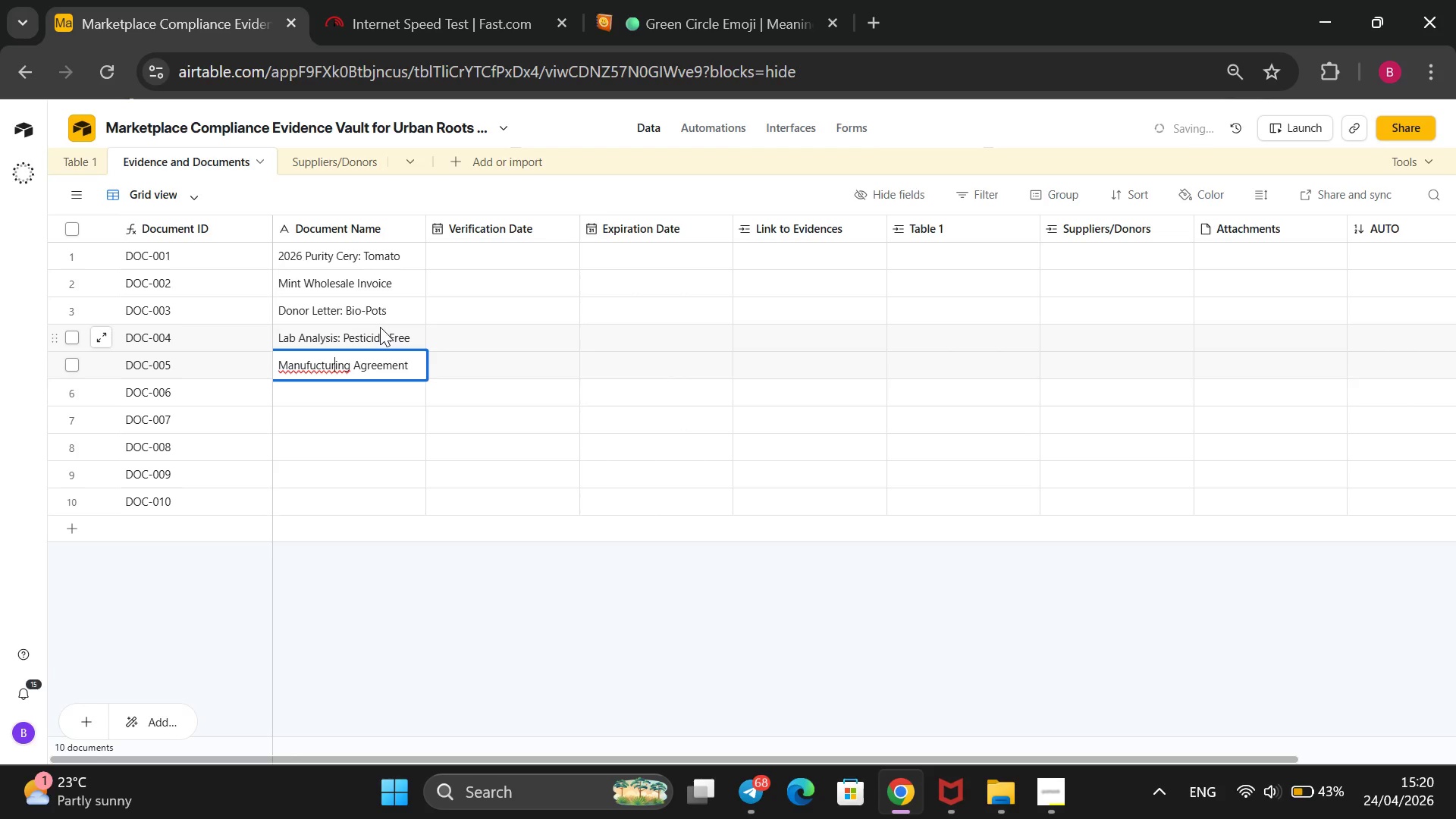 
key(ArrowLeft)
 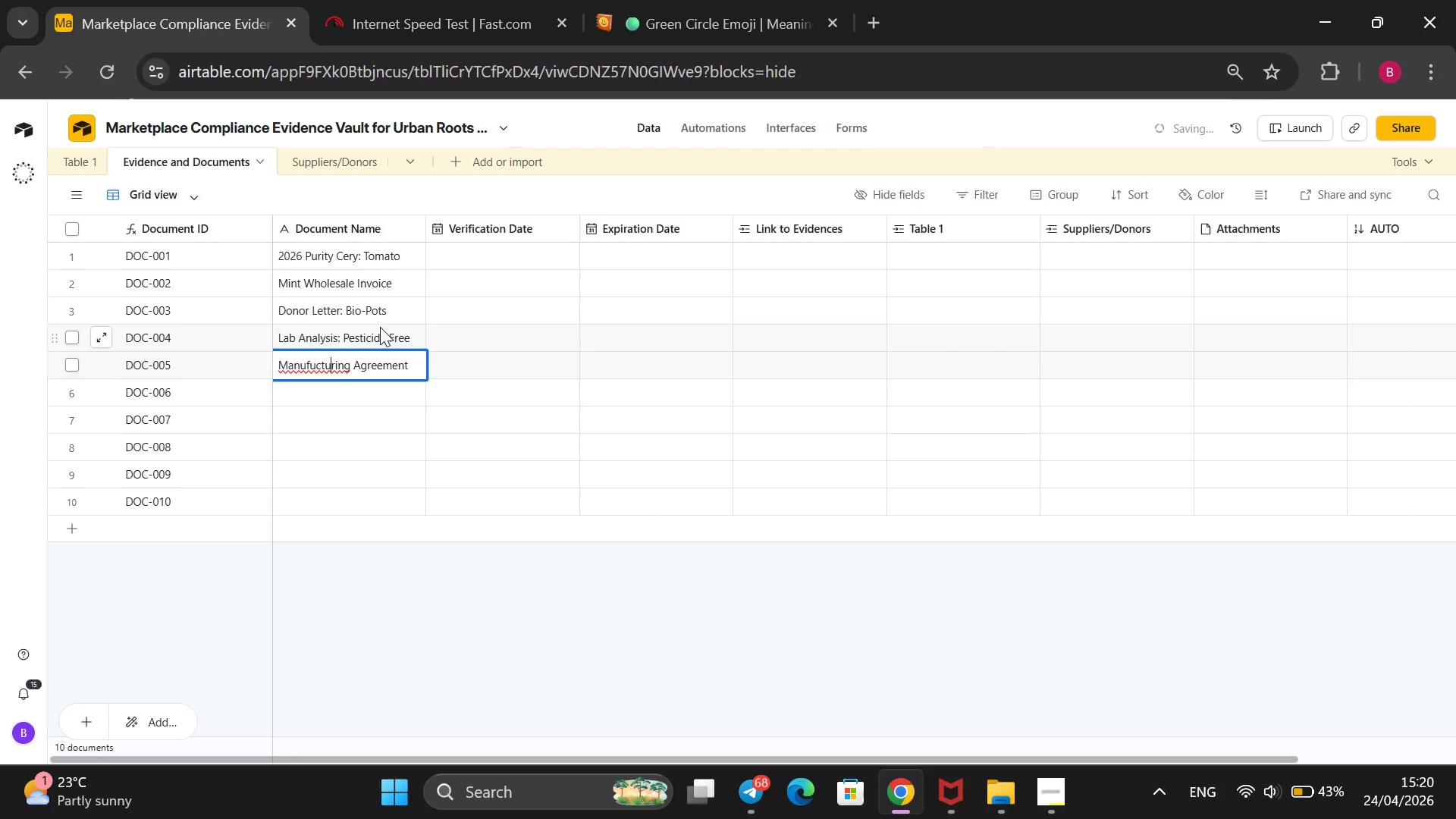 
key(ArrowLeft)
 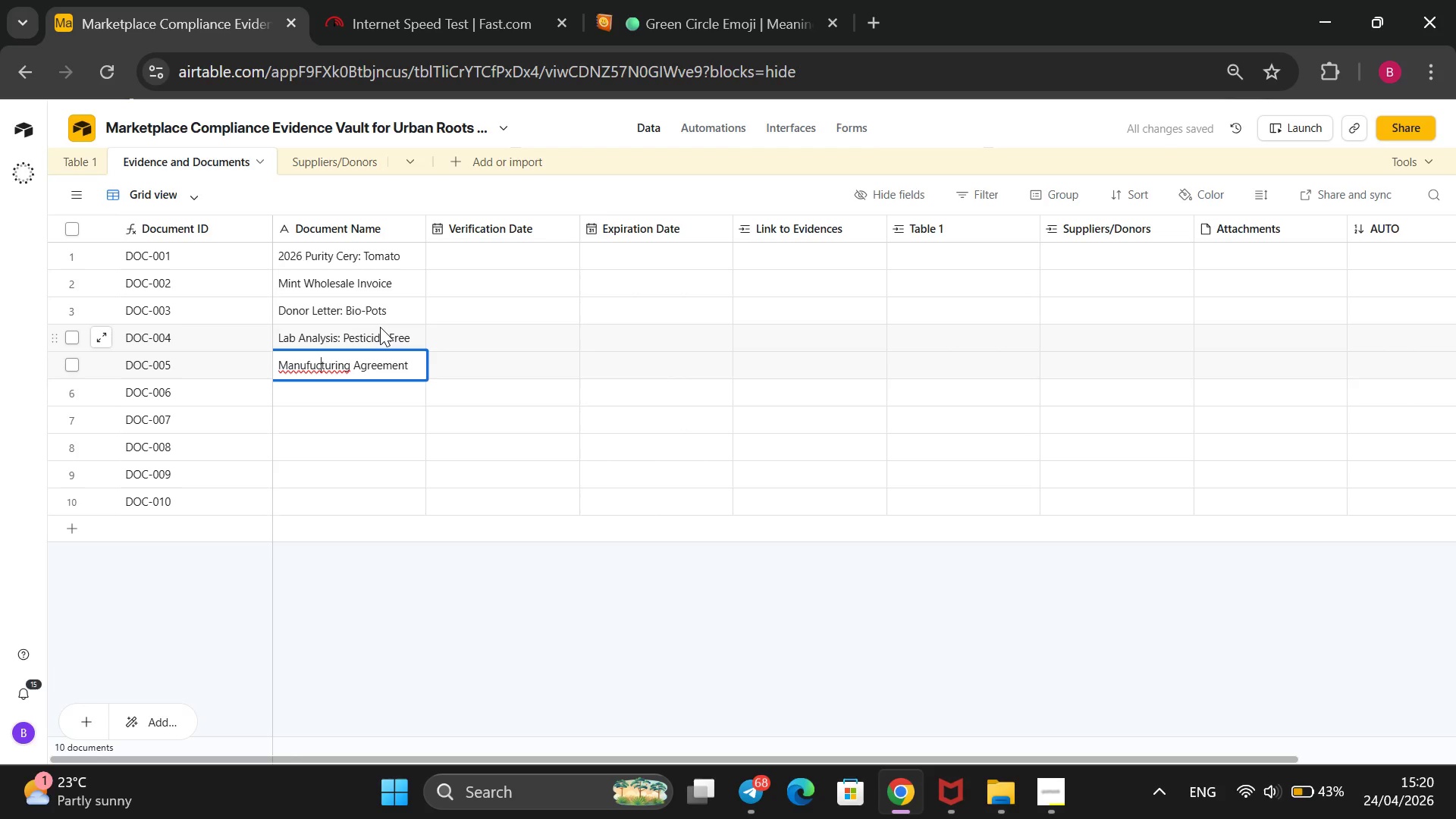 
key(ArrowLeft)
 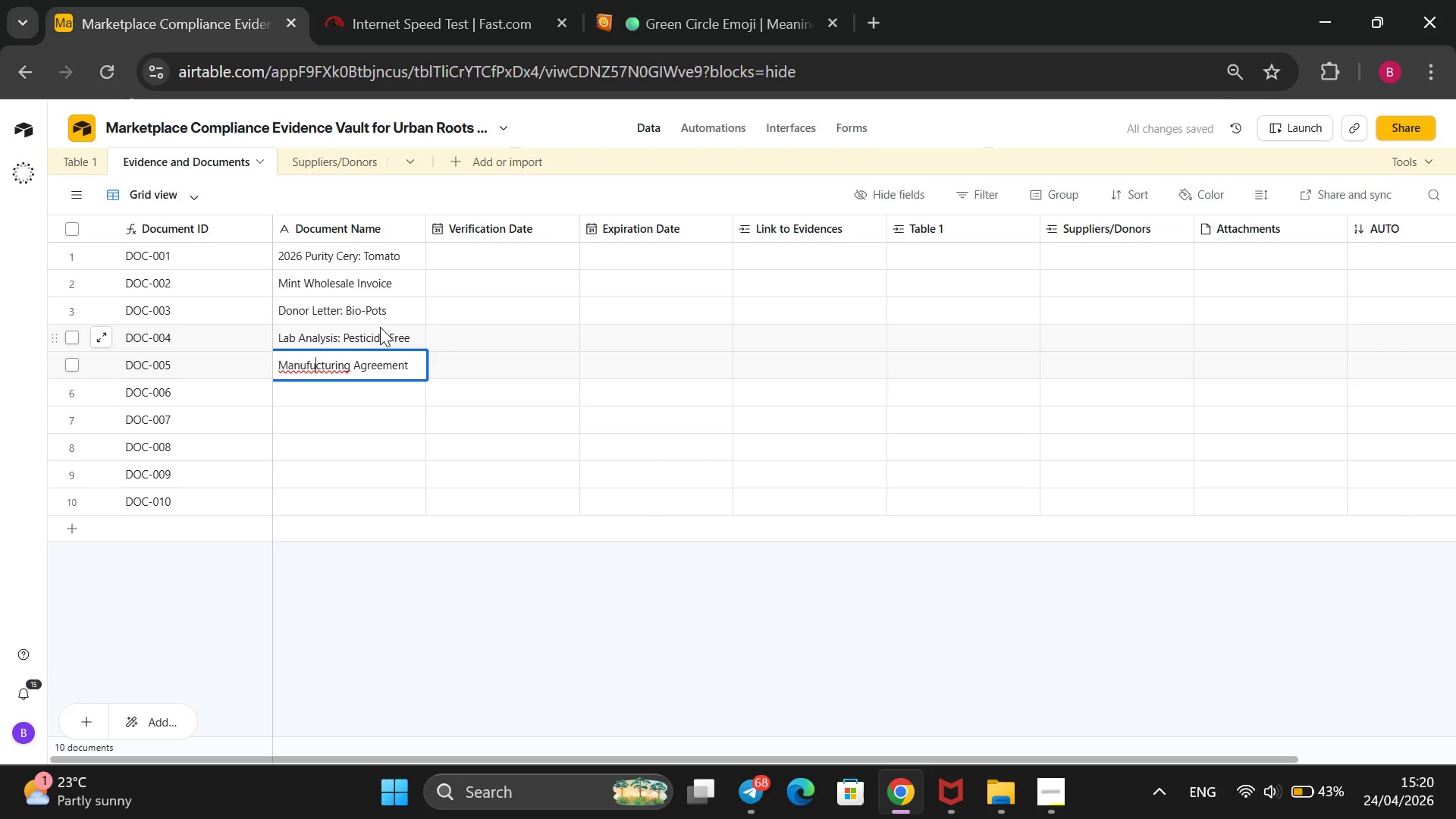 
key(ArrowLeft)
 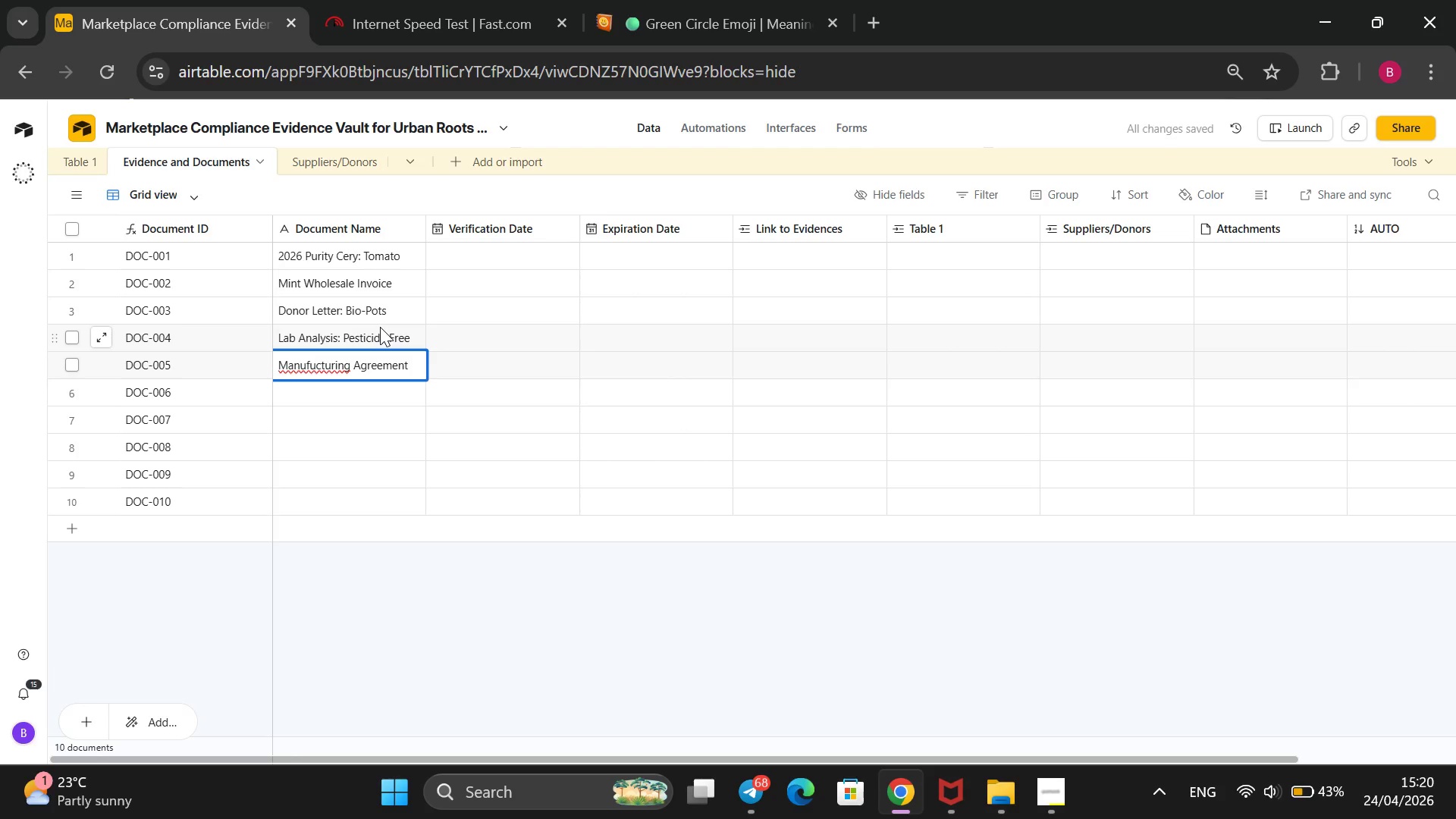 
key(Backspace)
 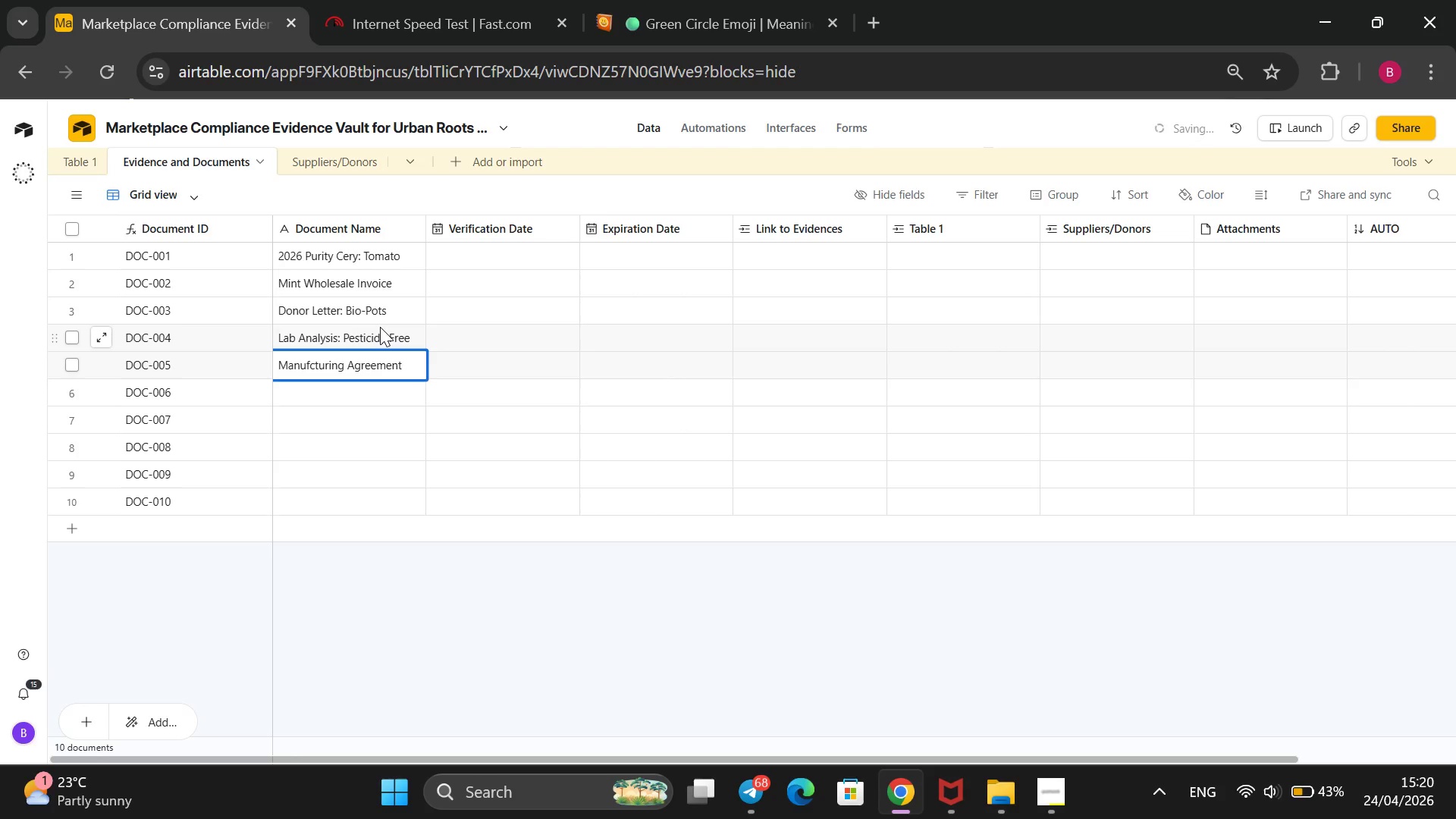 
key(A)
 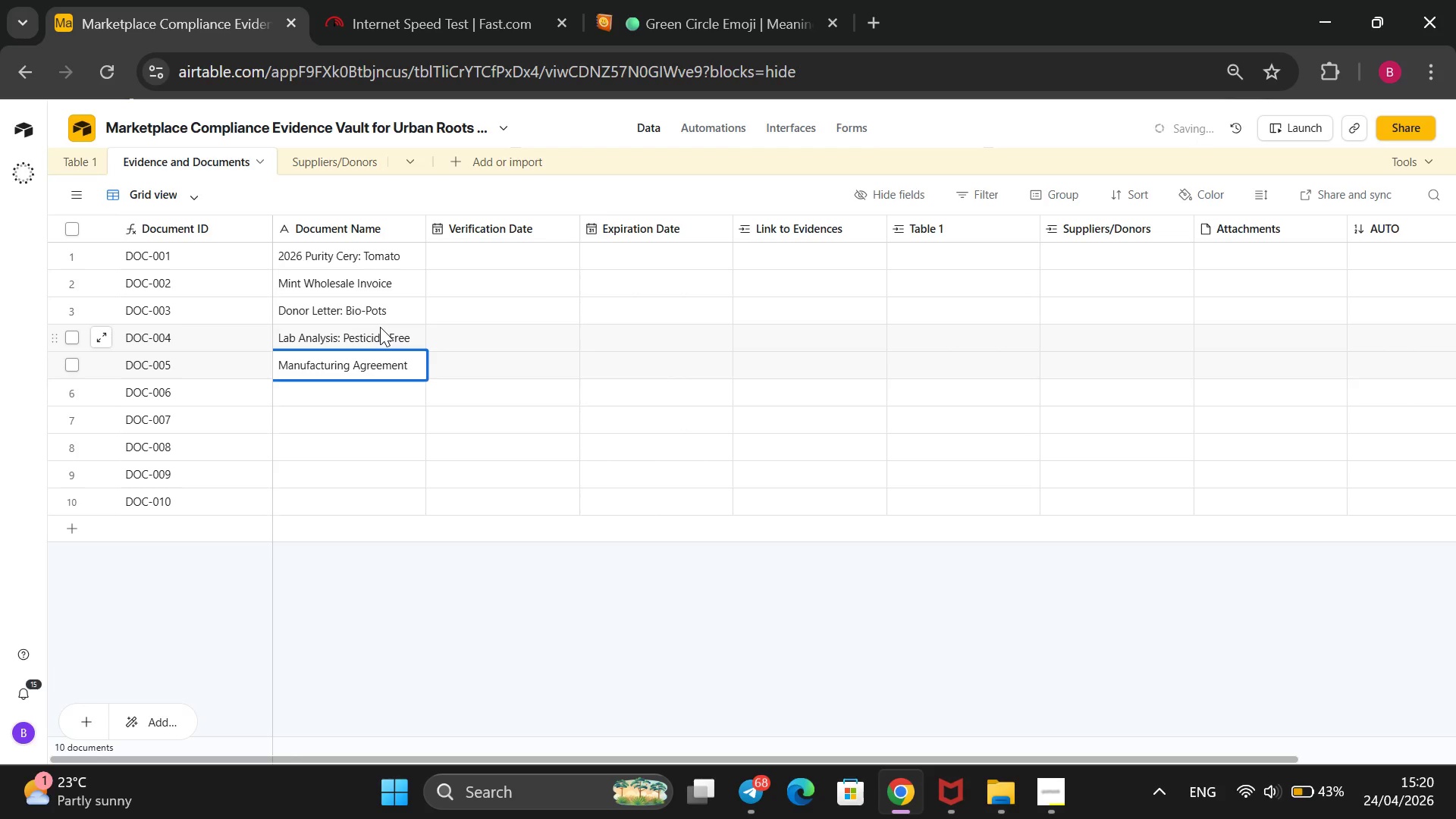 
key(Enter)
 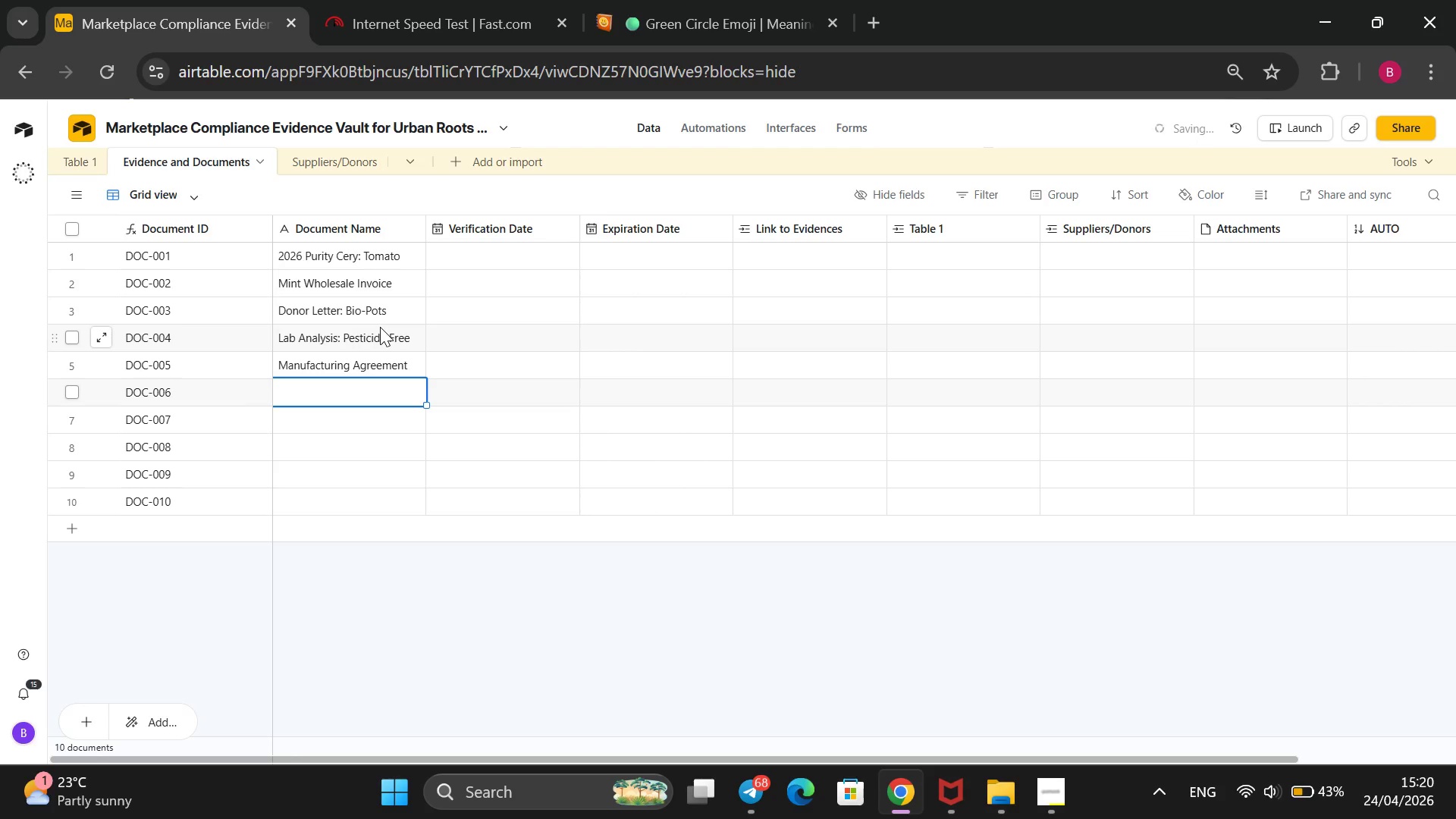 
type(Elderberry Batch ")
key(Backspace)
type('402)
 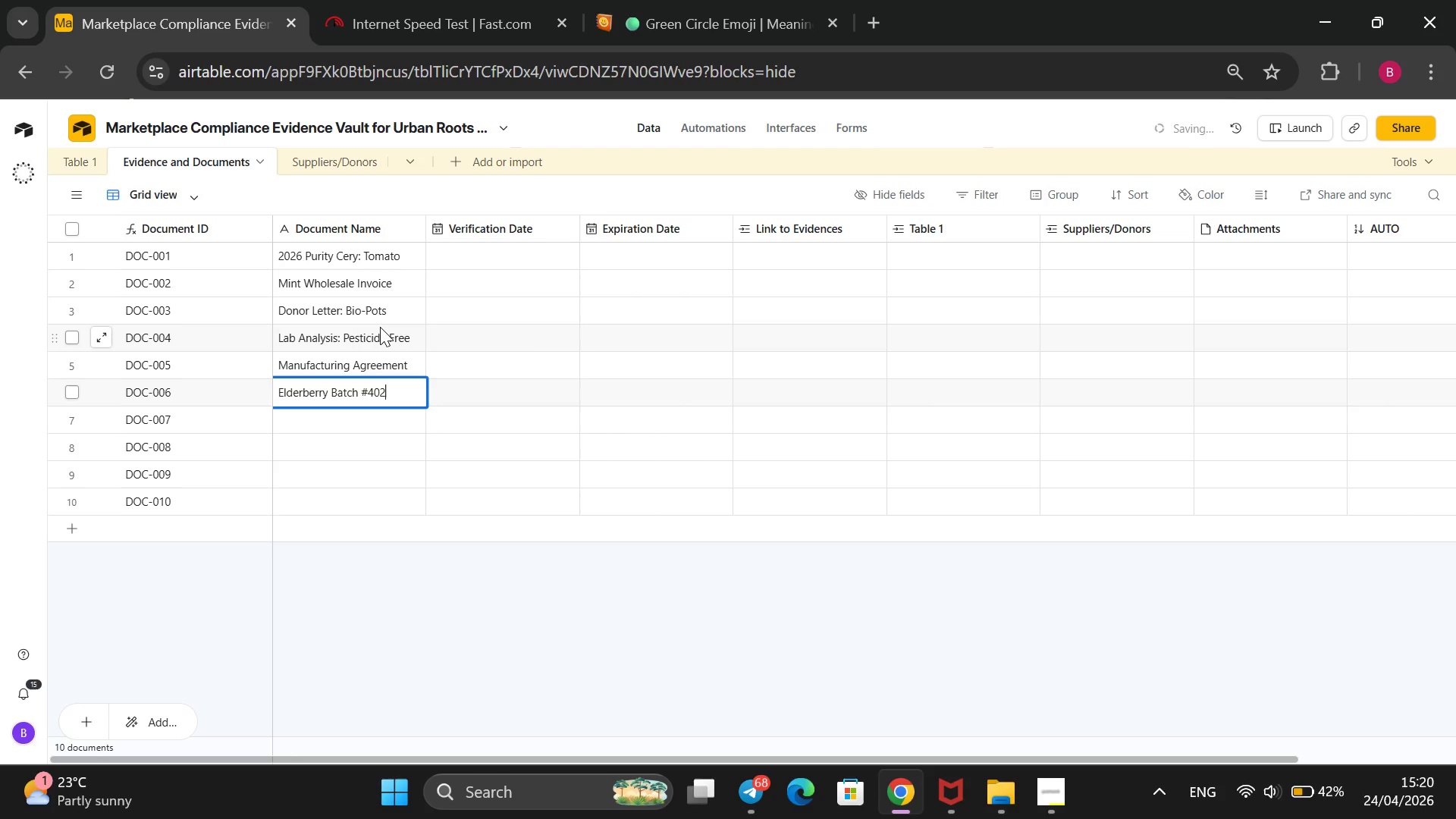 
key(Enter)
 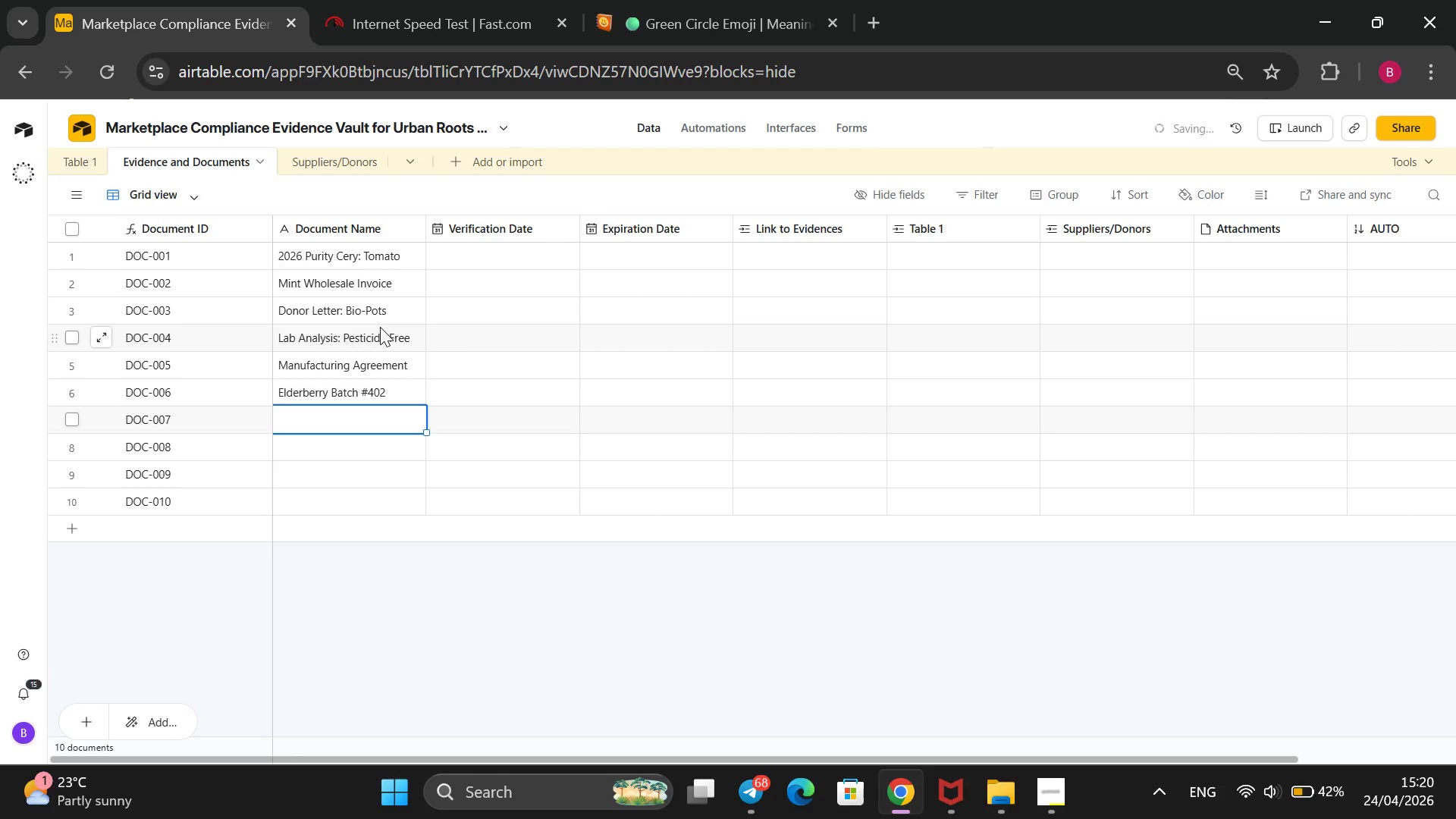 
type(Basil Seed Orii)
key(Backspace)
type(gin Cert)
 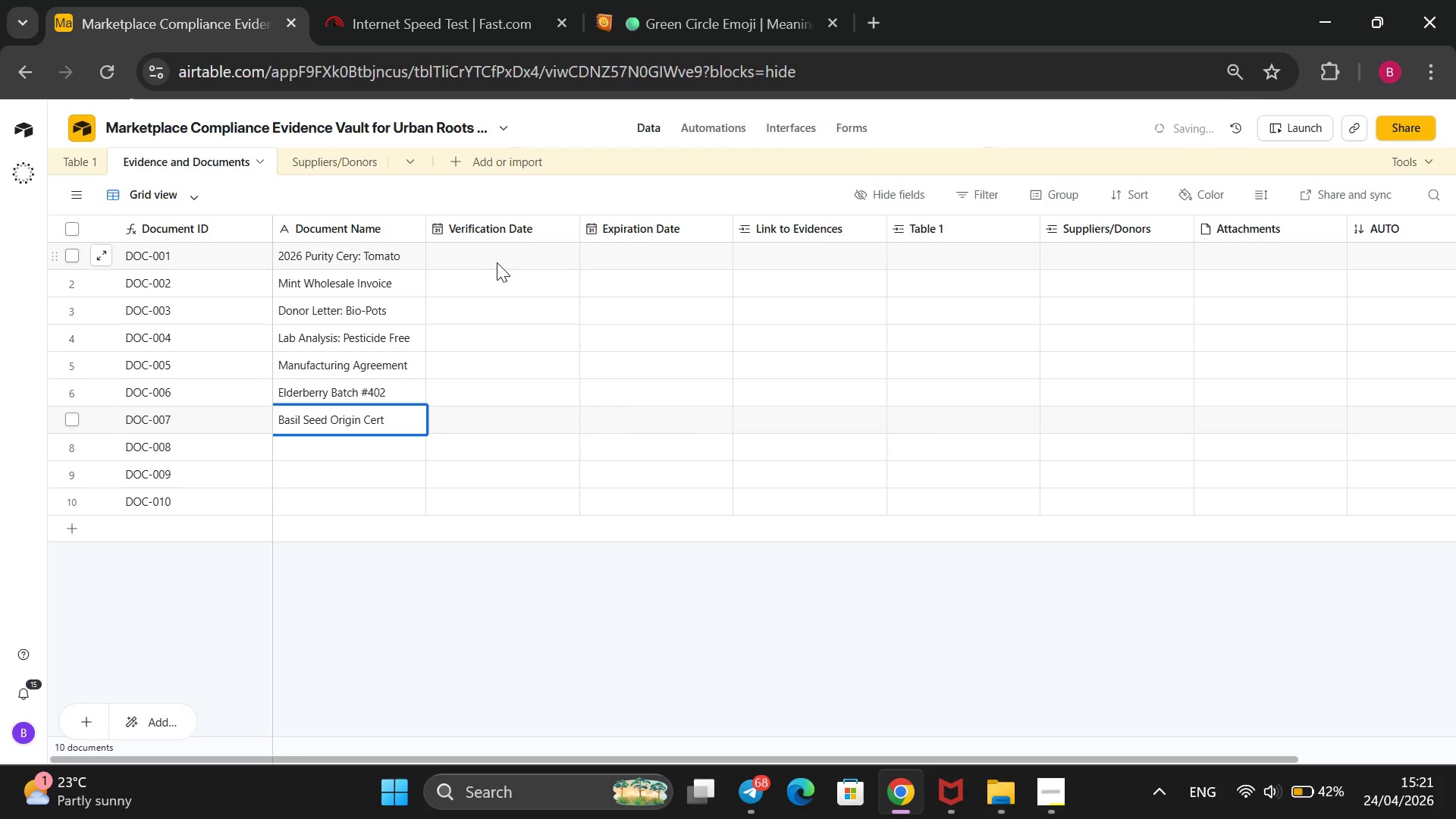 
wait(8.88)
 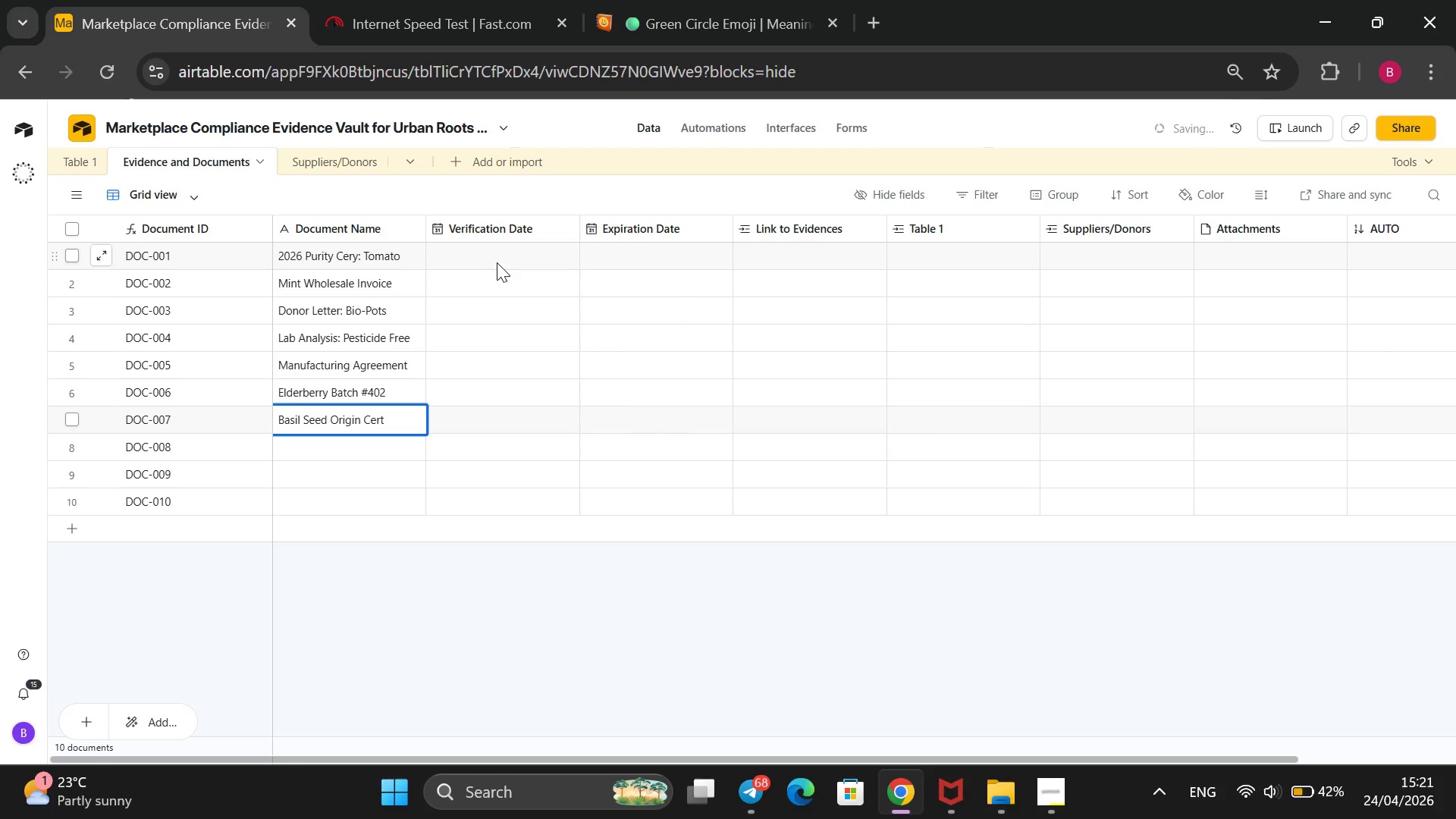 
left_click([497, 259])
 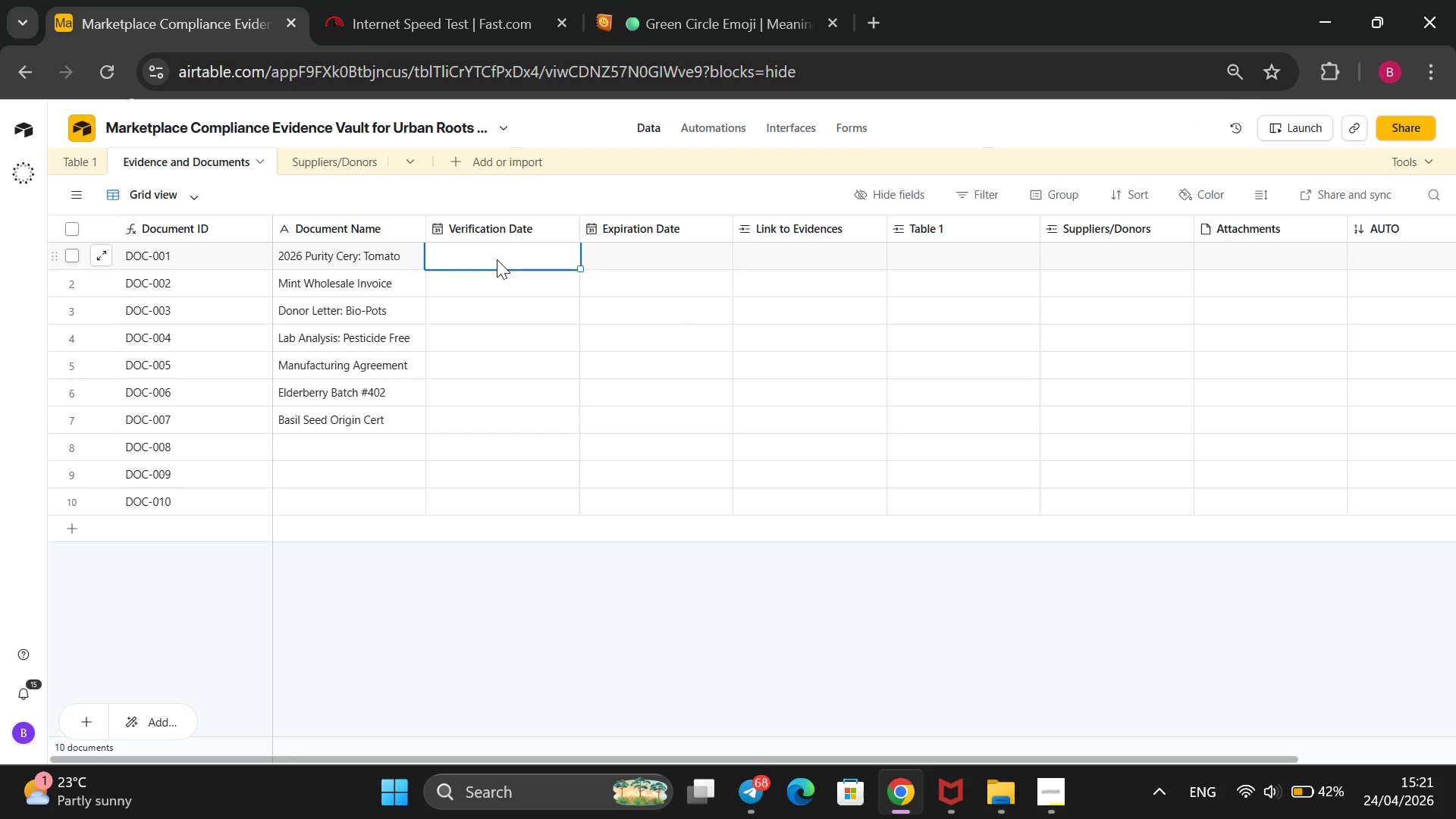 
key(1)
 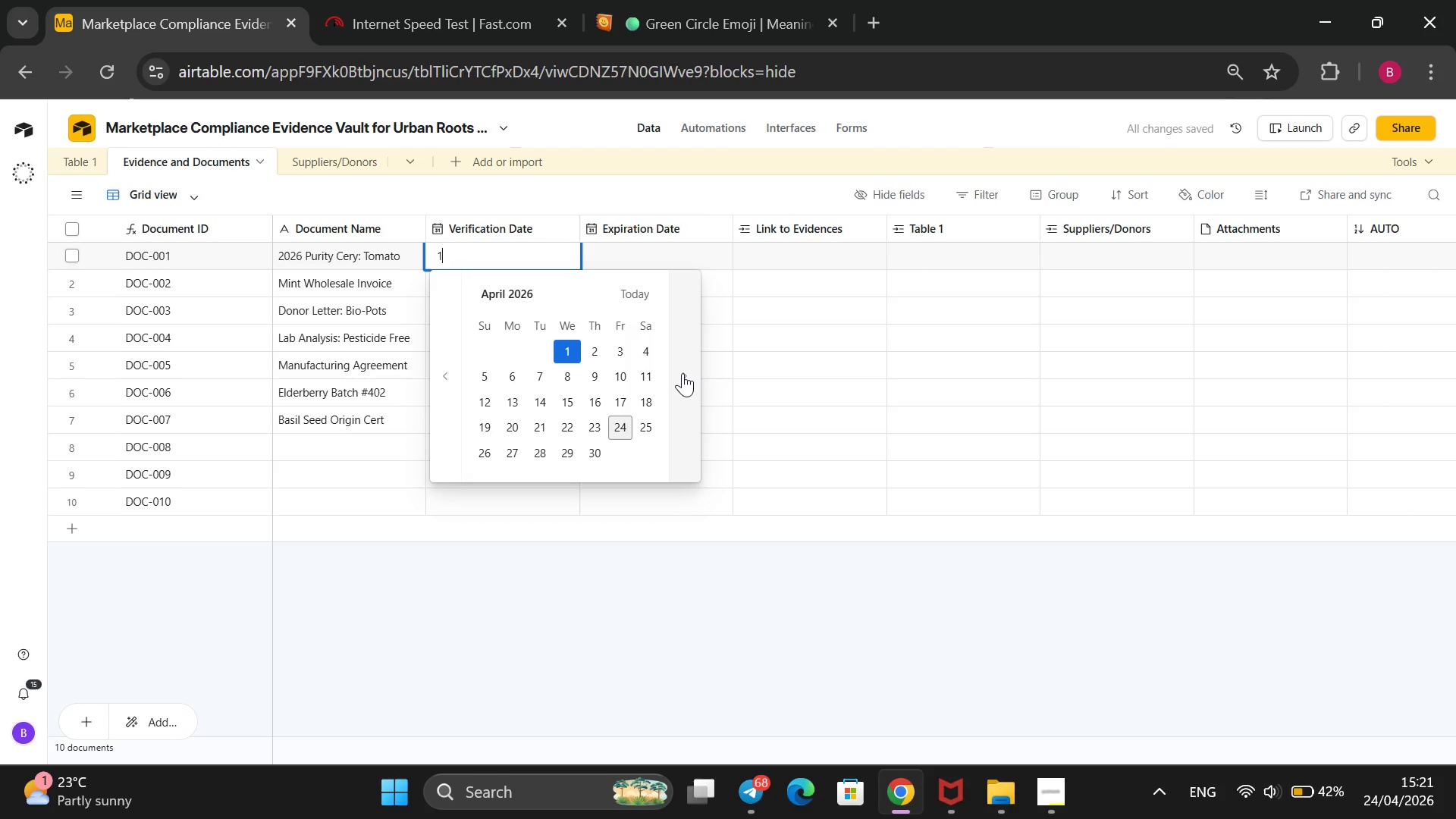 
double_click([682, 373])
 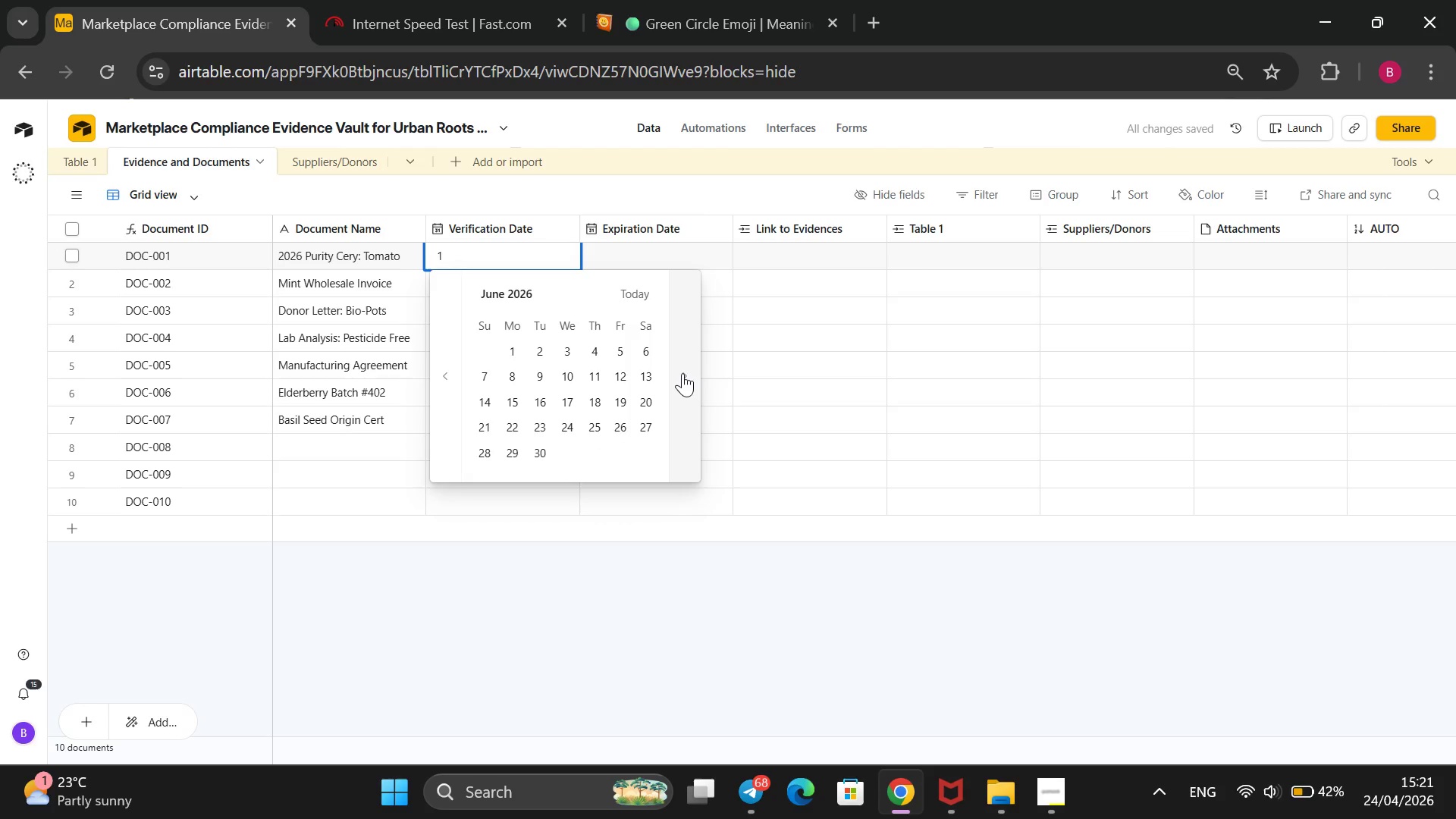 
left_click([682, 373])
 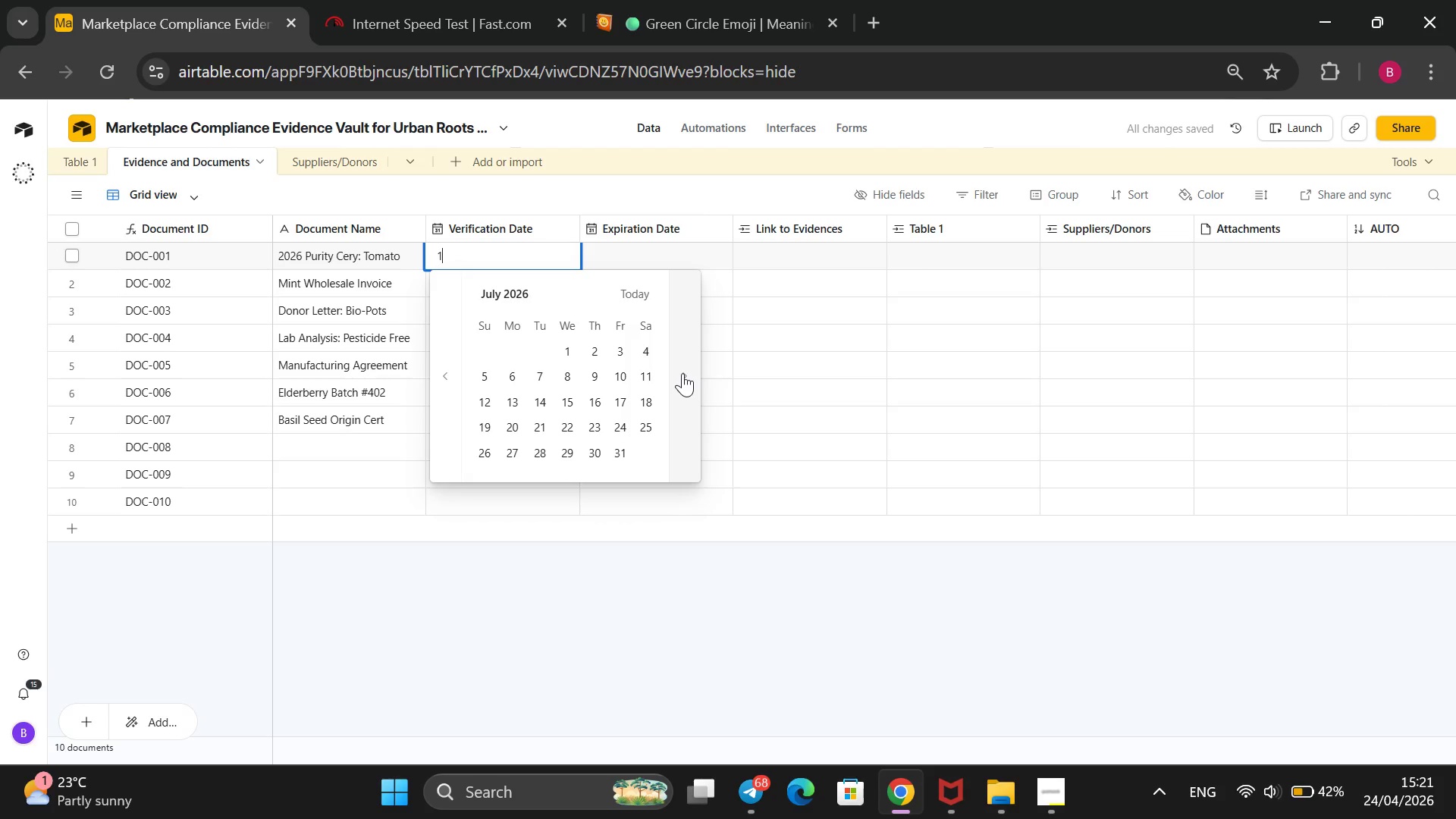 
left_click([682, 373])
 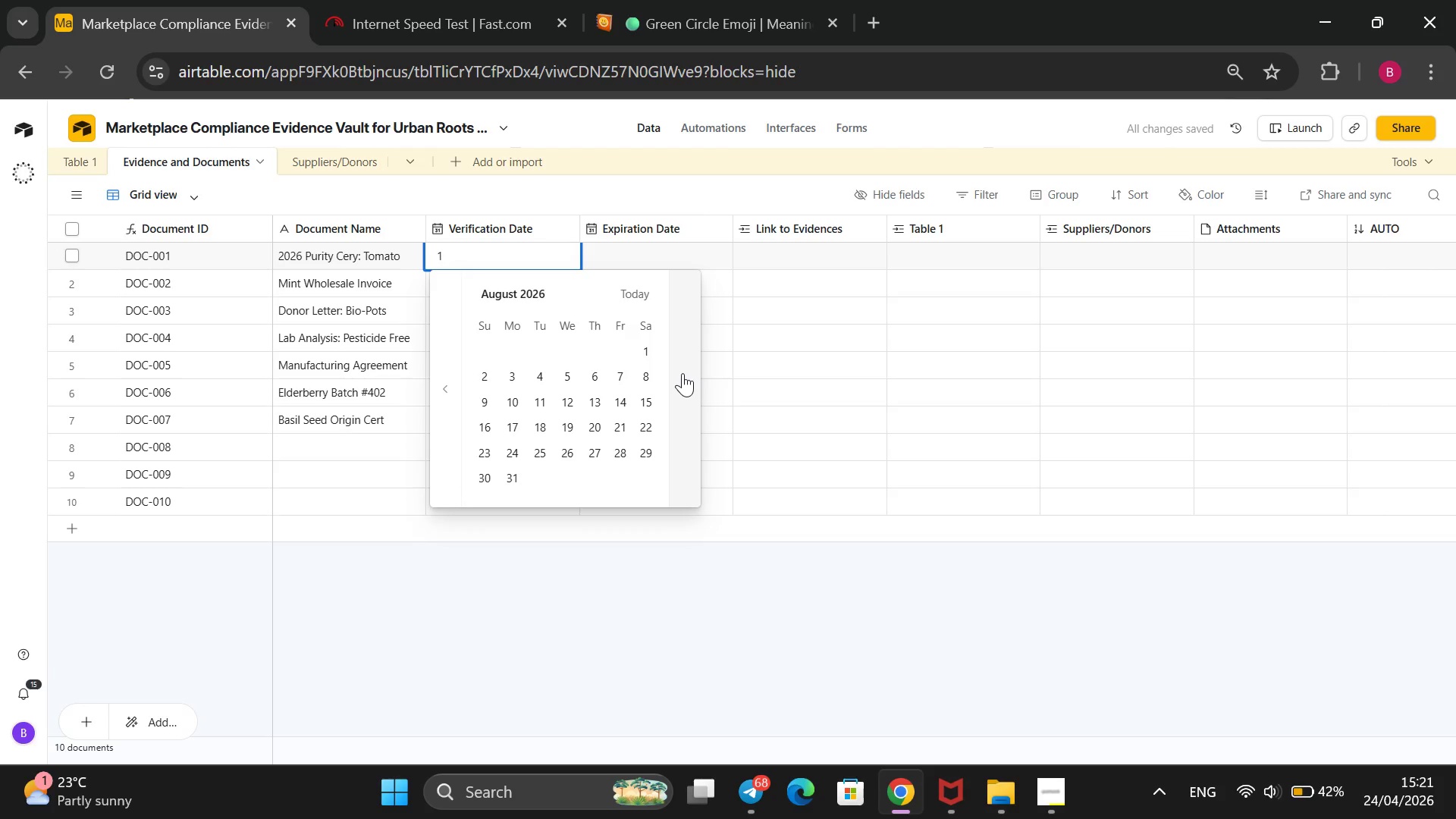 
left_click([682, 373])
 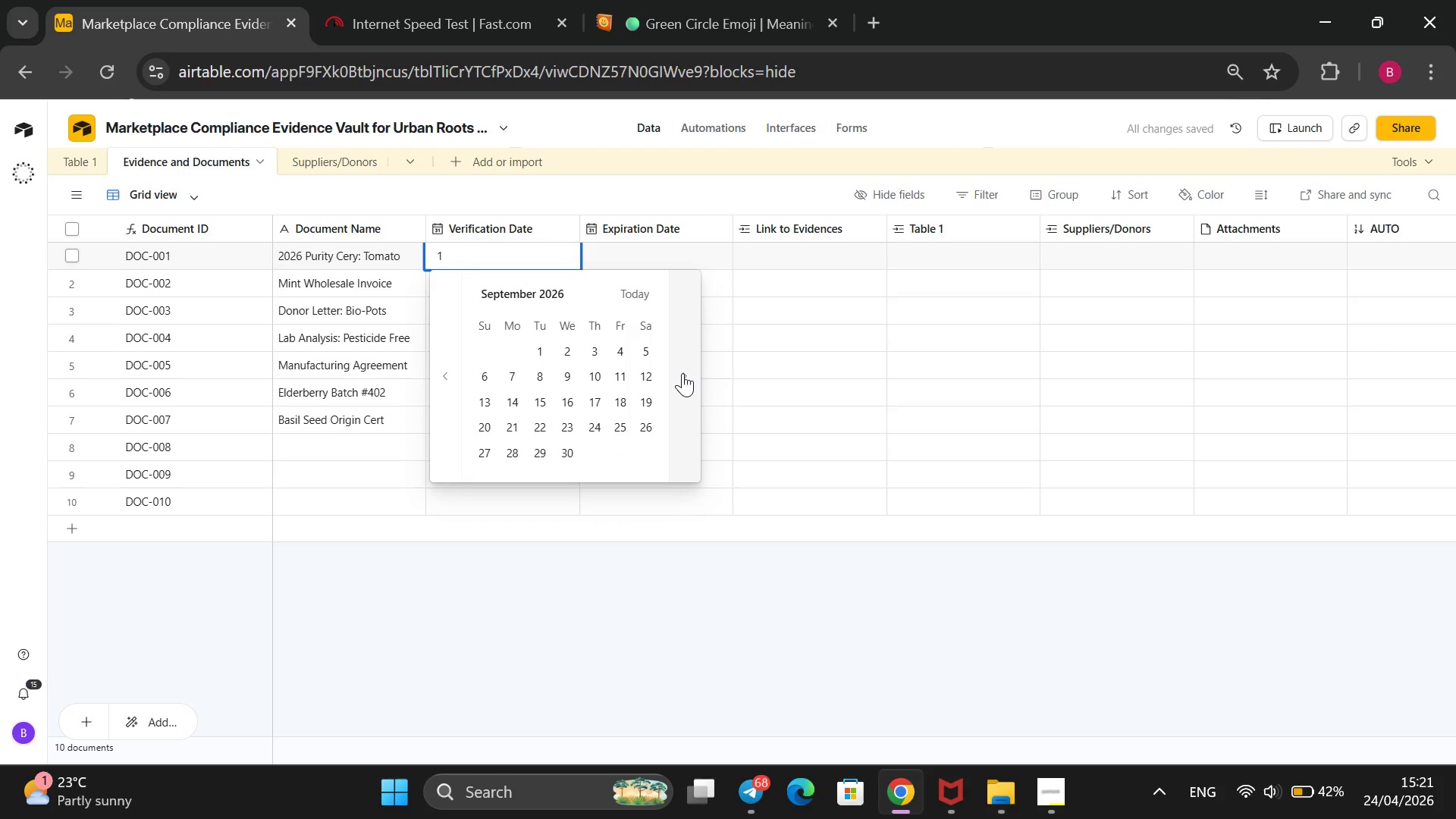 
left_click([682, 373])
 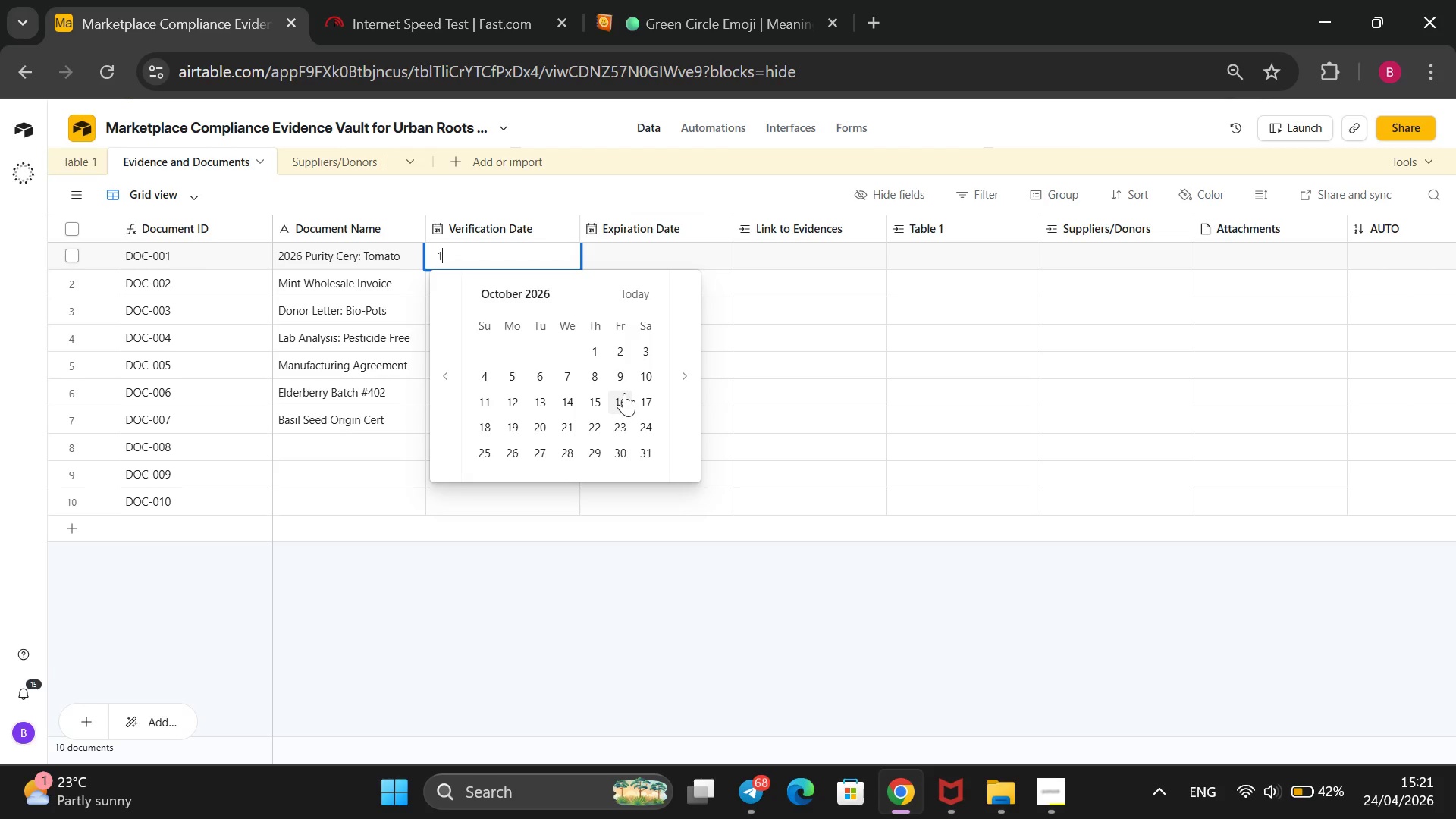 
wait(6.09)
 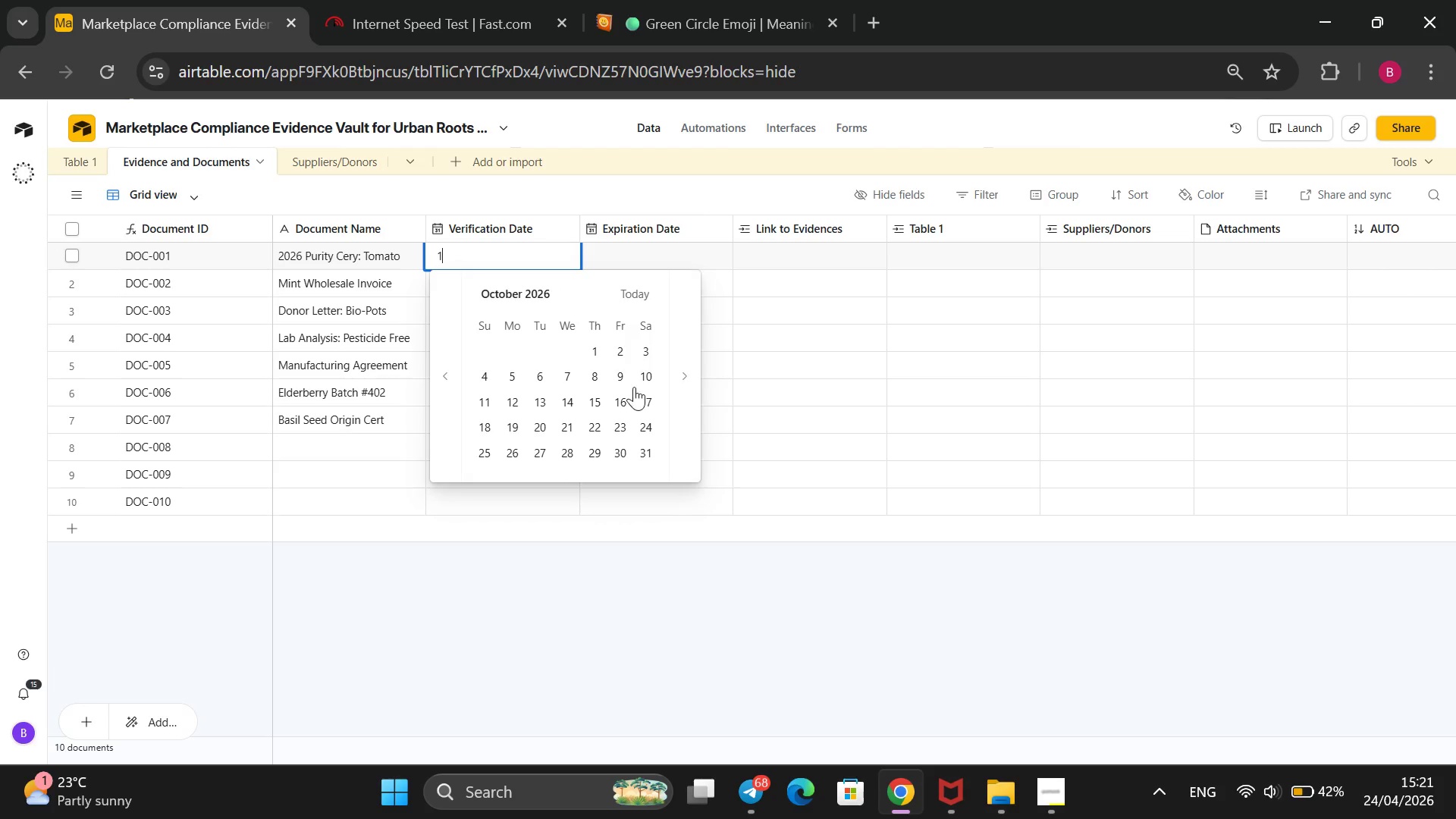 
double_click([445, 381])
 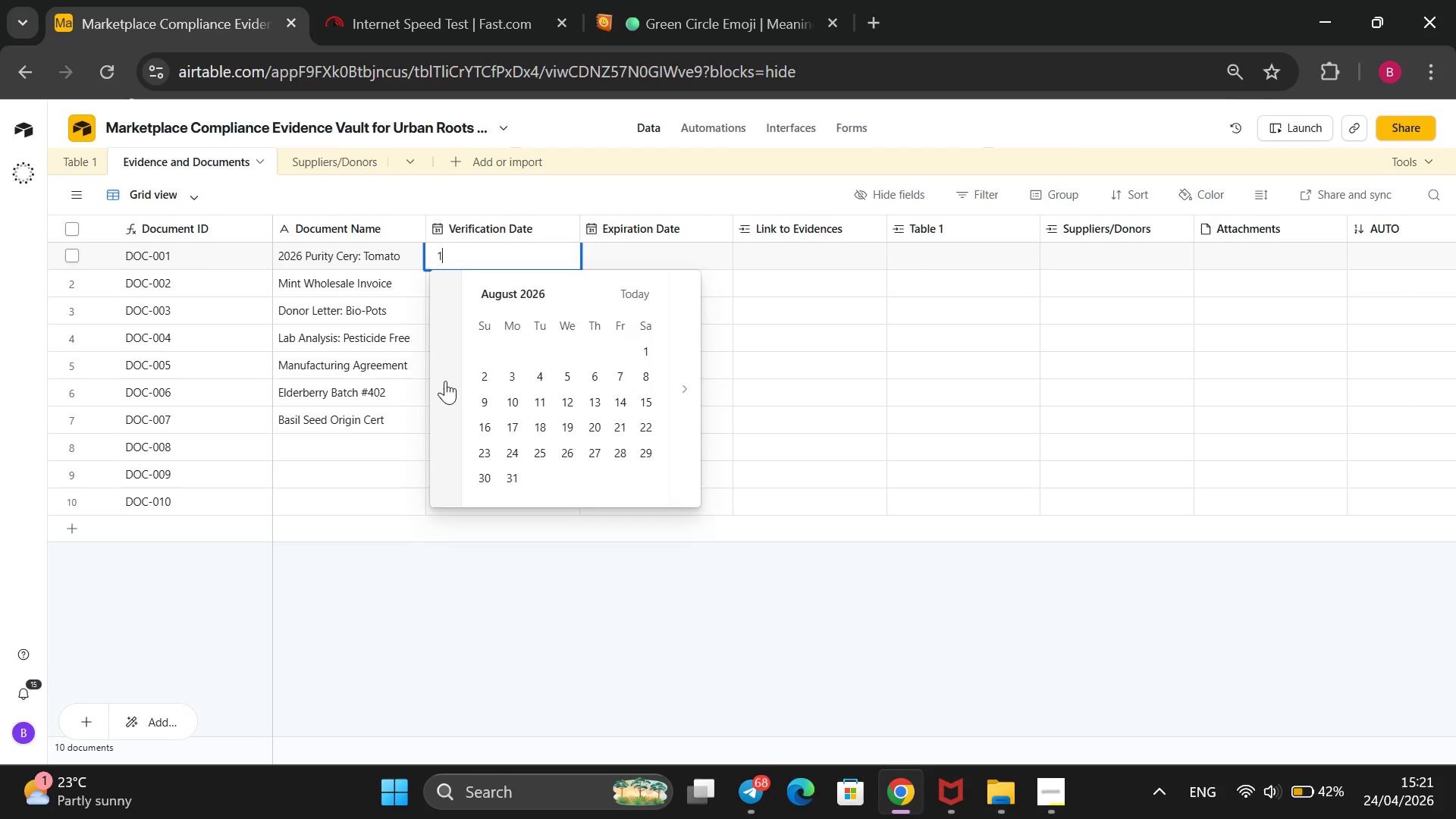 
triple_click([445, 381])
 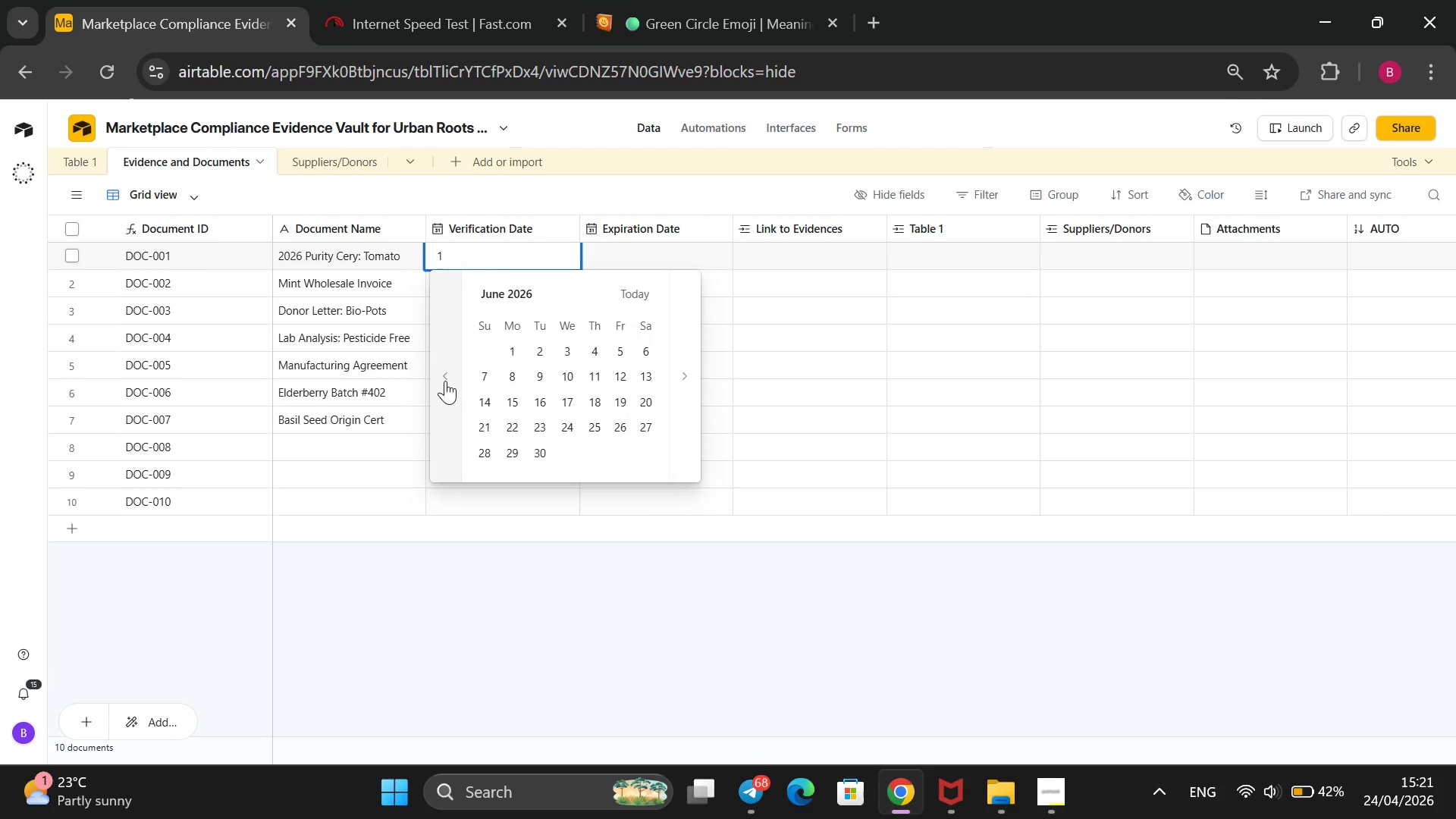 
triple_click([445, 381])
 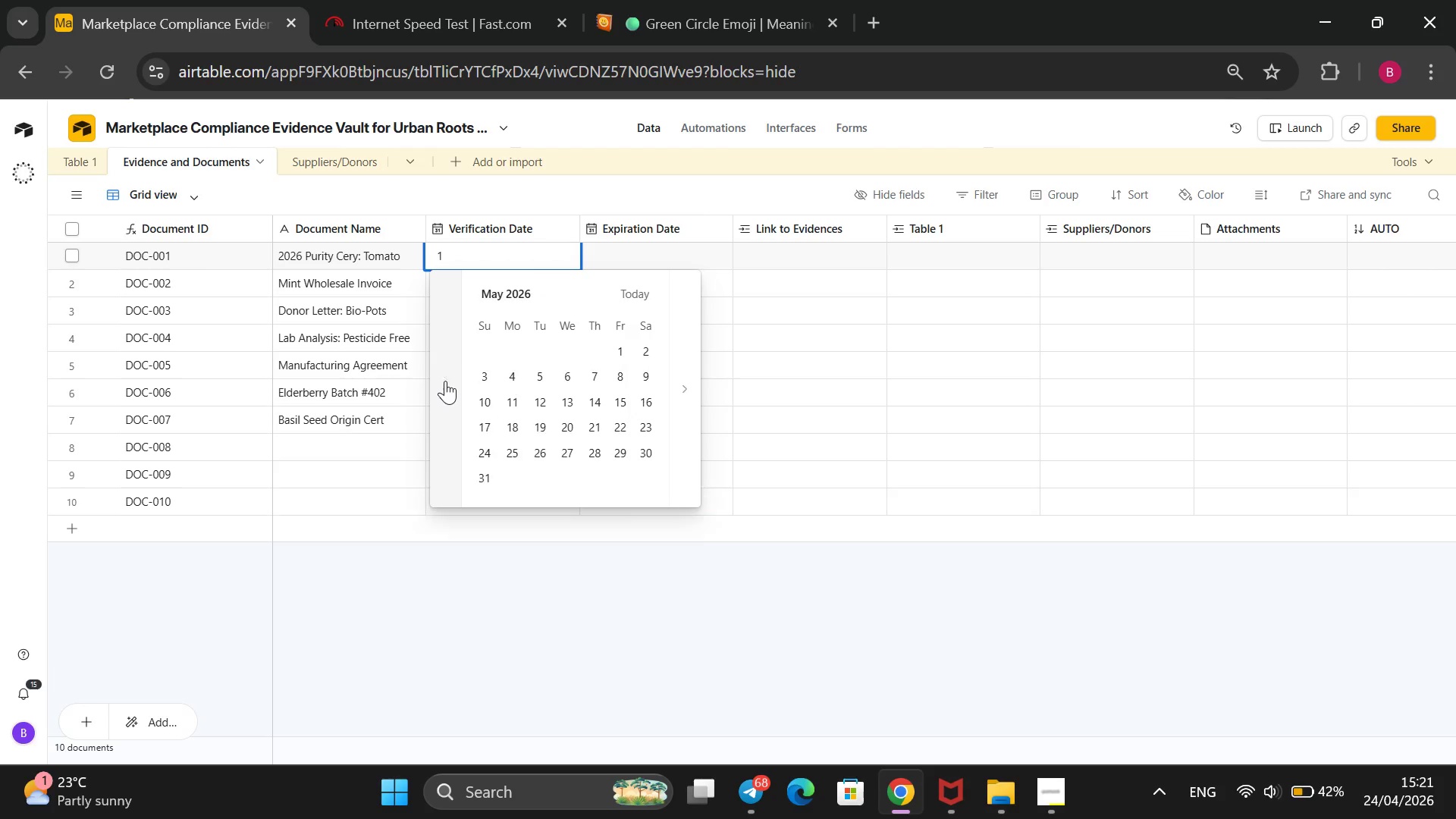 
triple_click([445, 381])
 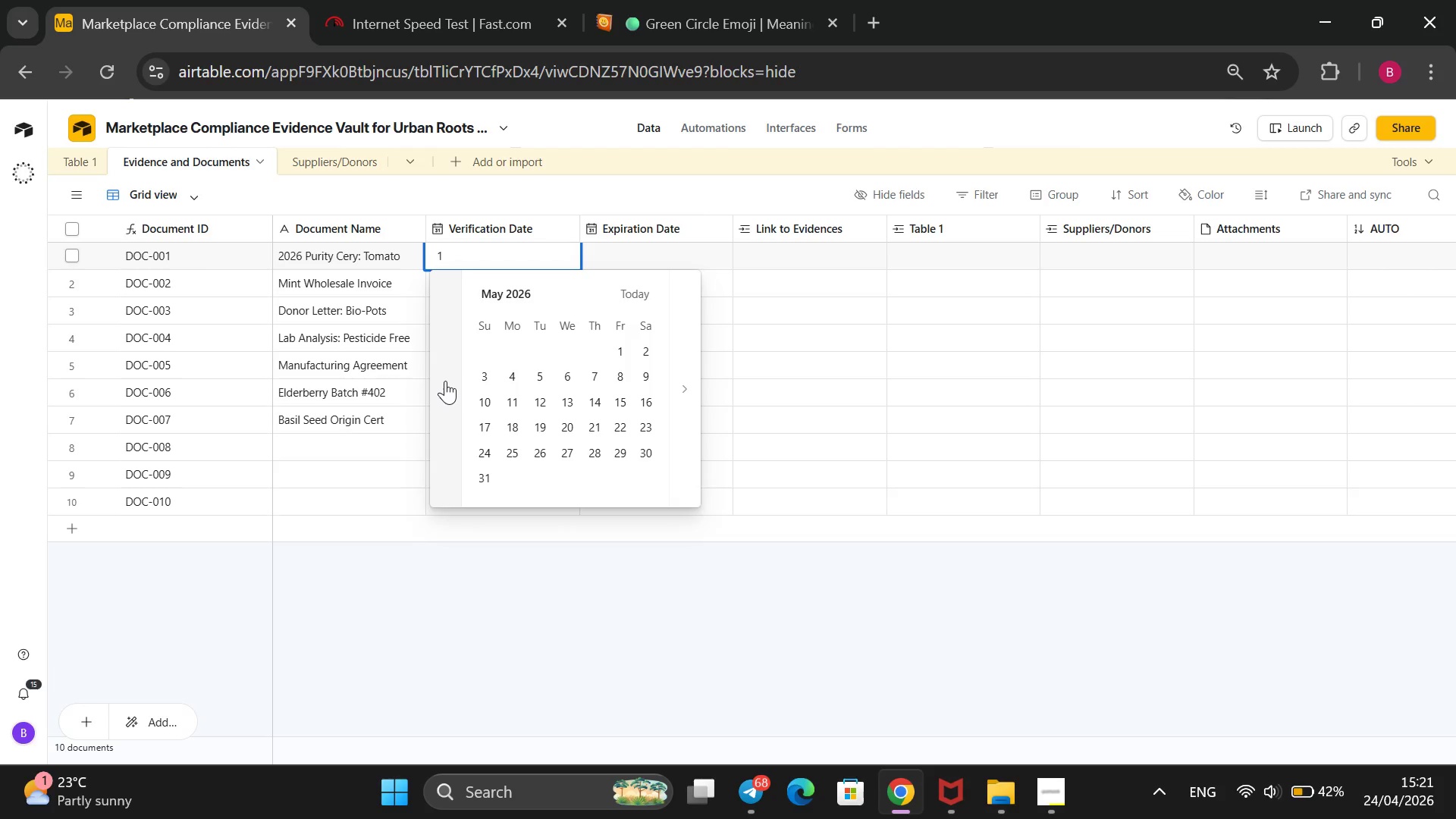 
triple_click([445, 381])
 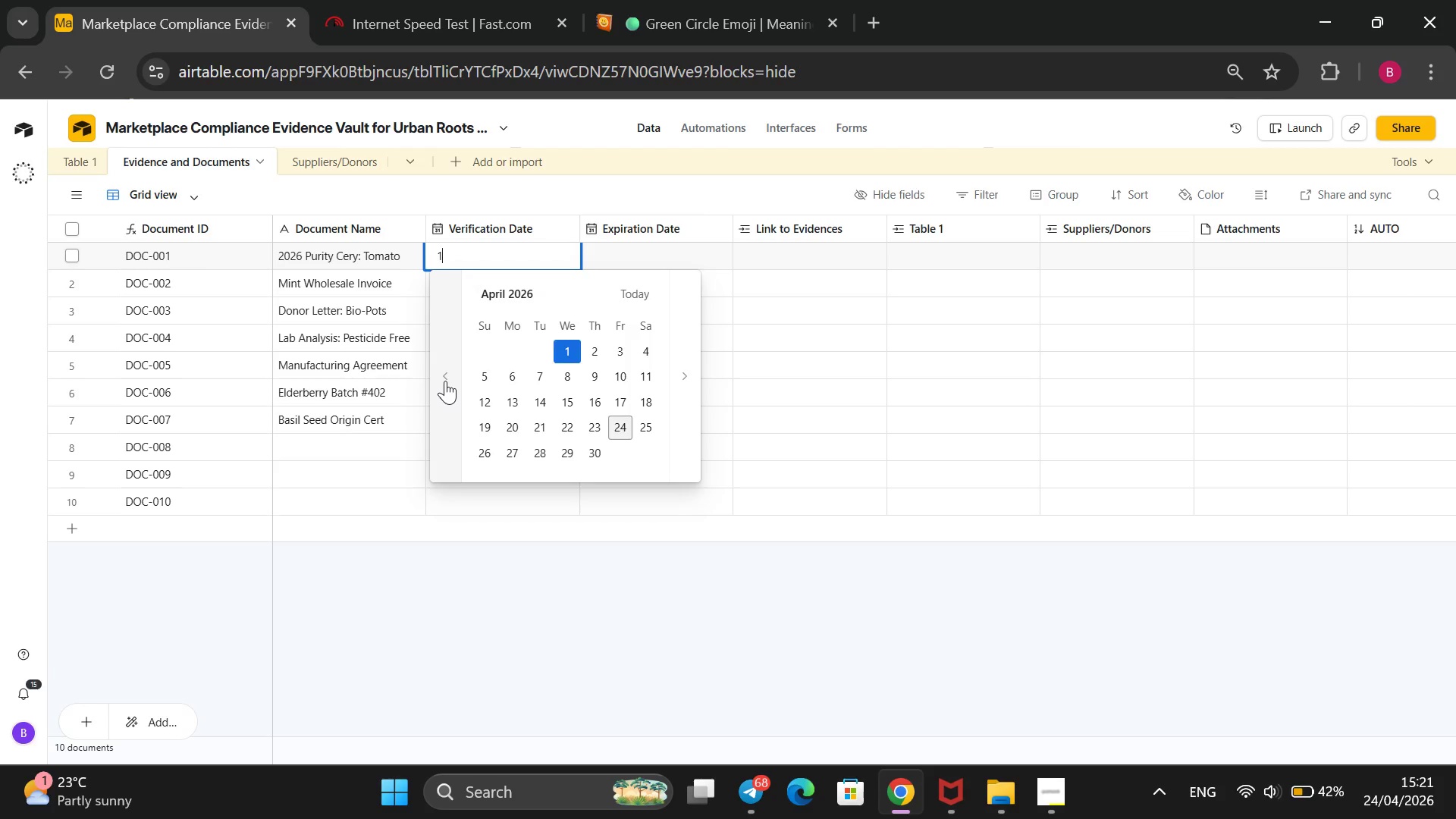 
triple_click([445, 381])
 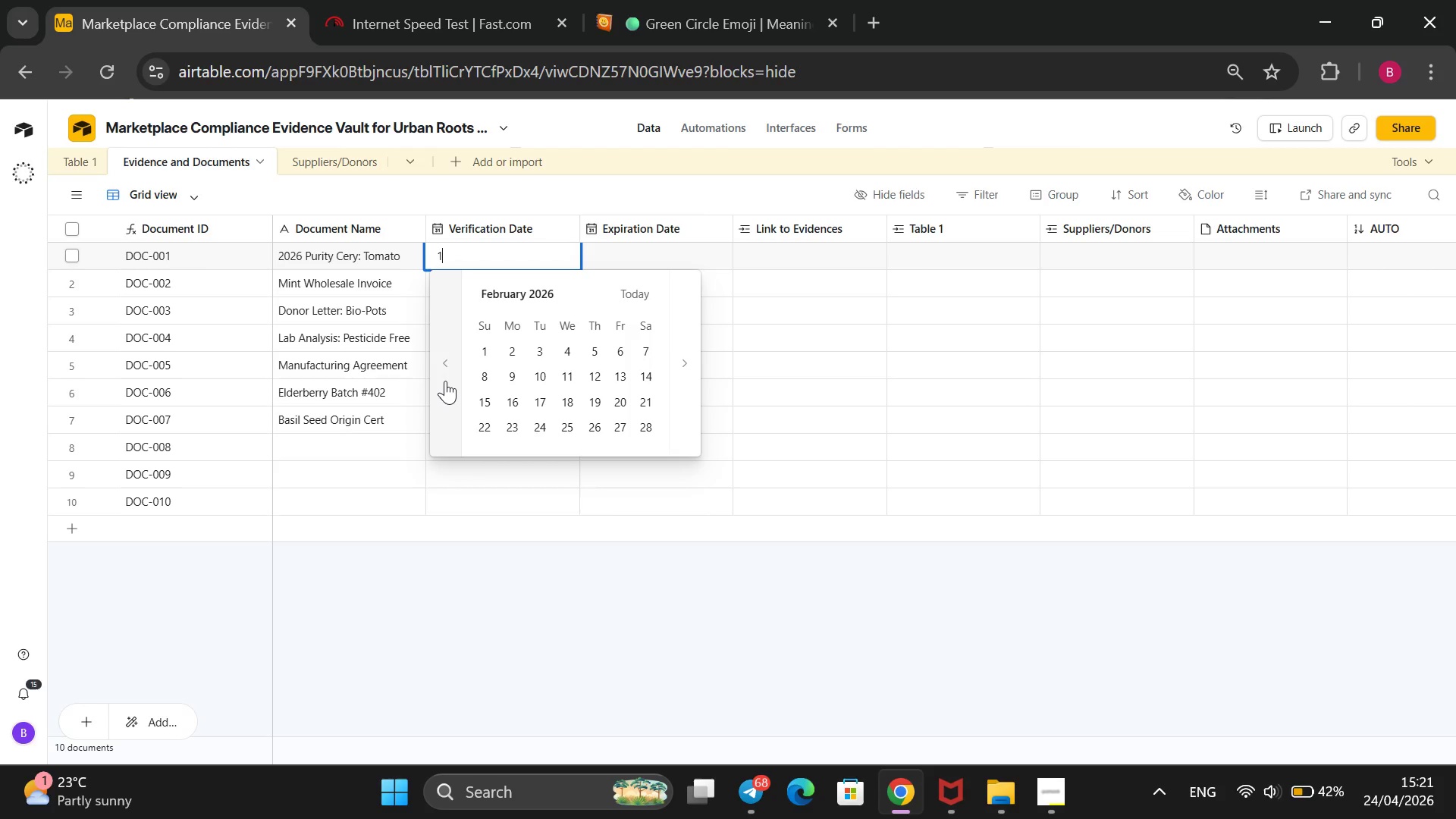 
triple_click([445, 381])
 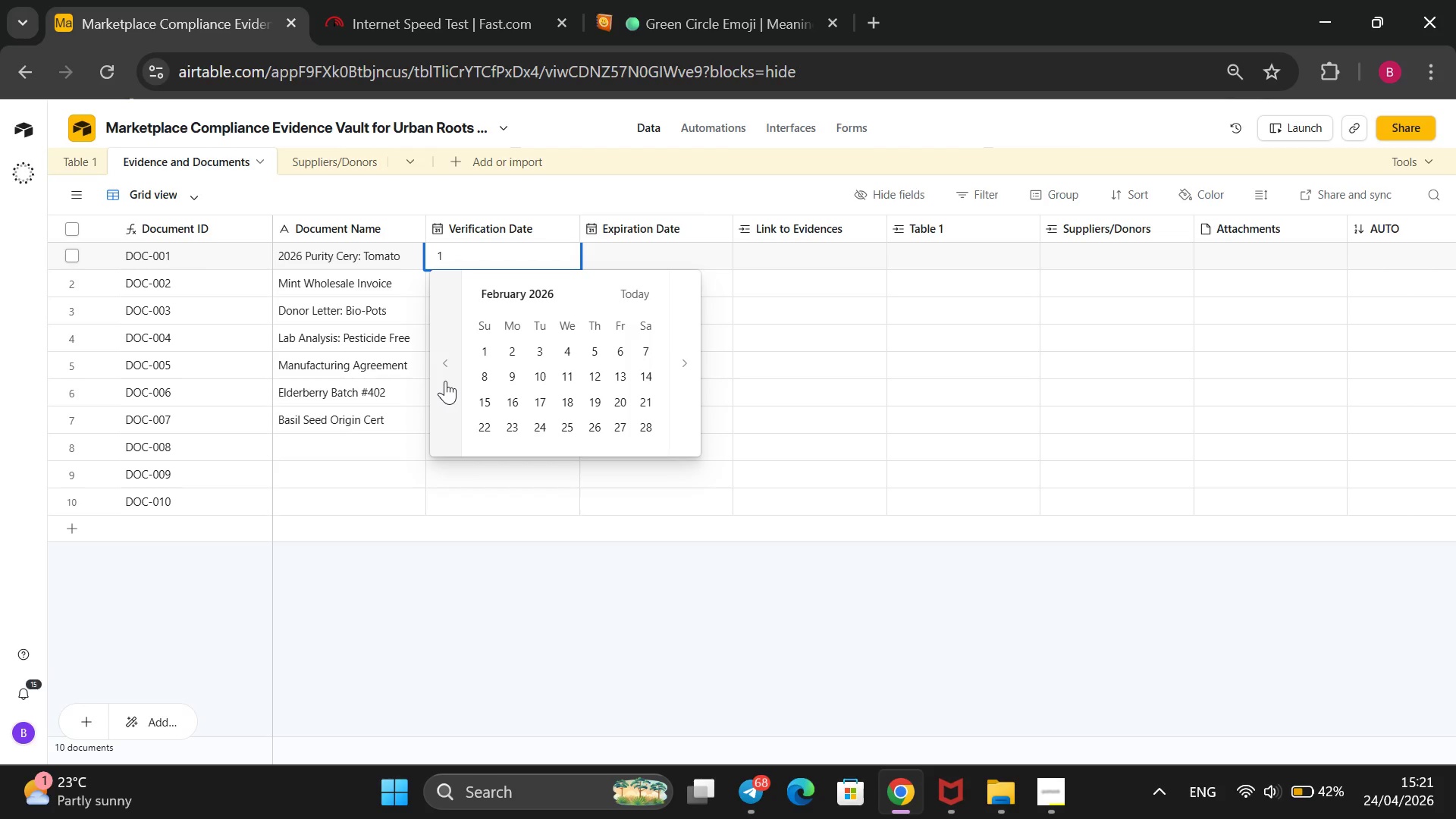 
left_click([445, 381])
 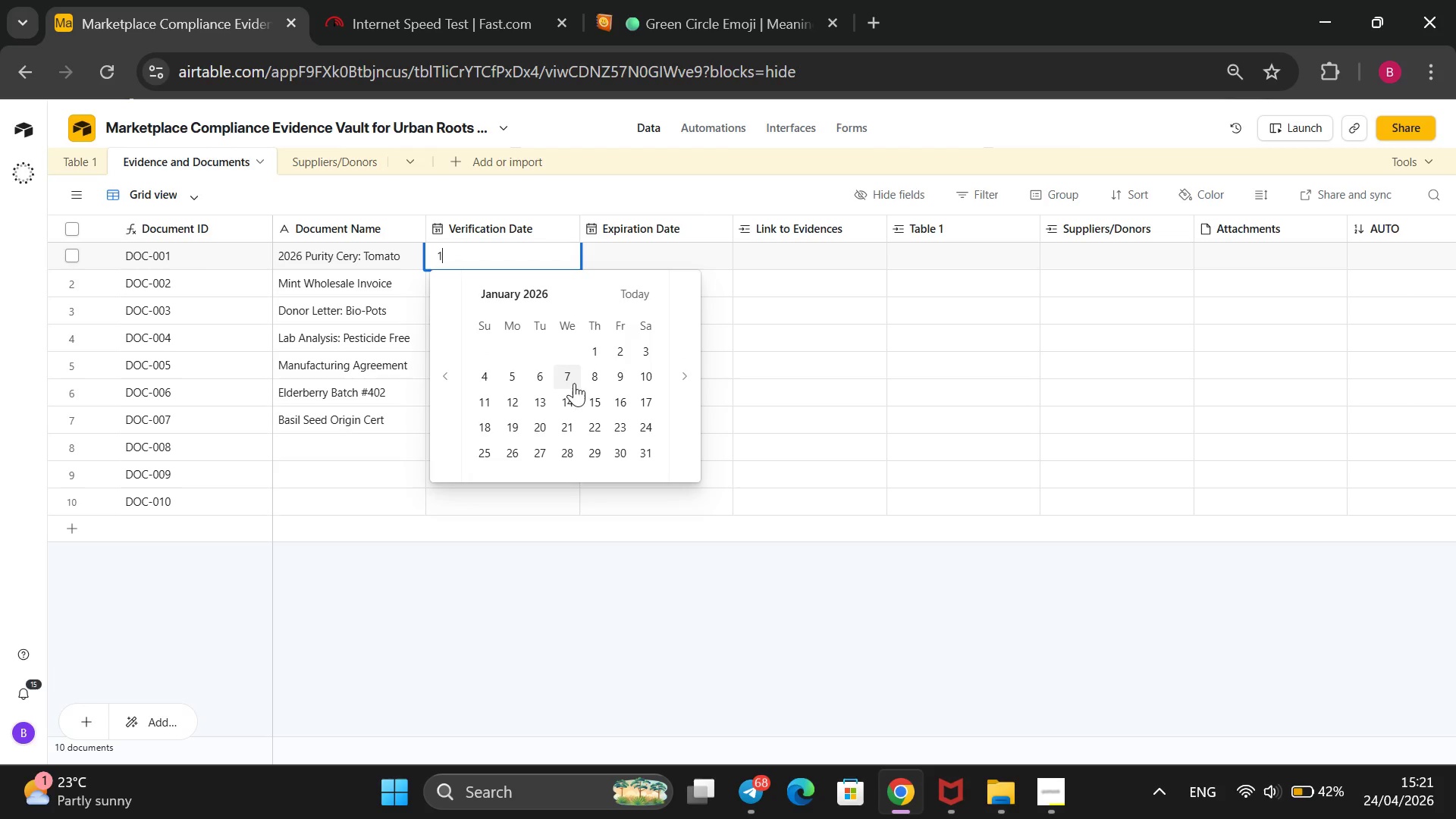 
left_click([652, 384])
 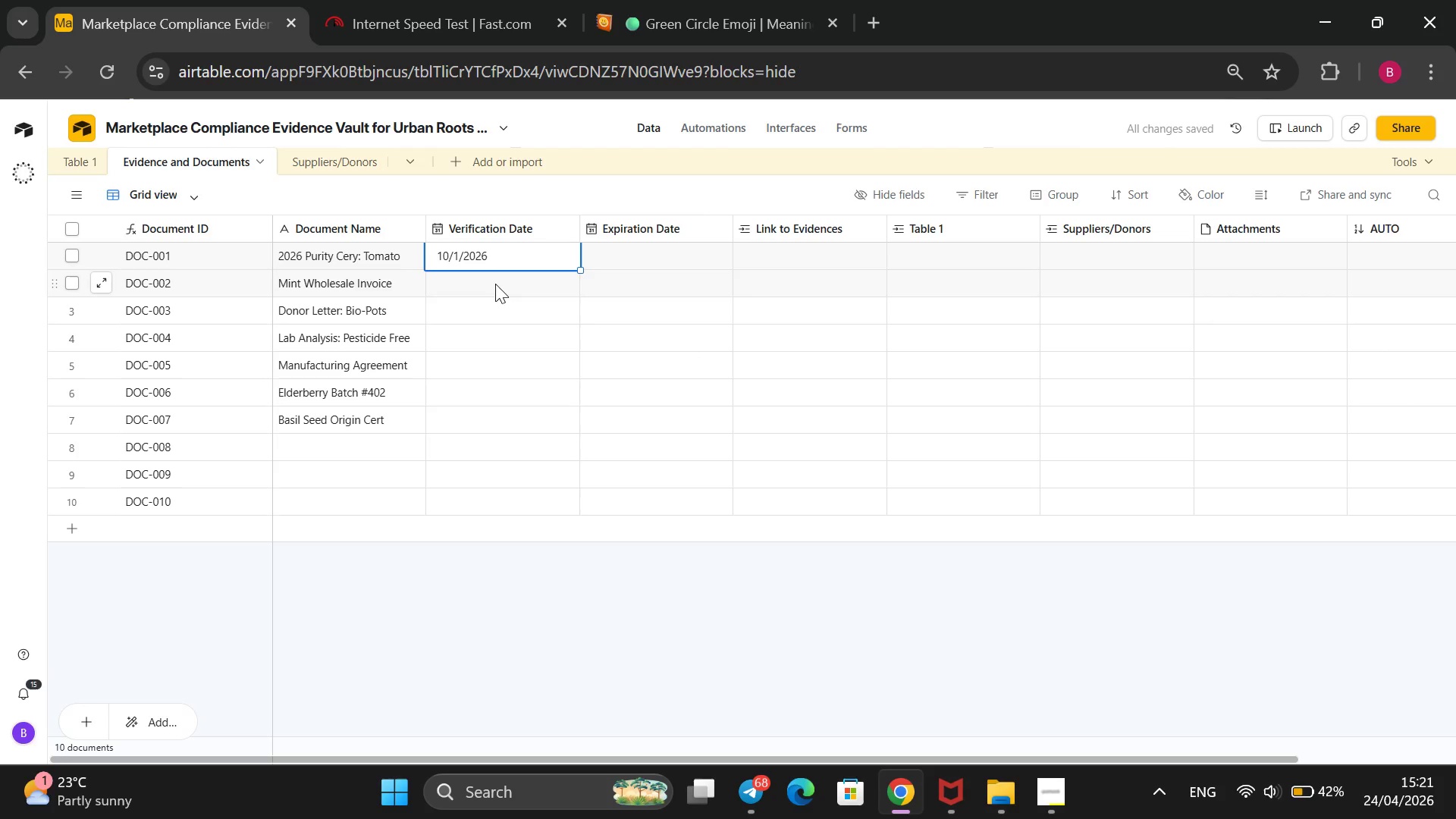 
key(Enter)
 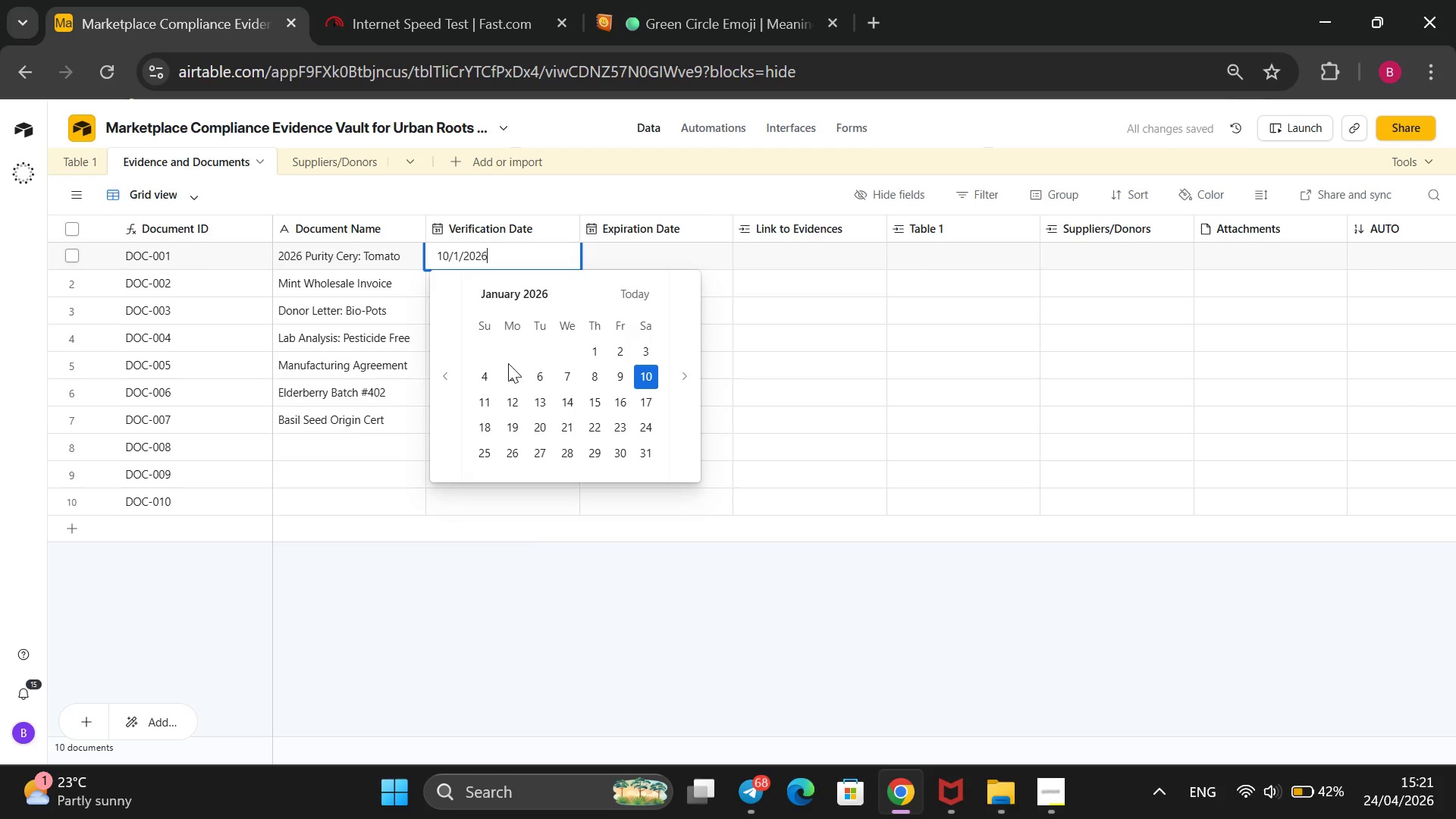 
left_click([506, 594])
 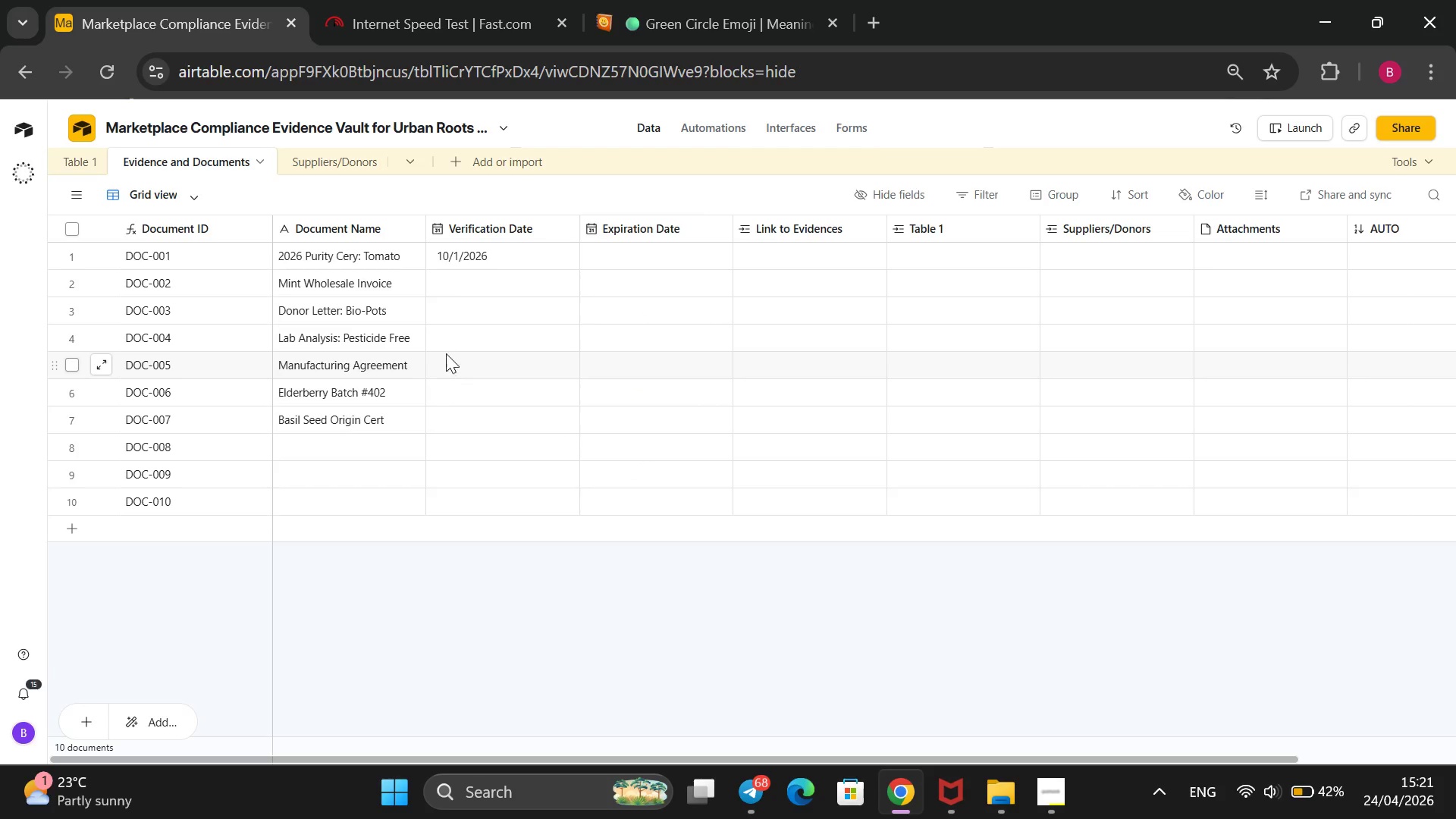 
left_click([478, 288])
 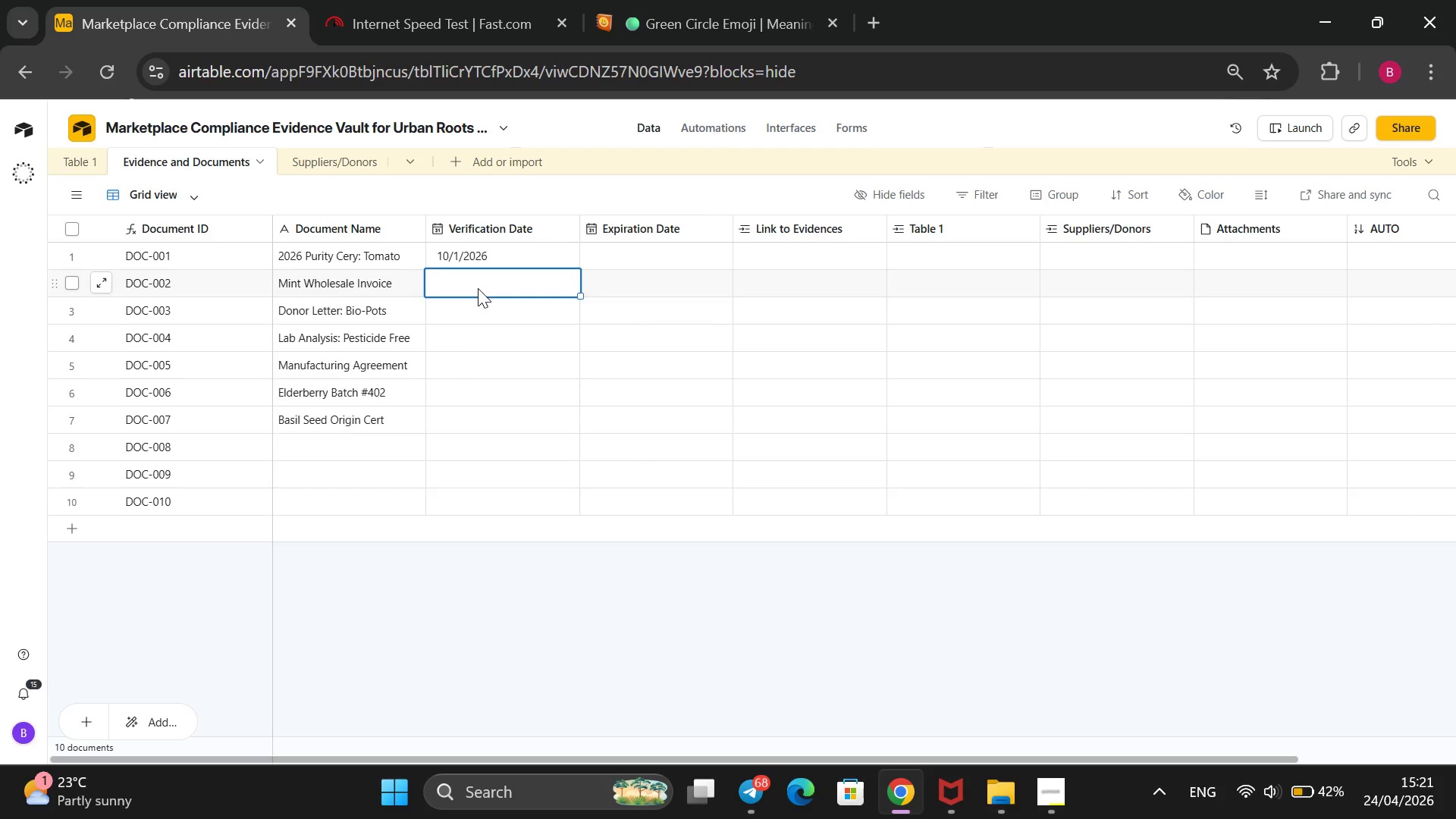 
wait(8.36)
 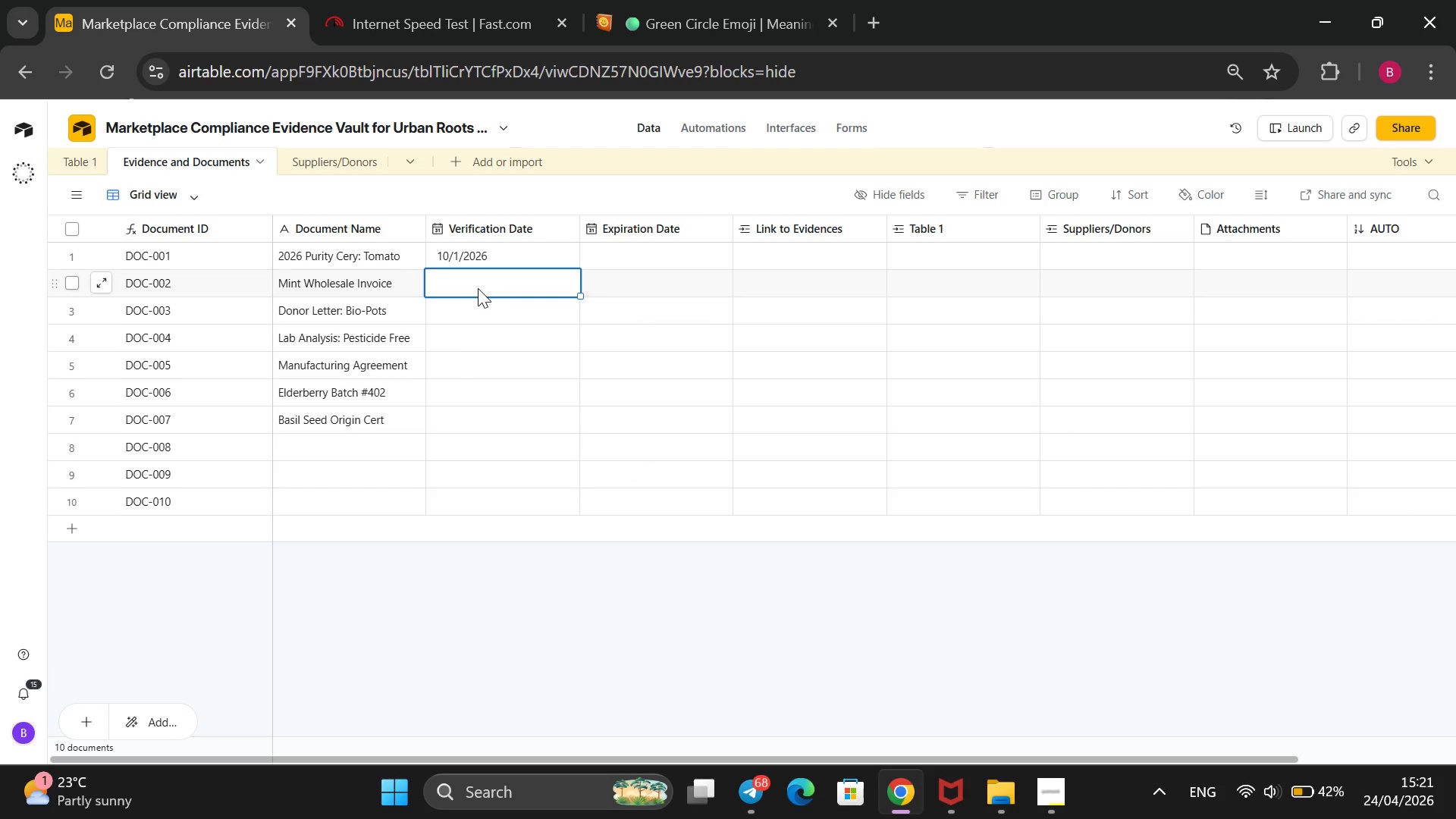 
type(15)
 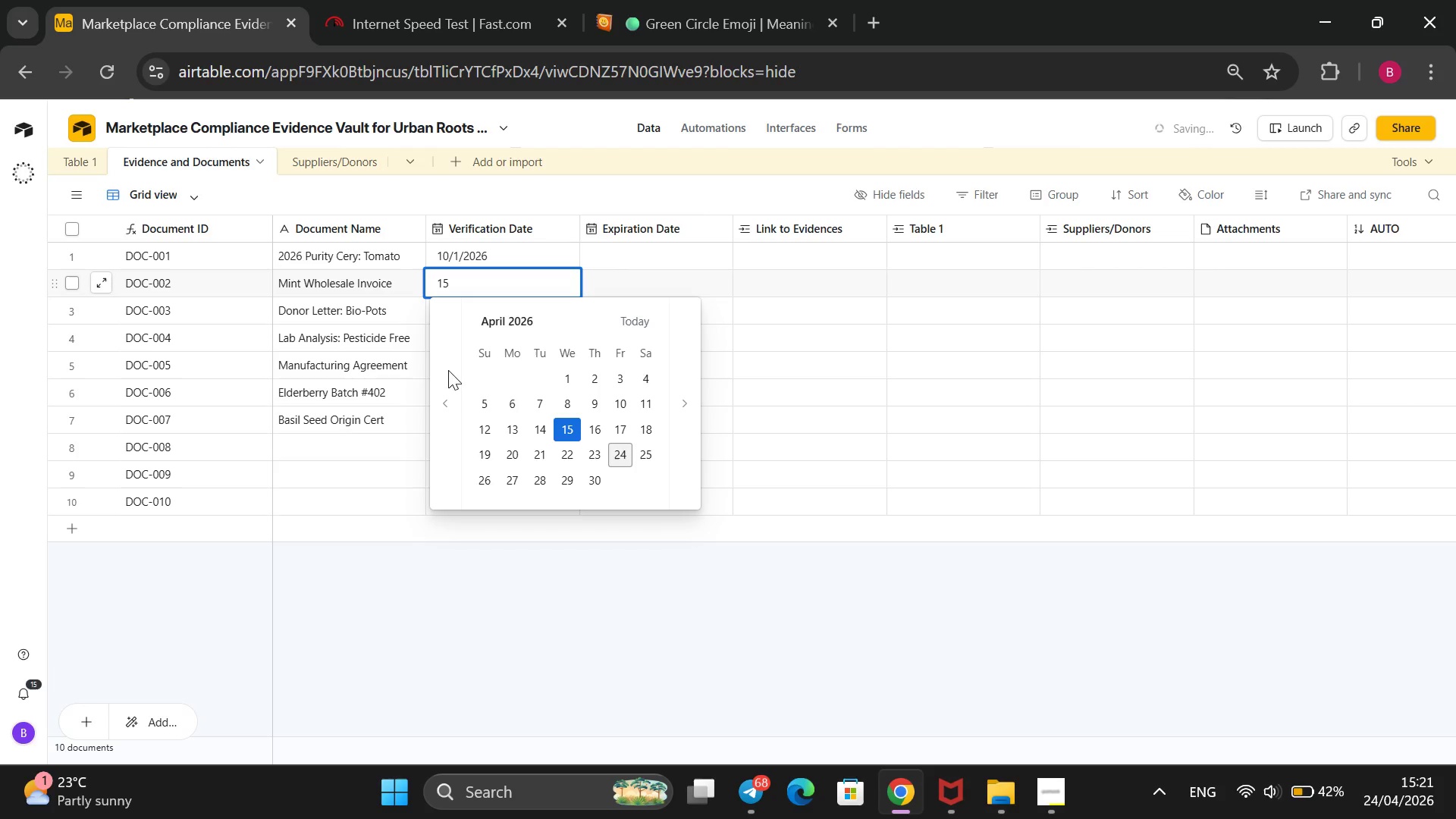 
left_click([448, 398])
 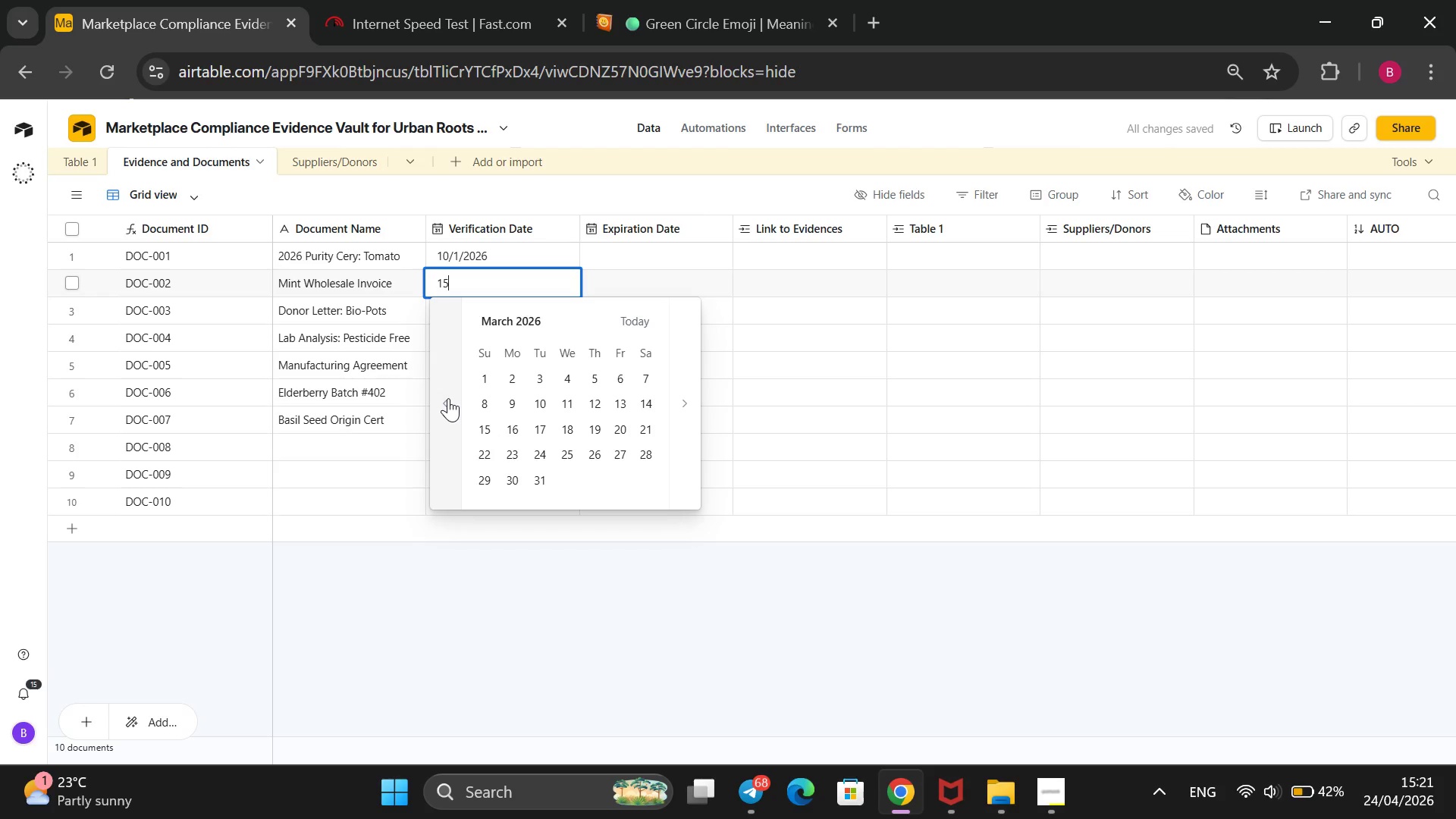 
double_click([448, 398])
 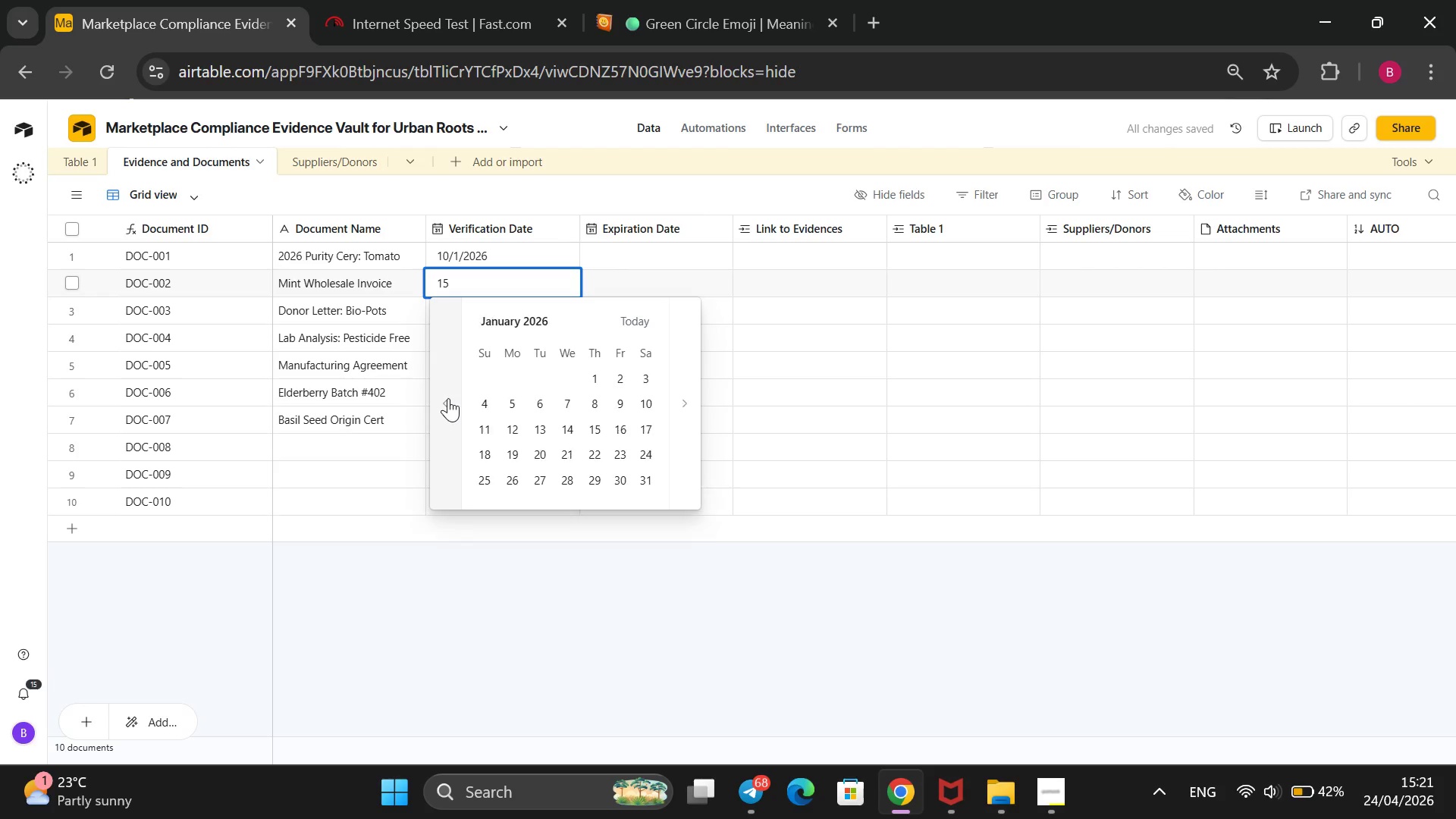 
triple_click([448, 398])
 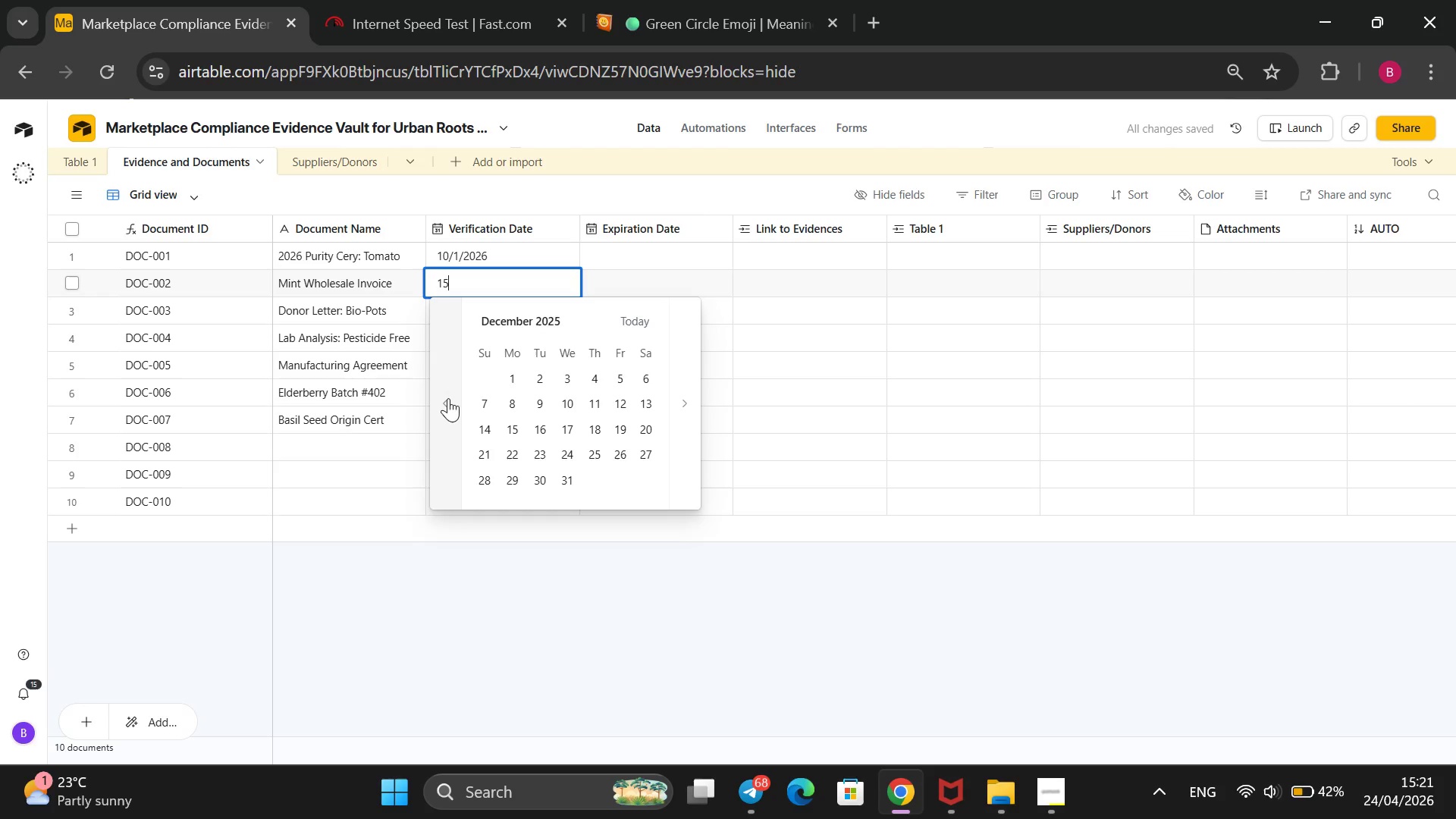 
triple_click([448, 398])
 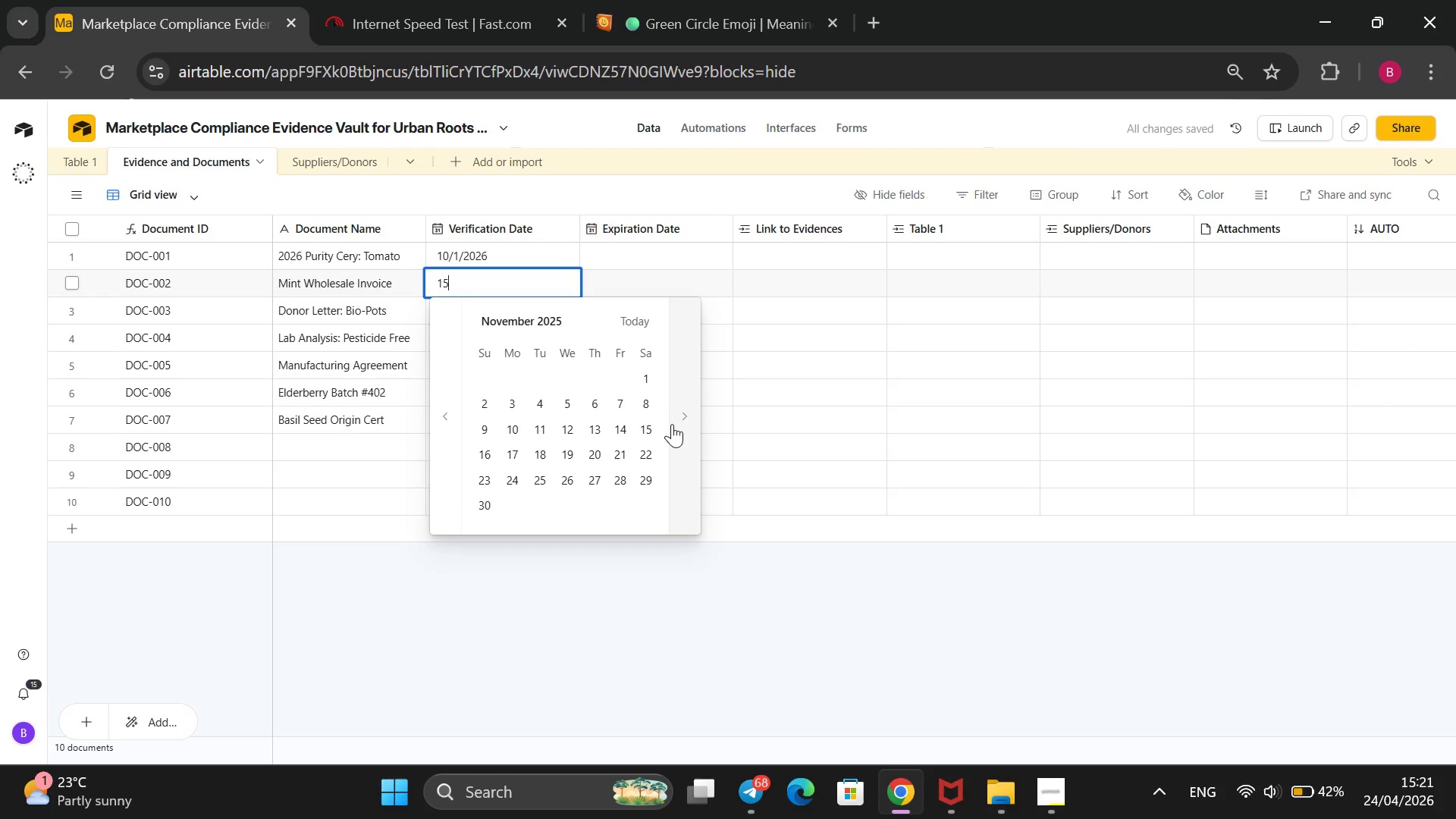 
left_click([673, 422])
 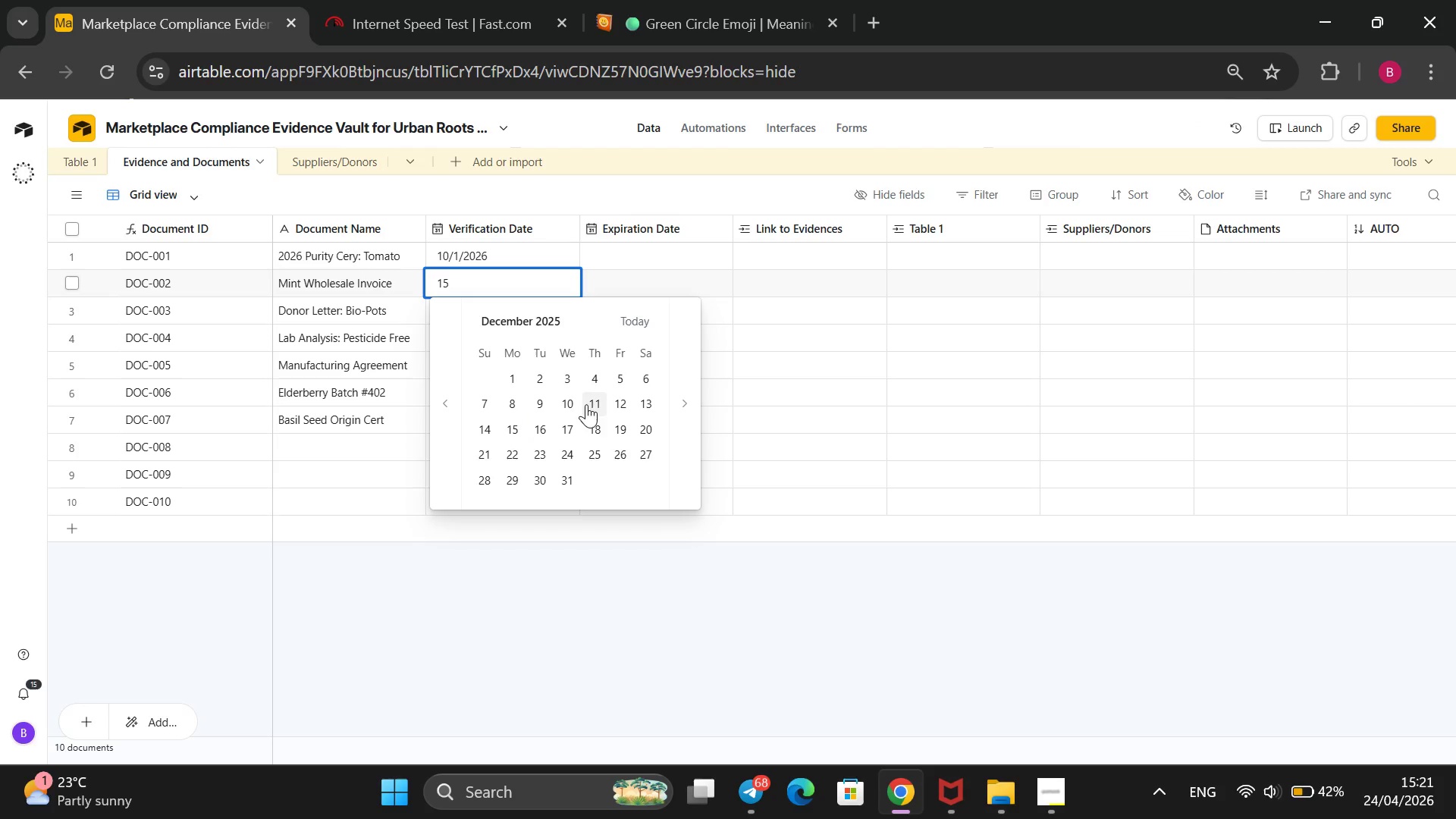 
left_click([518, 434])
 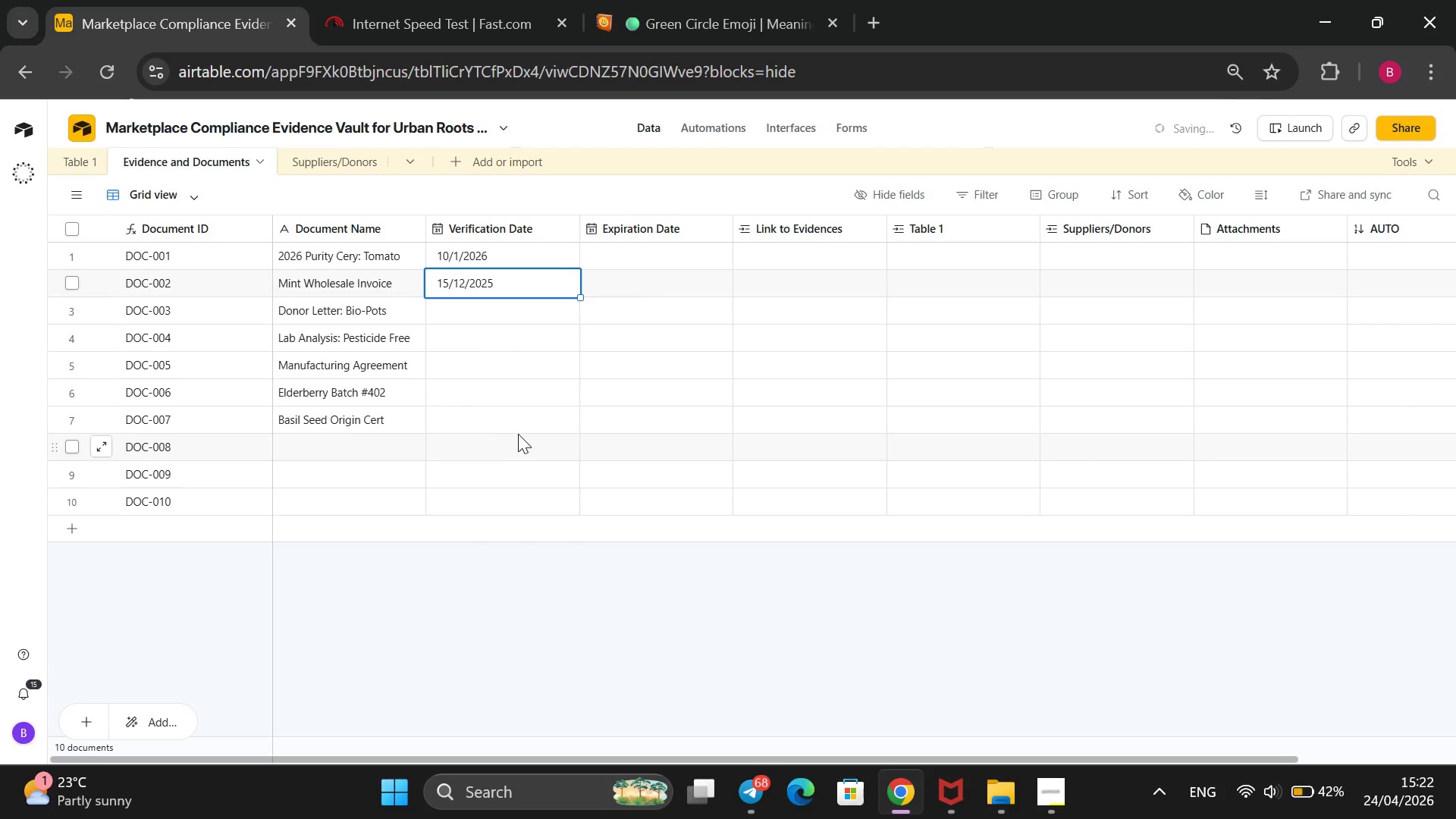 
key(Enter)
 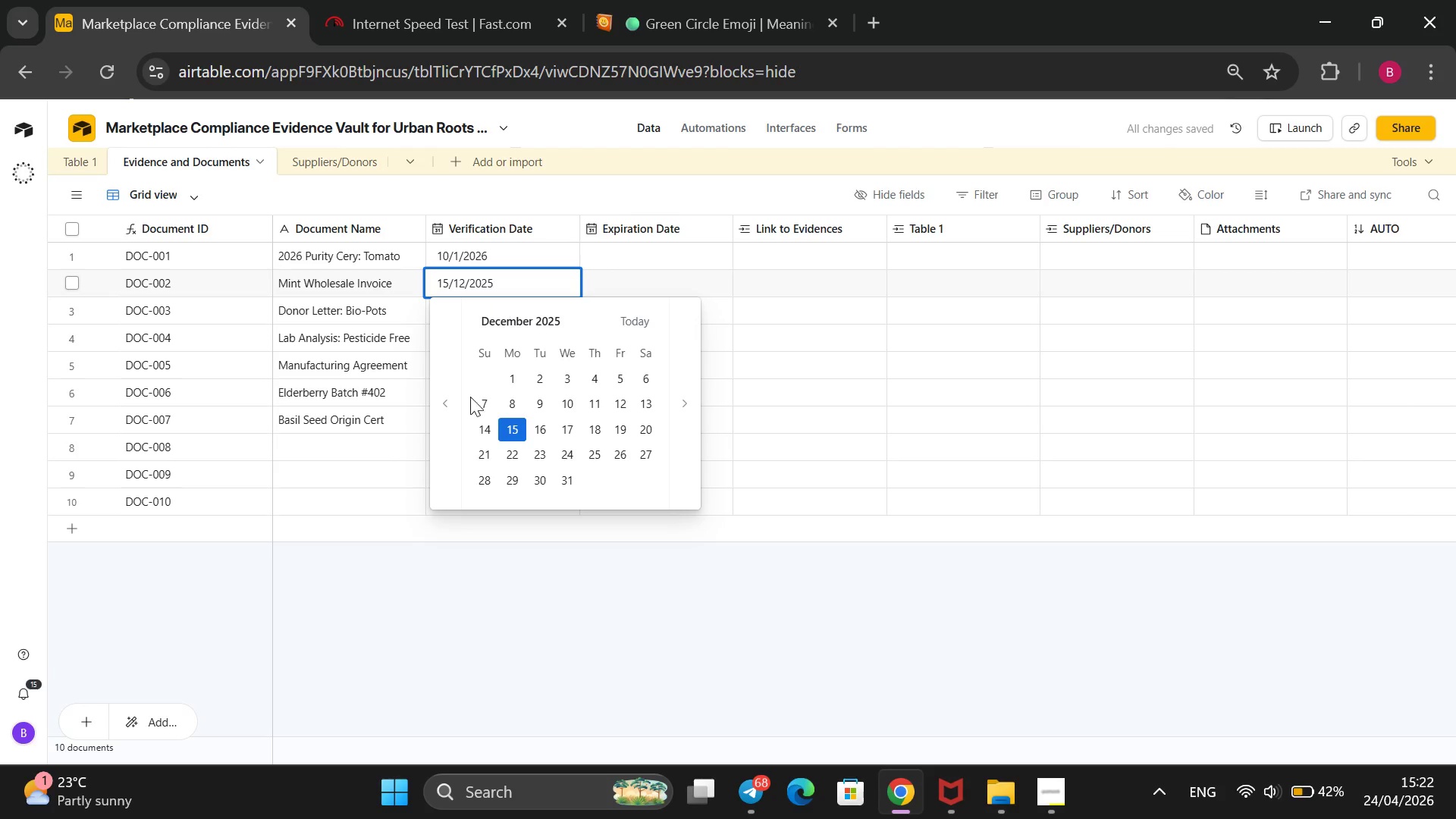 
left_click([500, 641])
 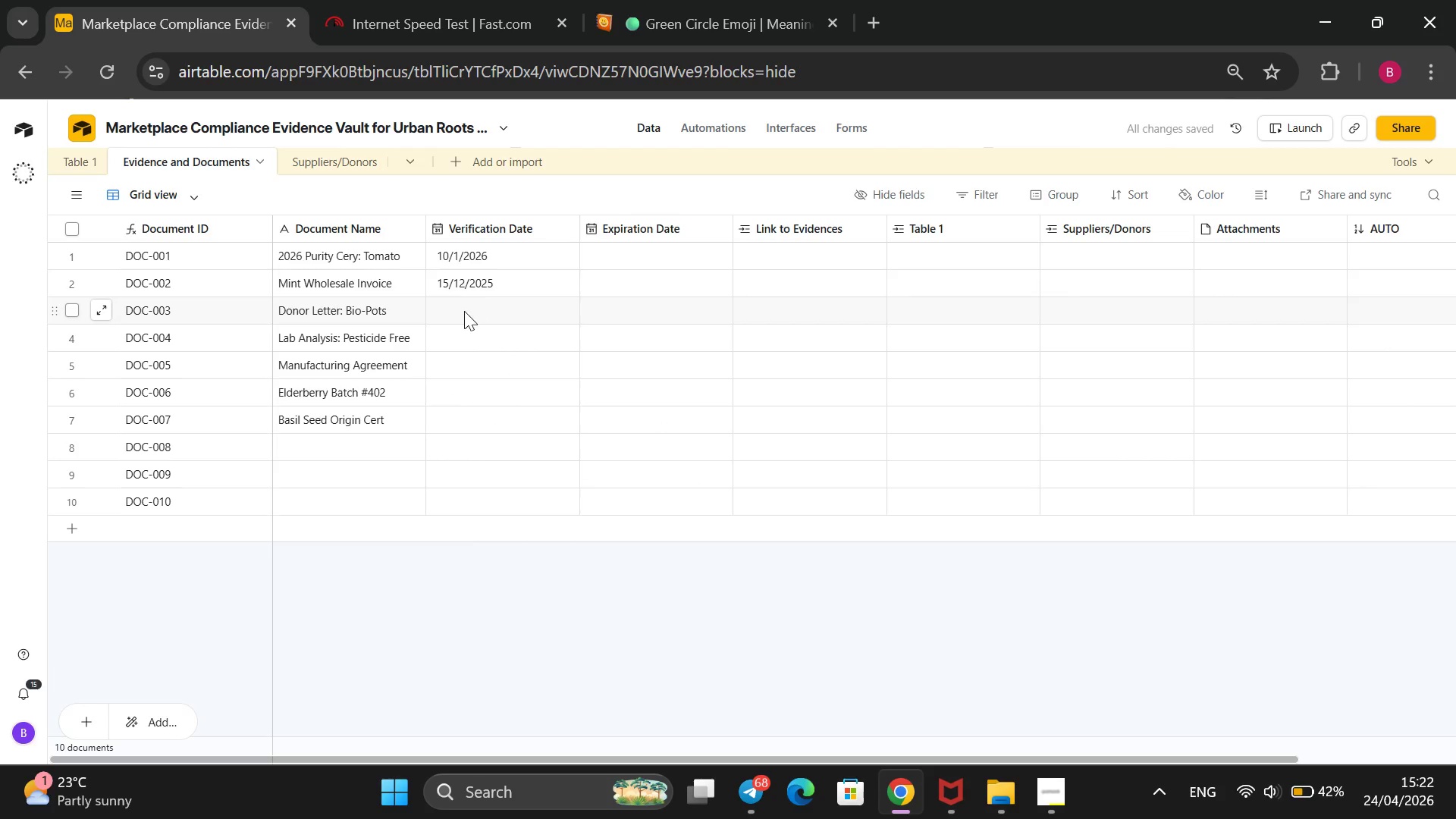 
left_click([464, 312])
 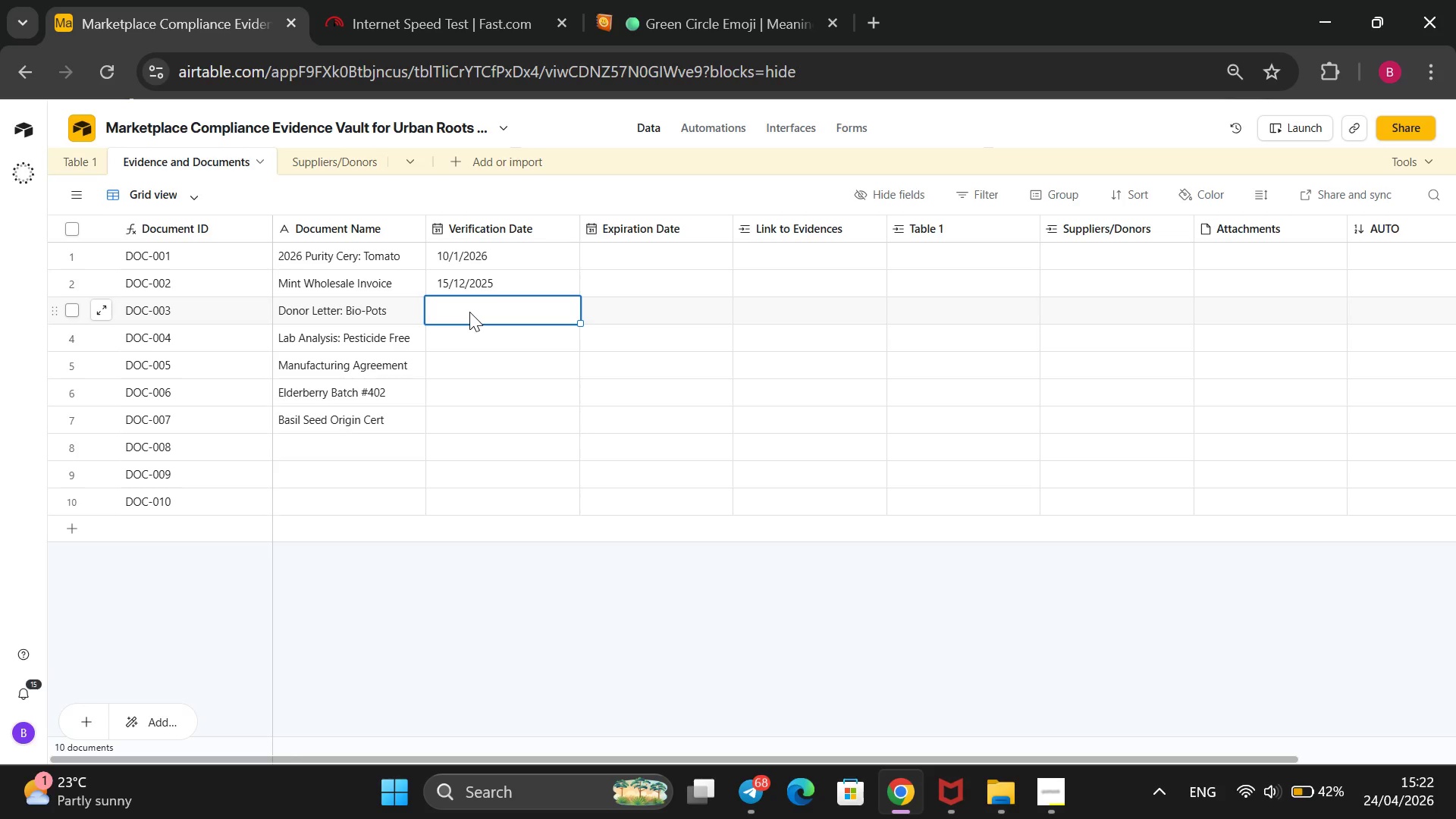 
wait(19.17)
 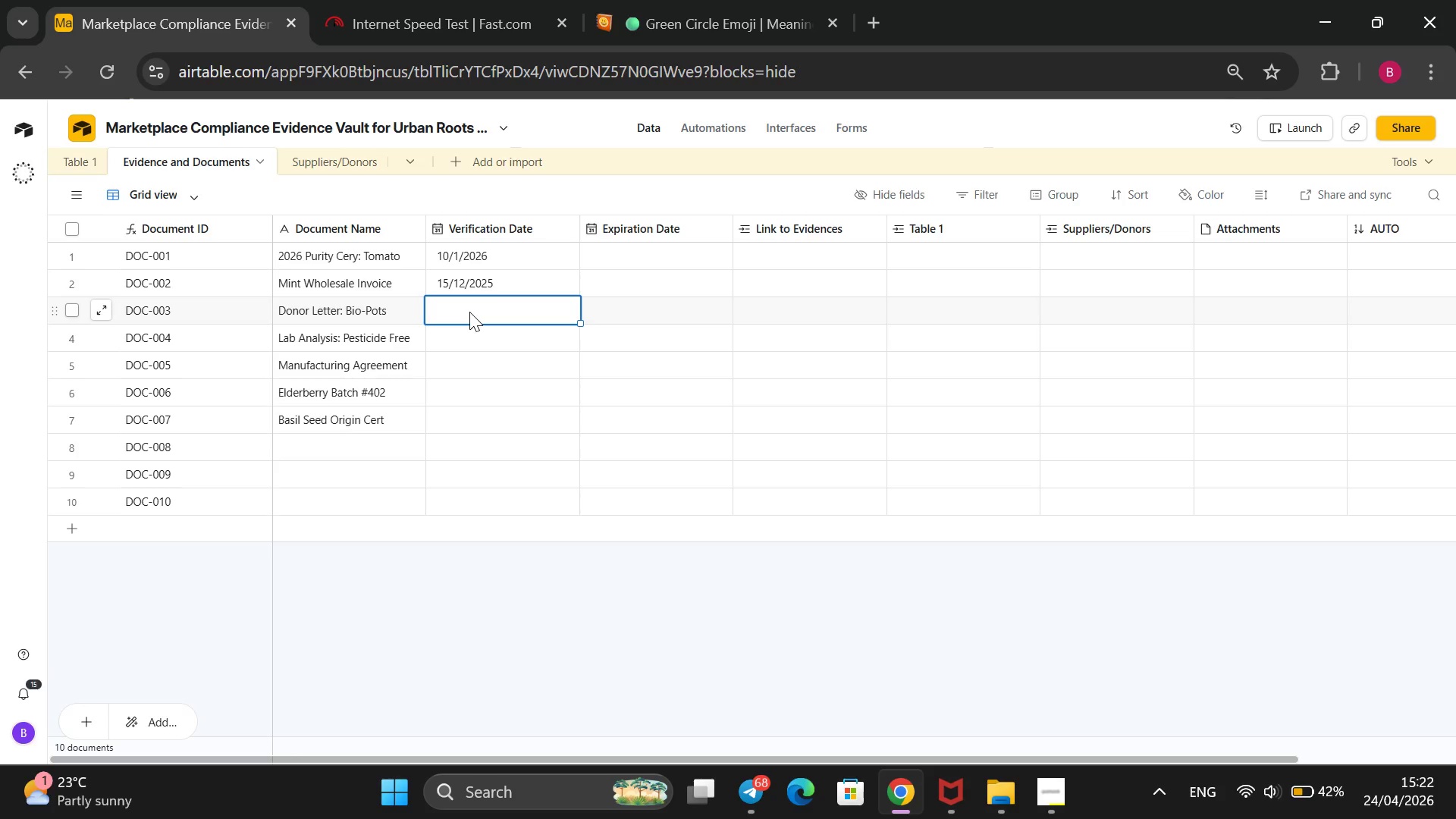 
key(1)
 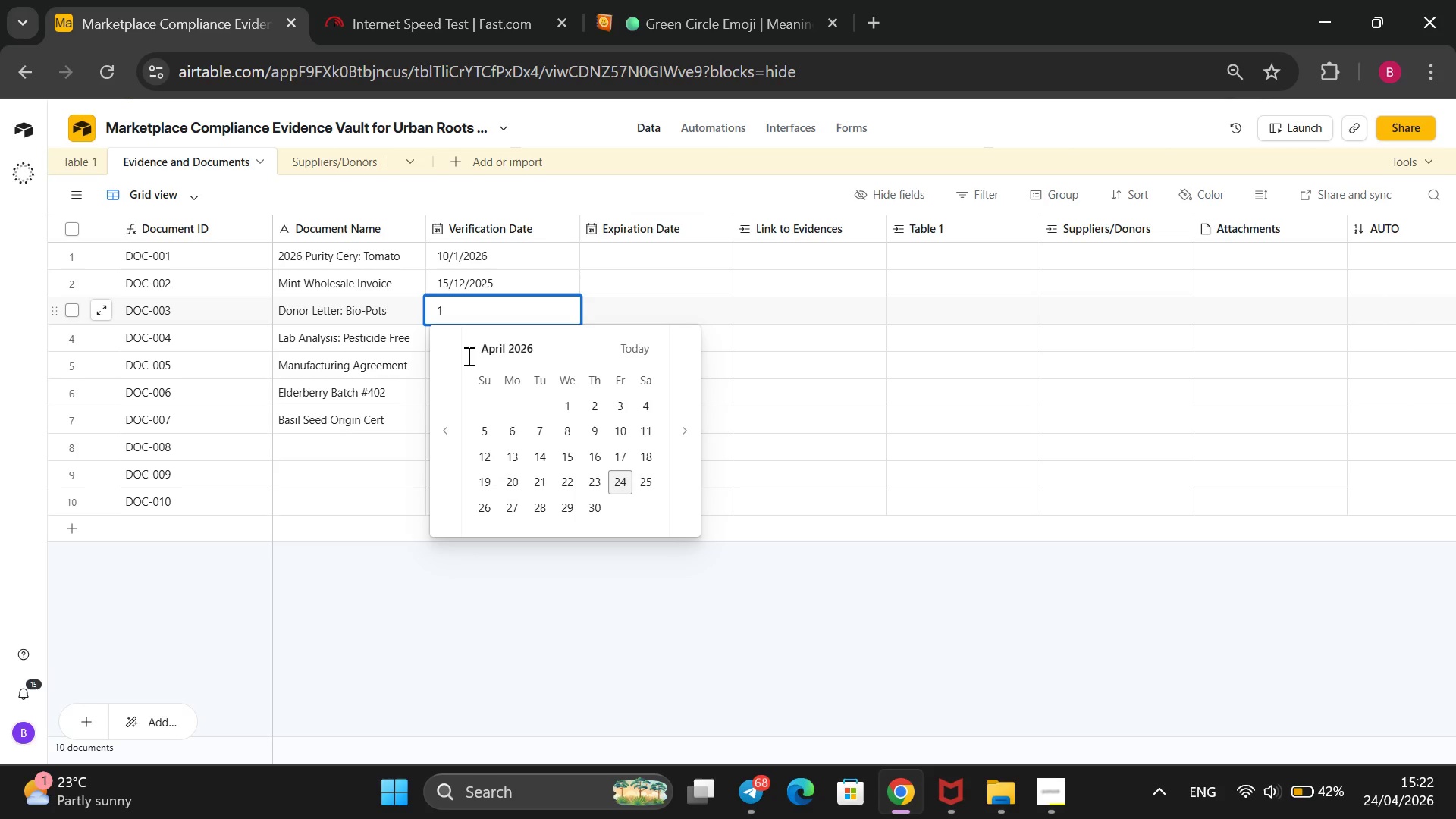 
left_click([446, 413])
 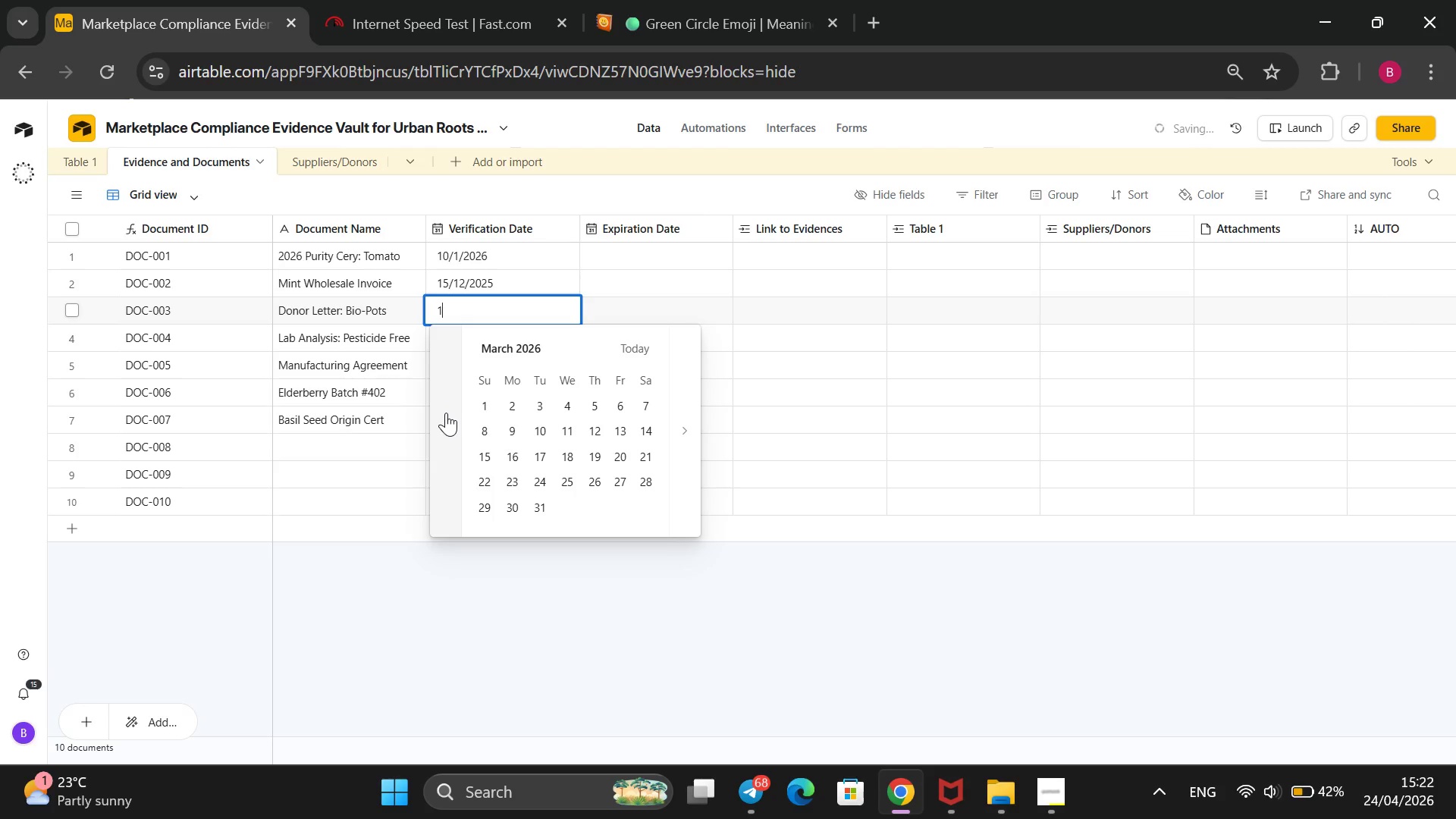 
left_click([446, 413])
 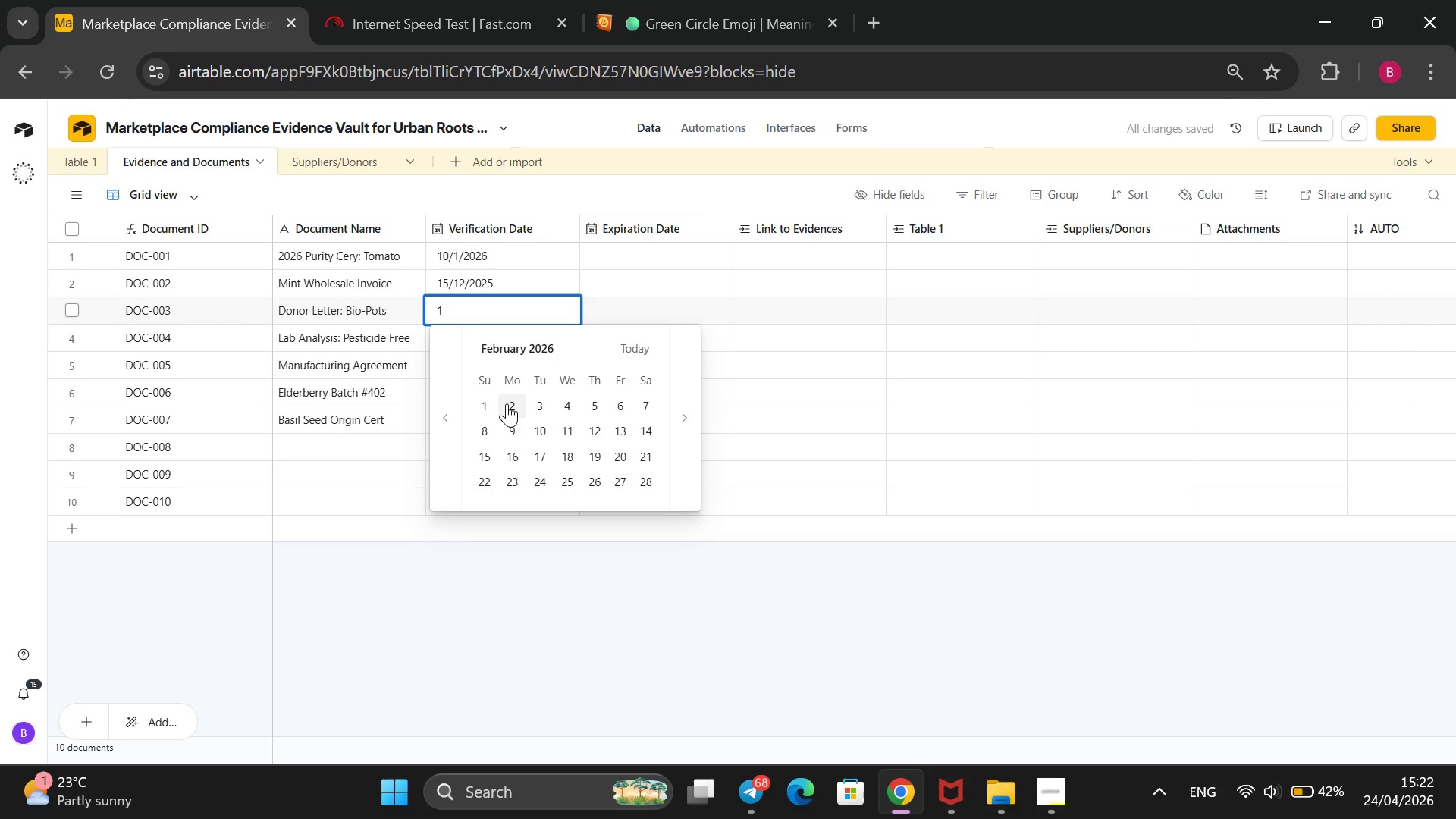 
left_click([507, 403])
 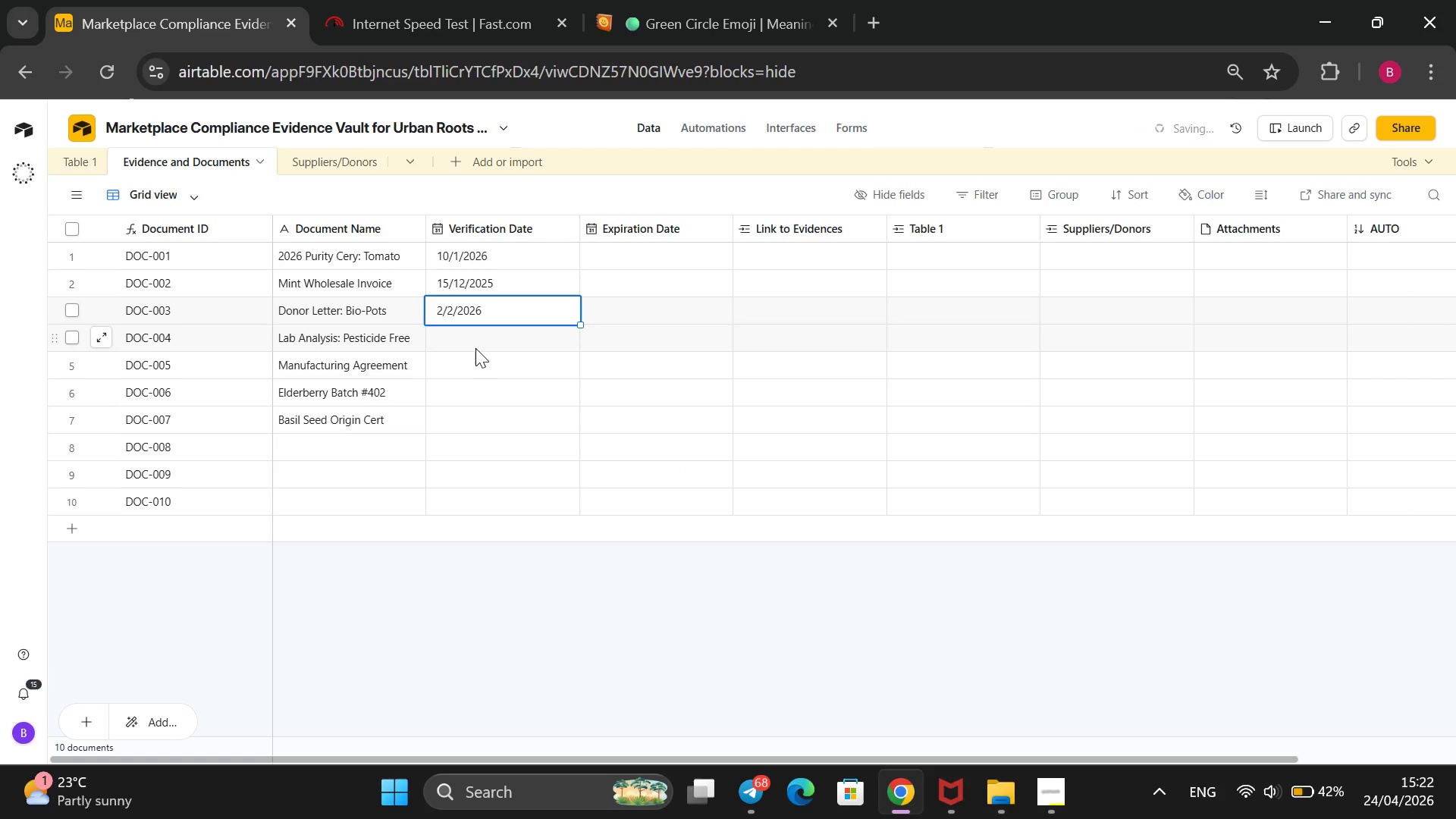 
left_click([479, 339])
 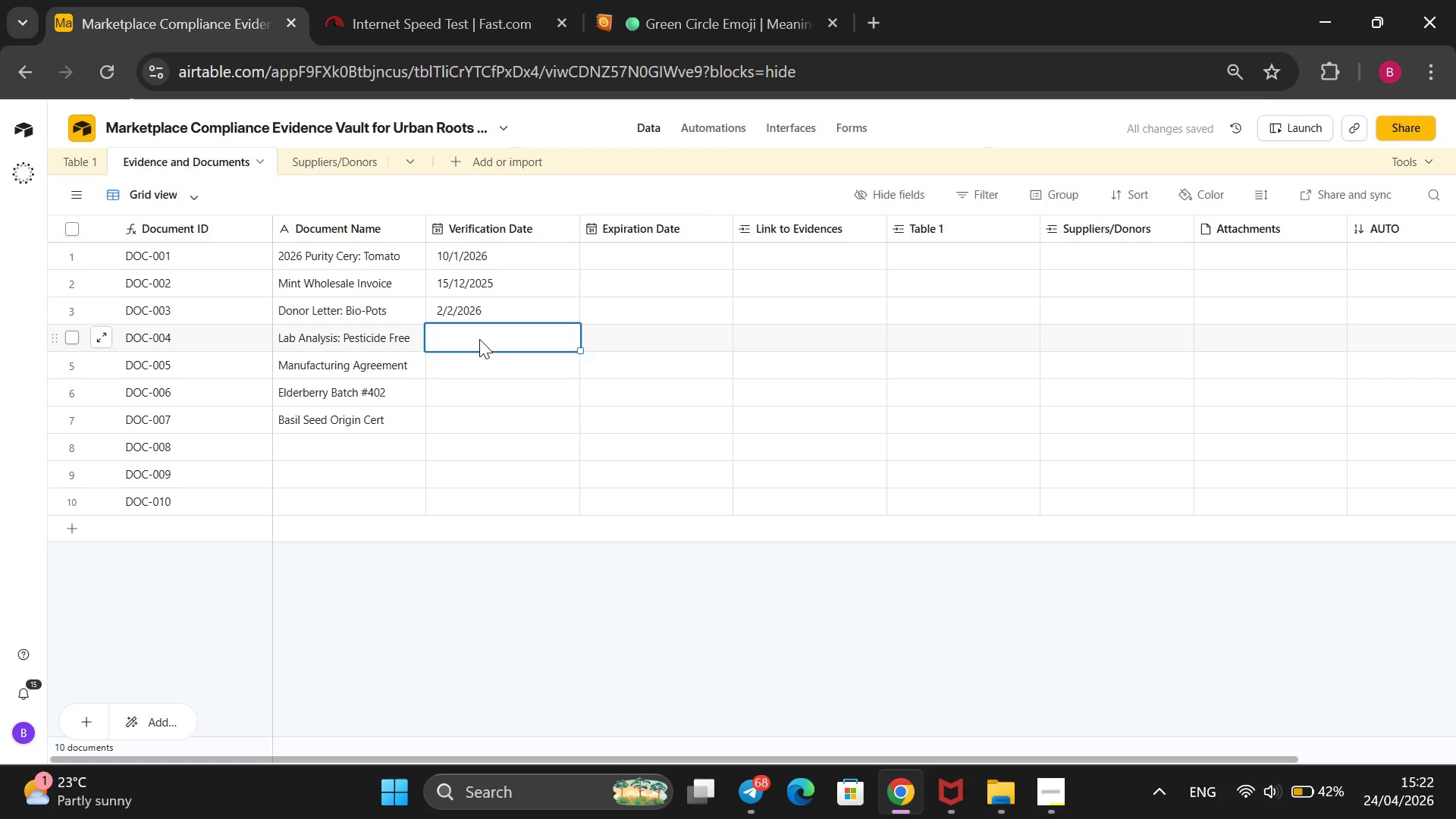 
wait(5.38)
 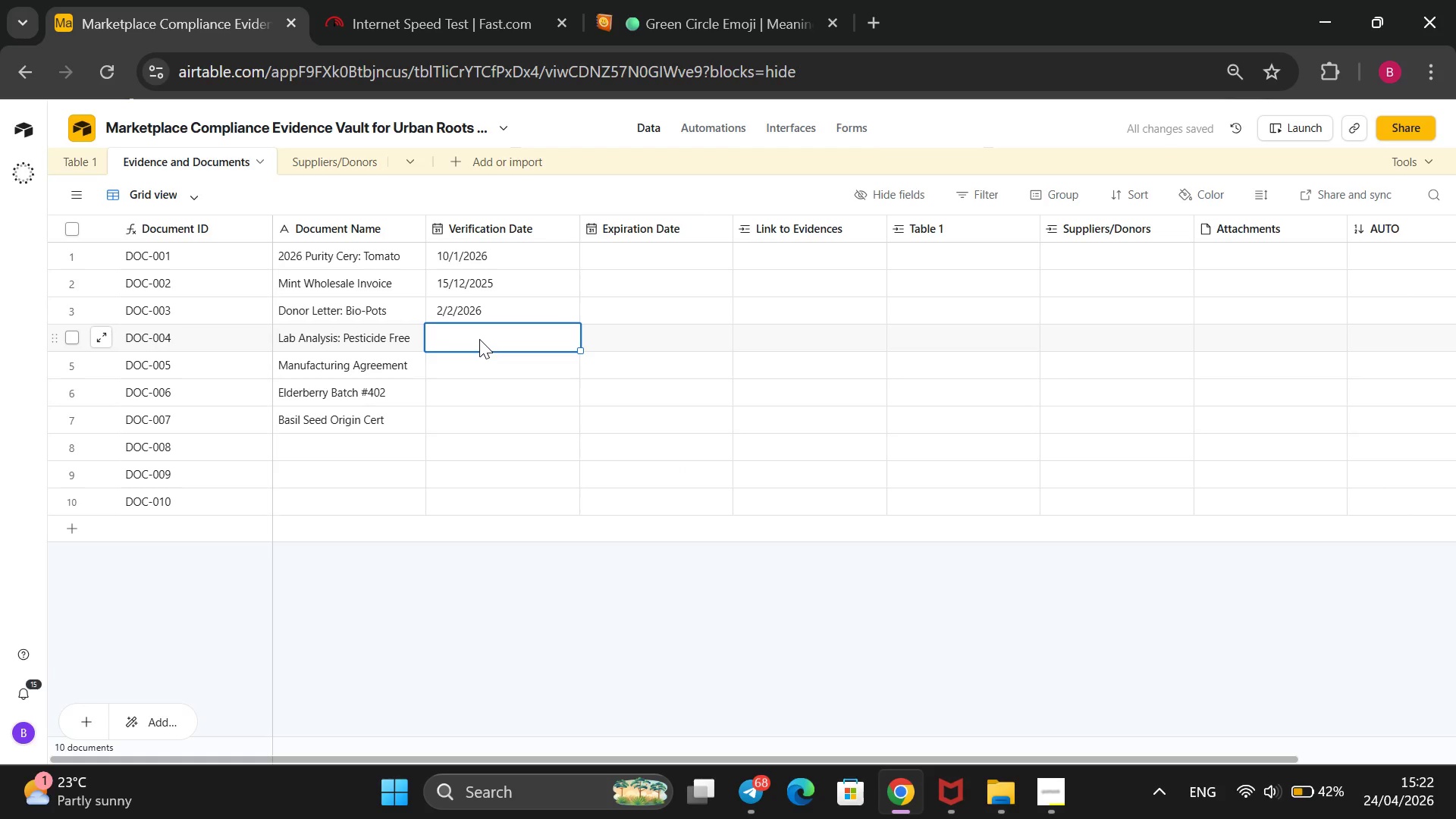 
type(20)
 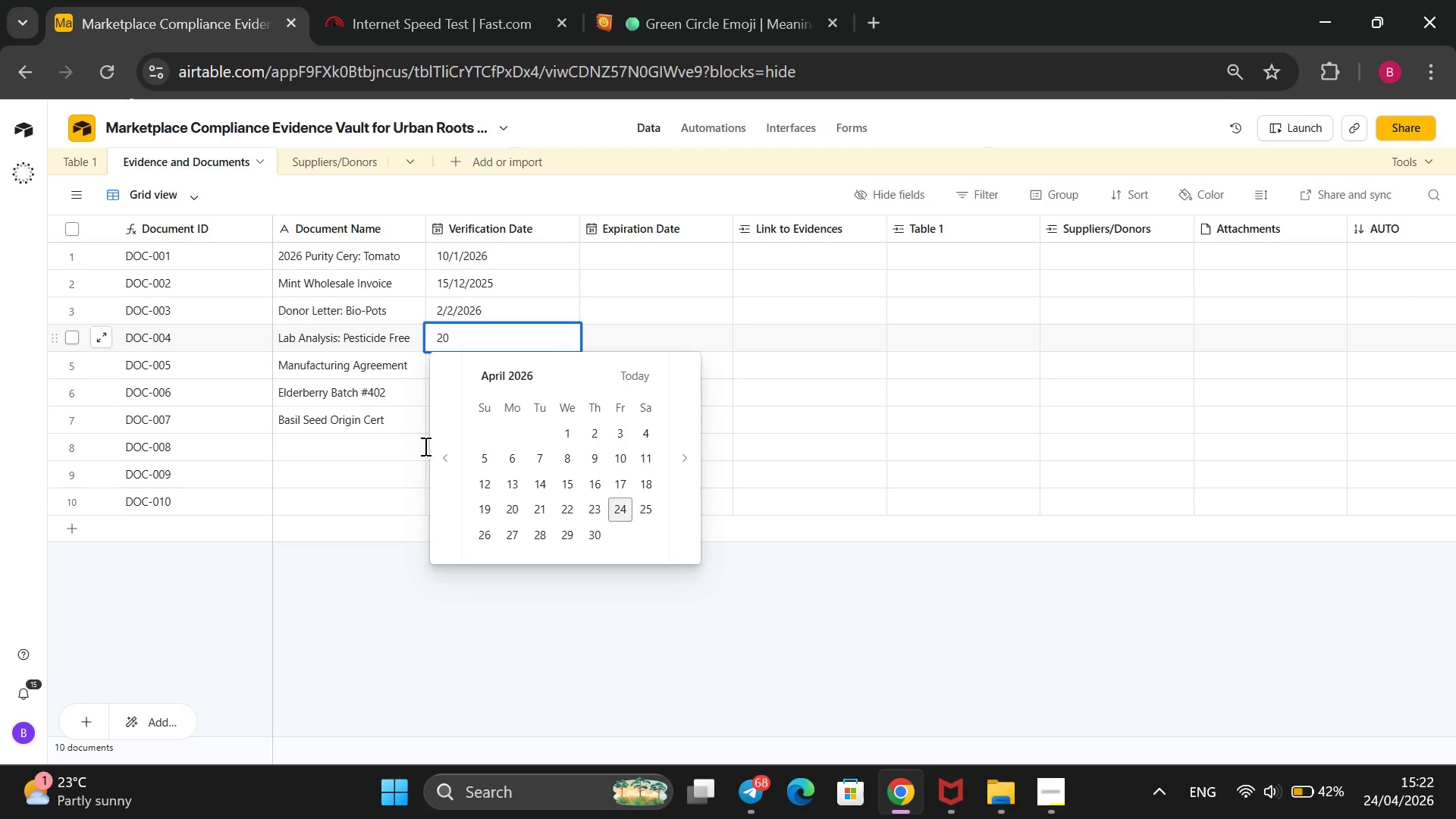 
left_click([447, 469])
 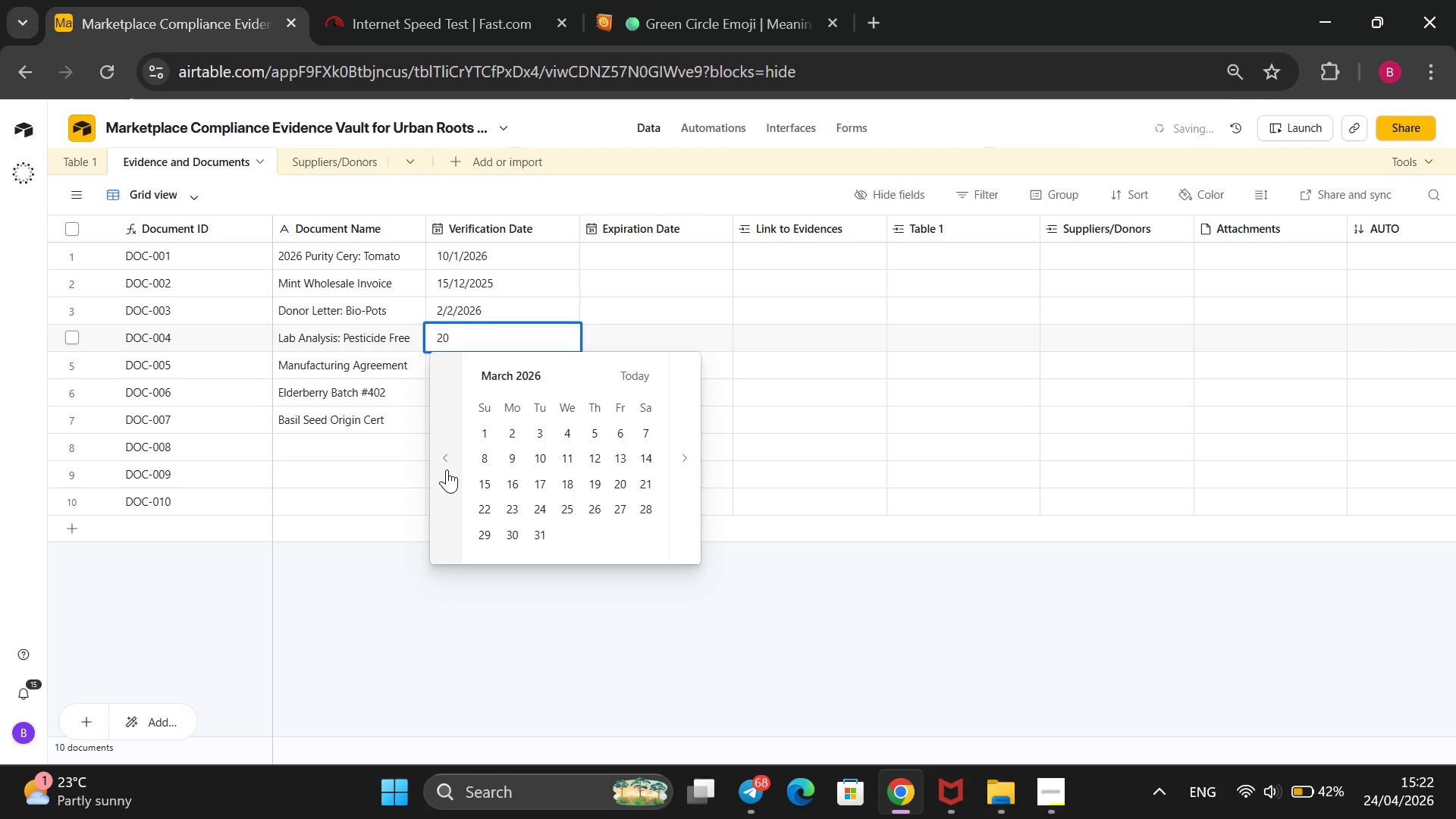 
left_click([447, 469])
 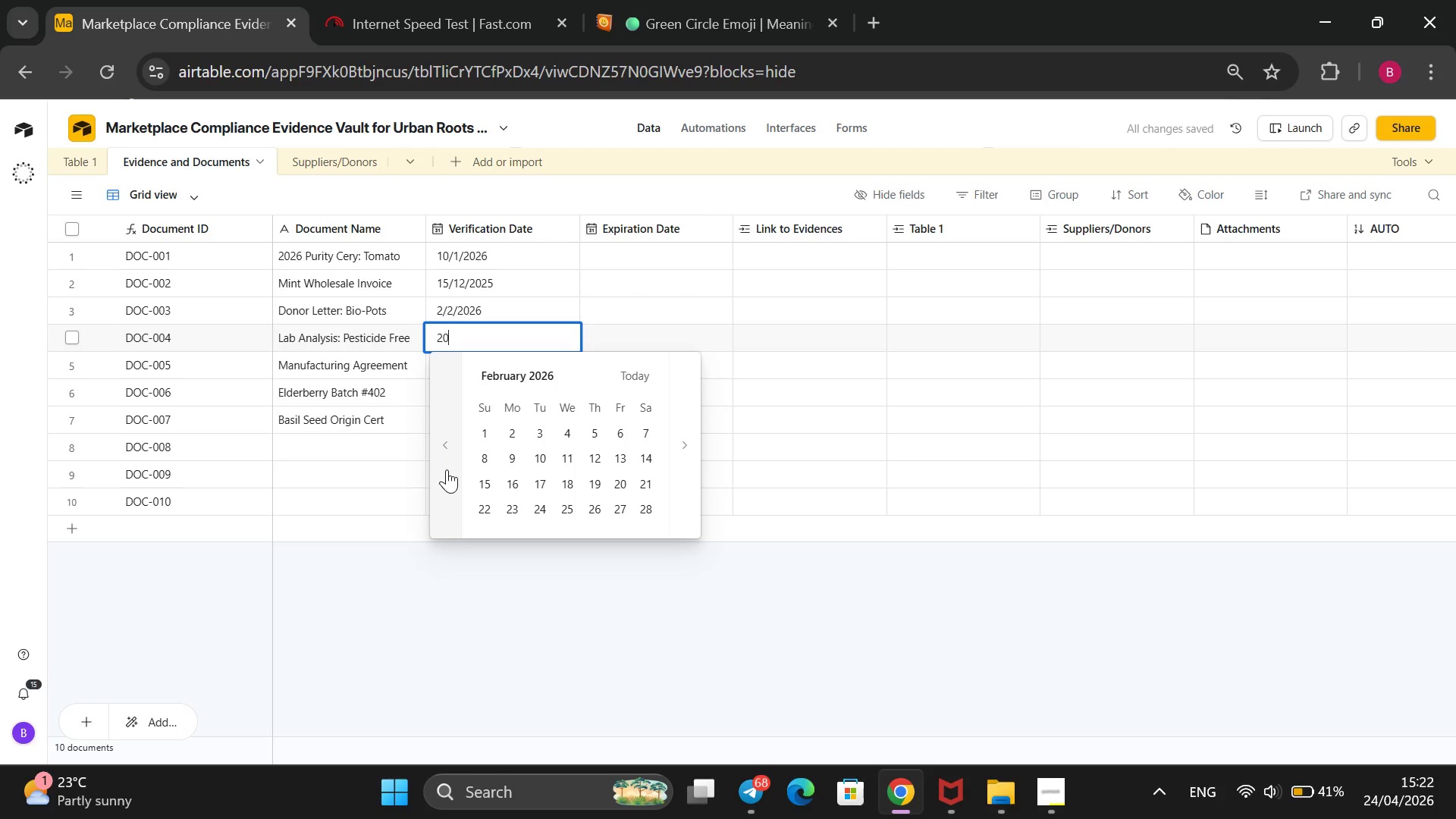 
double_click([447, 469])
 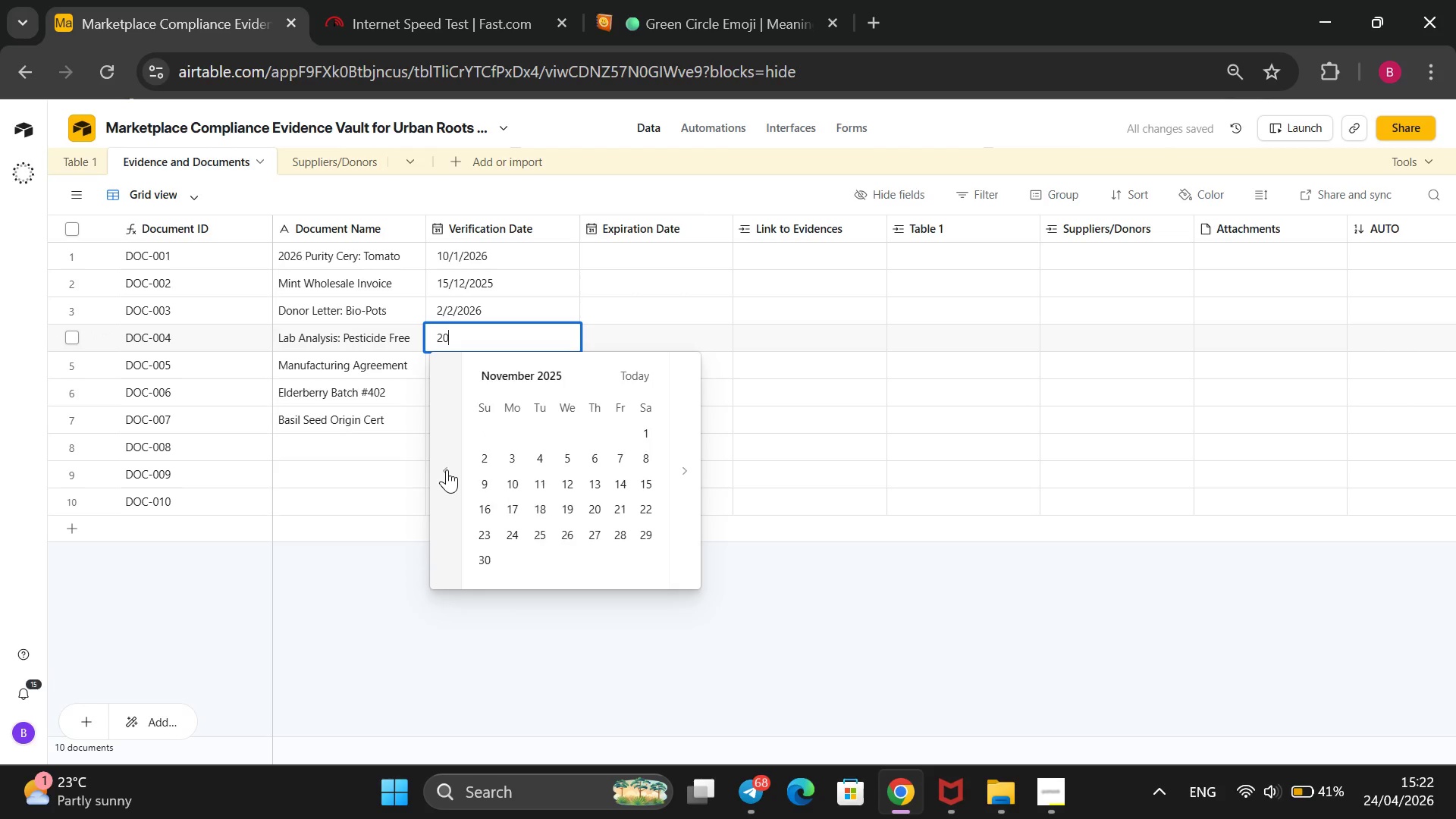 
triple_click([447, 469])
 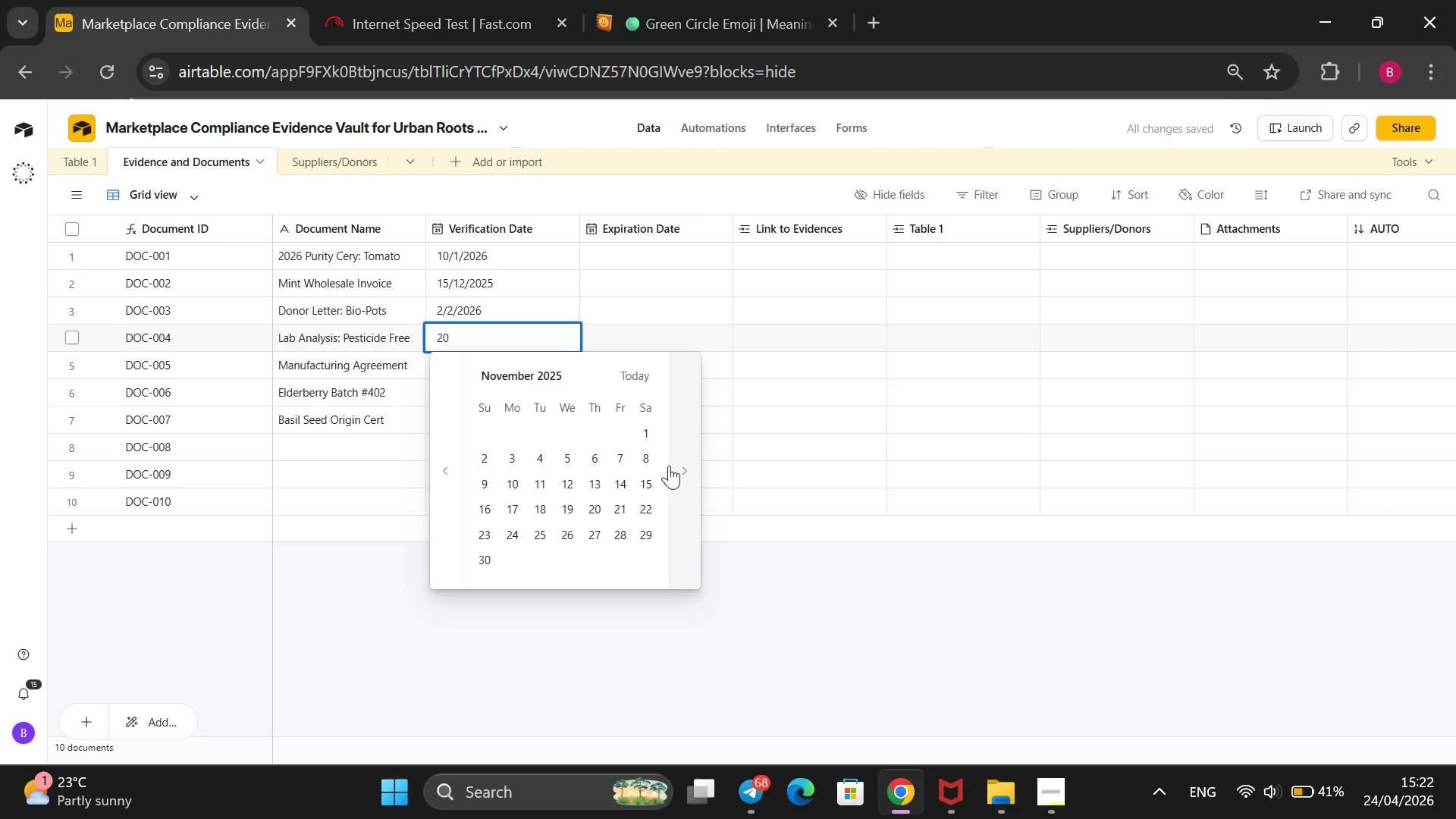 
left_click([676, 463])
 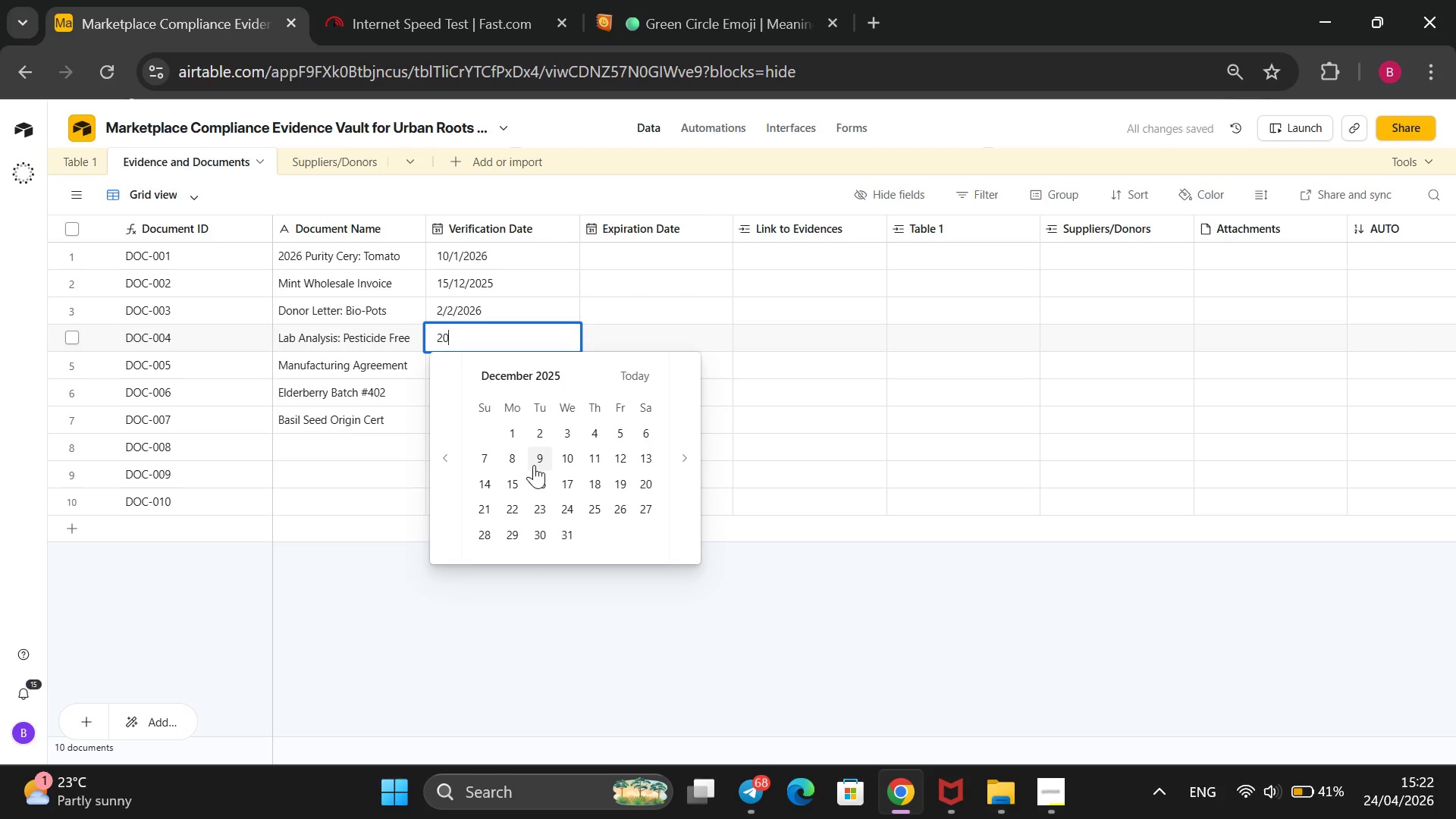 
key(Enter)
 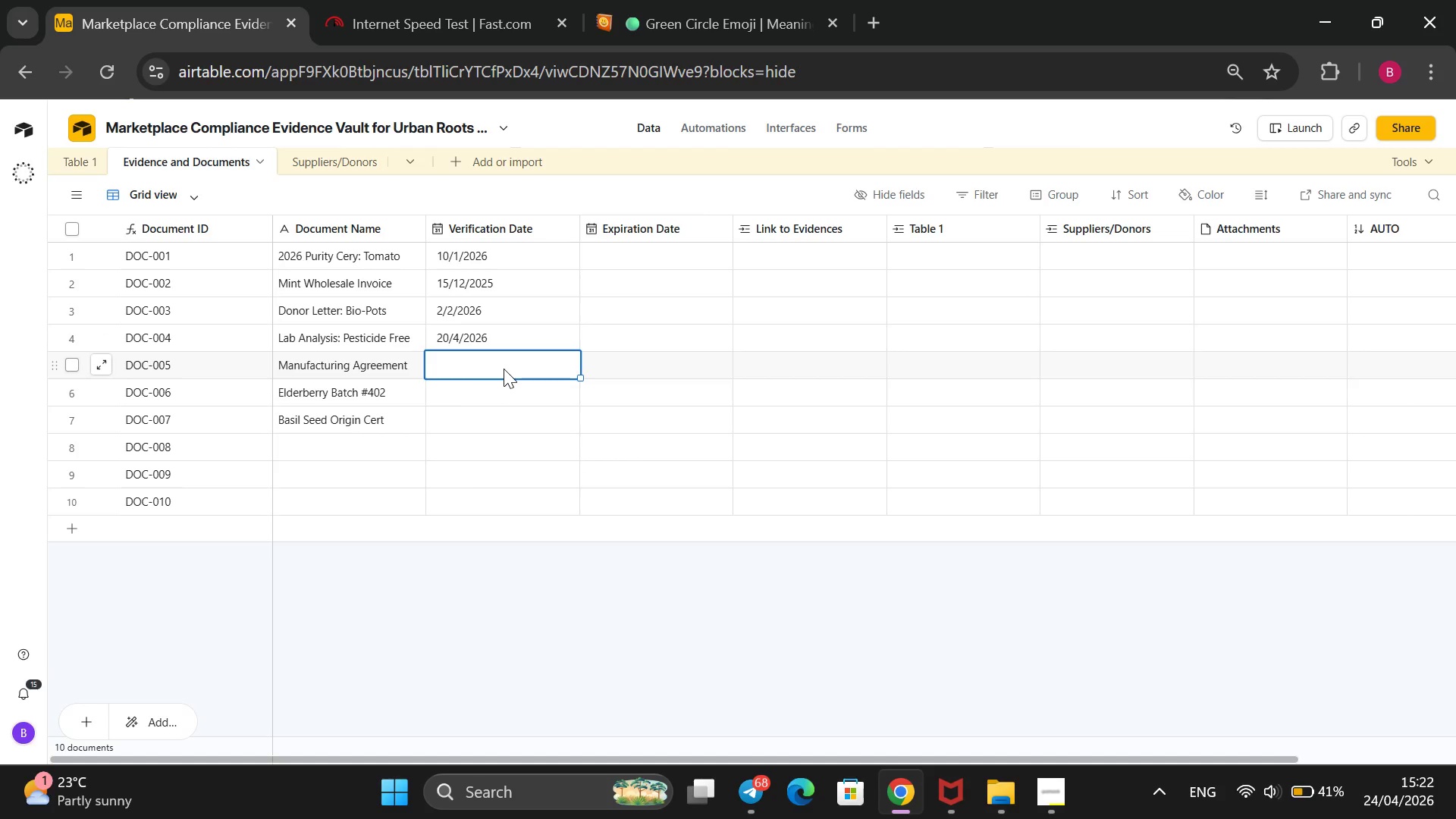 
wait(13.8)
 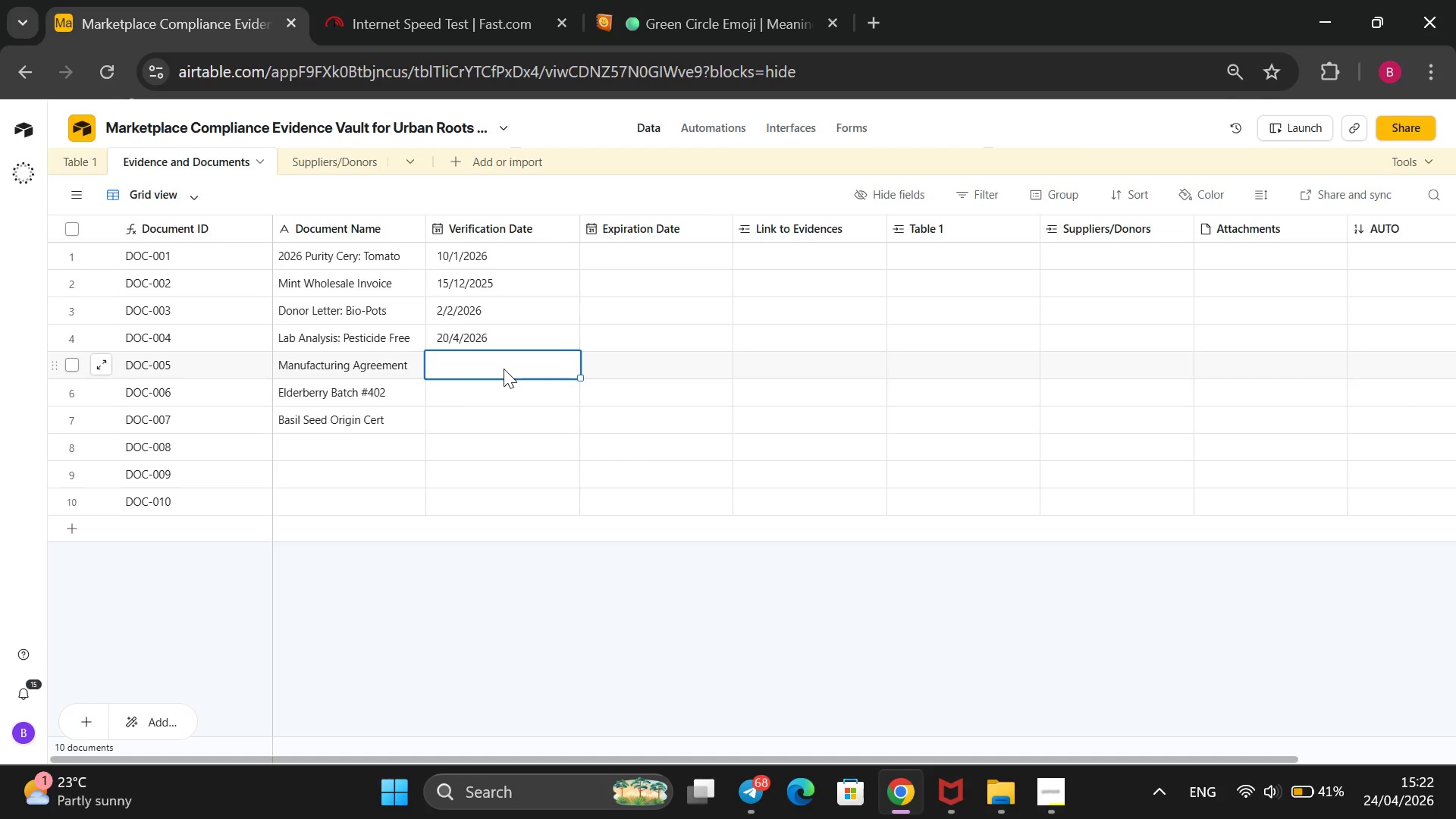 
key(1)
 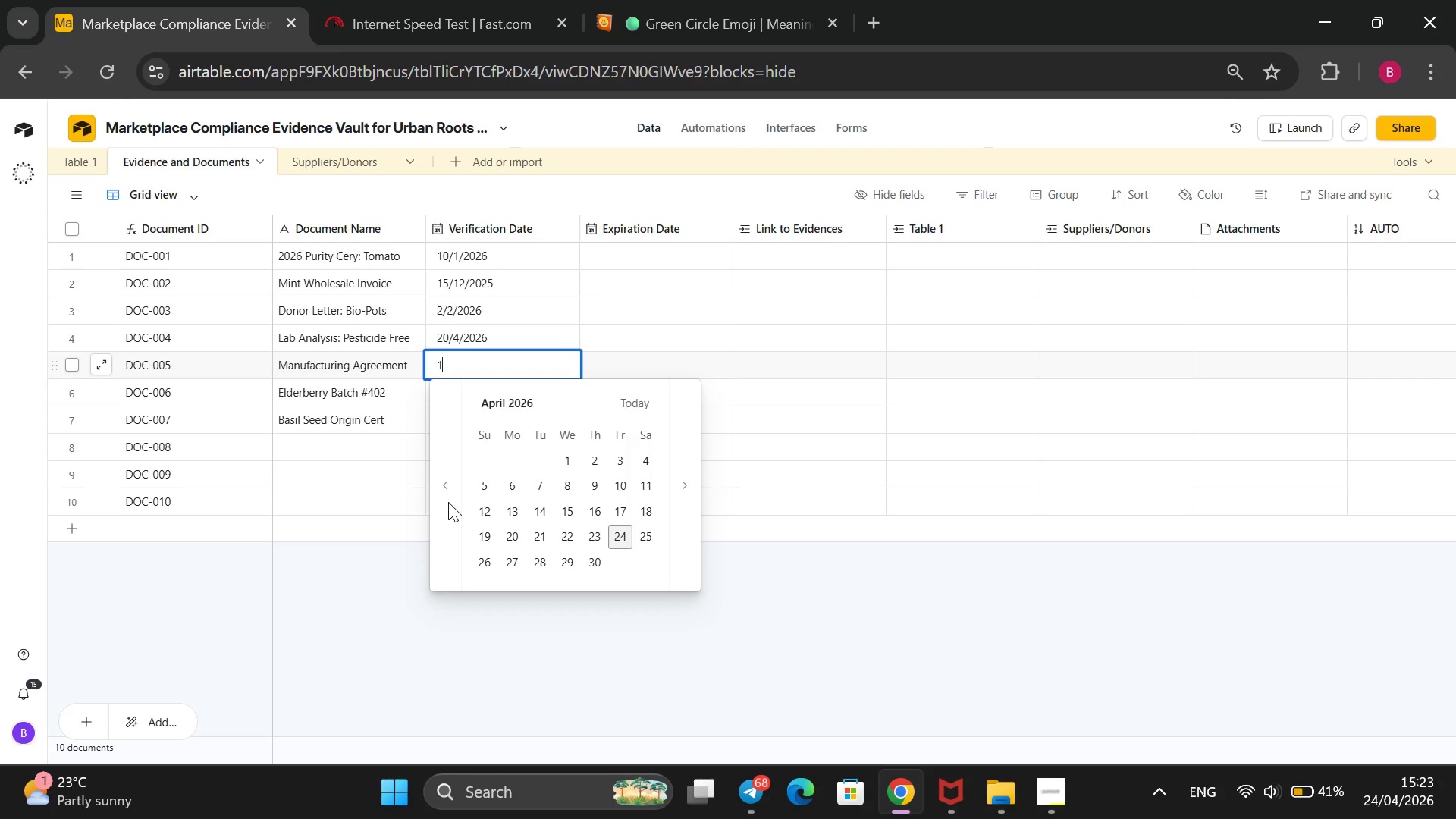 
double_click([448, 502])
 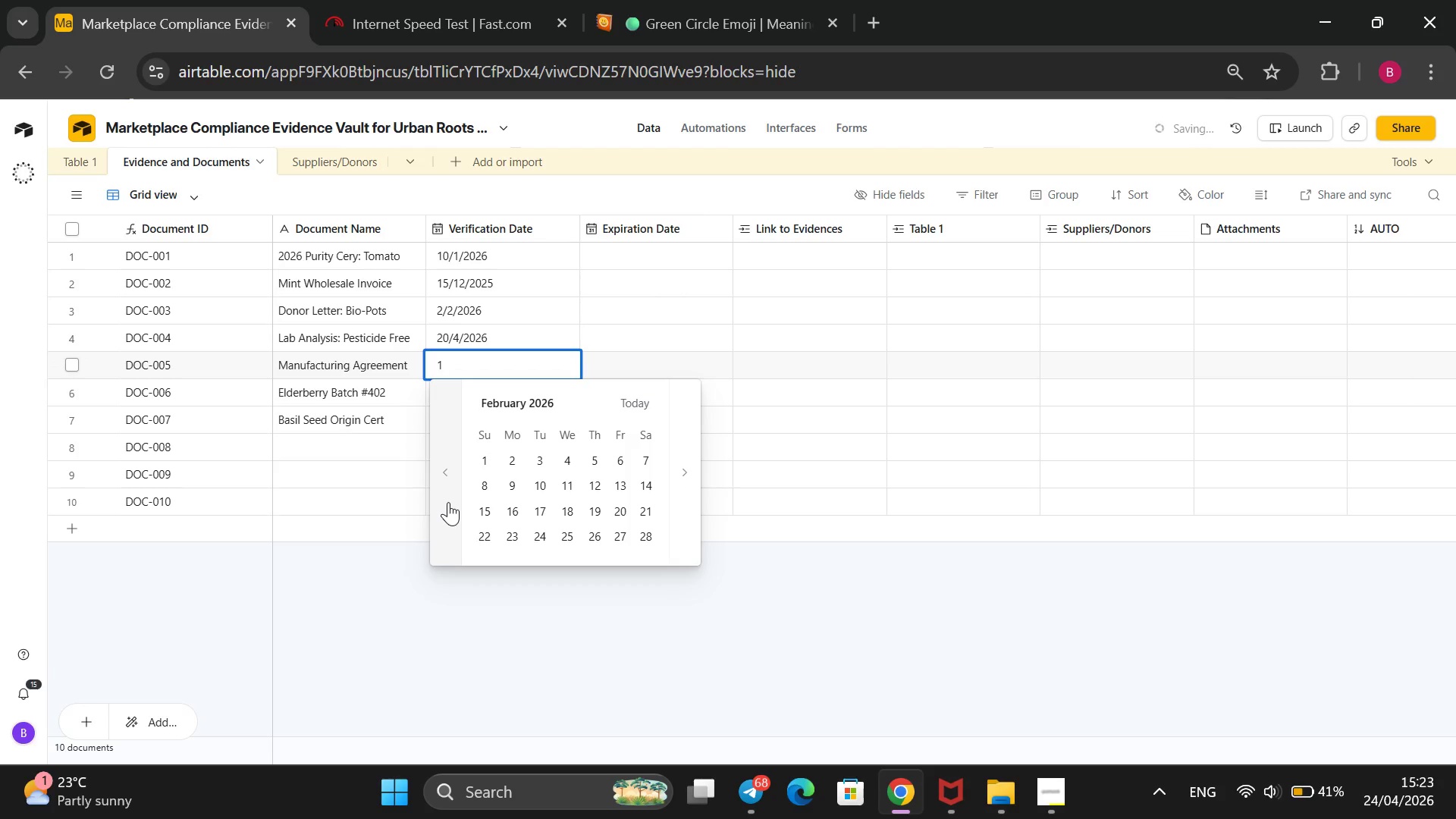 
left_click([448, 502])
 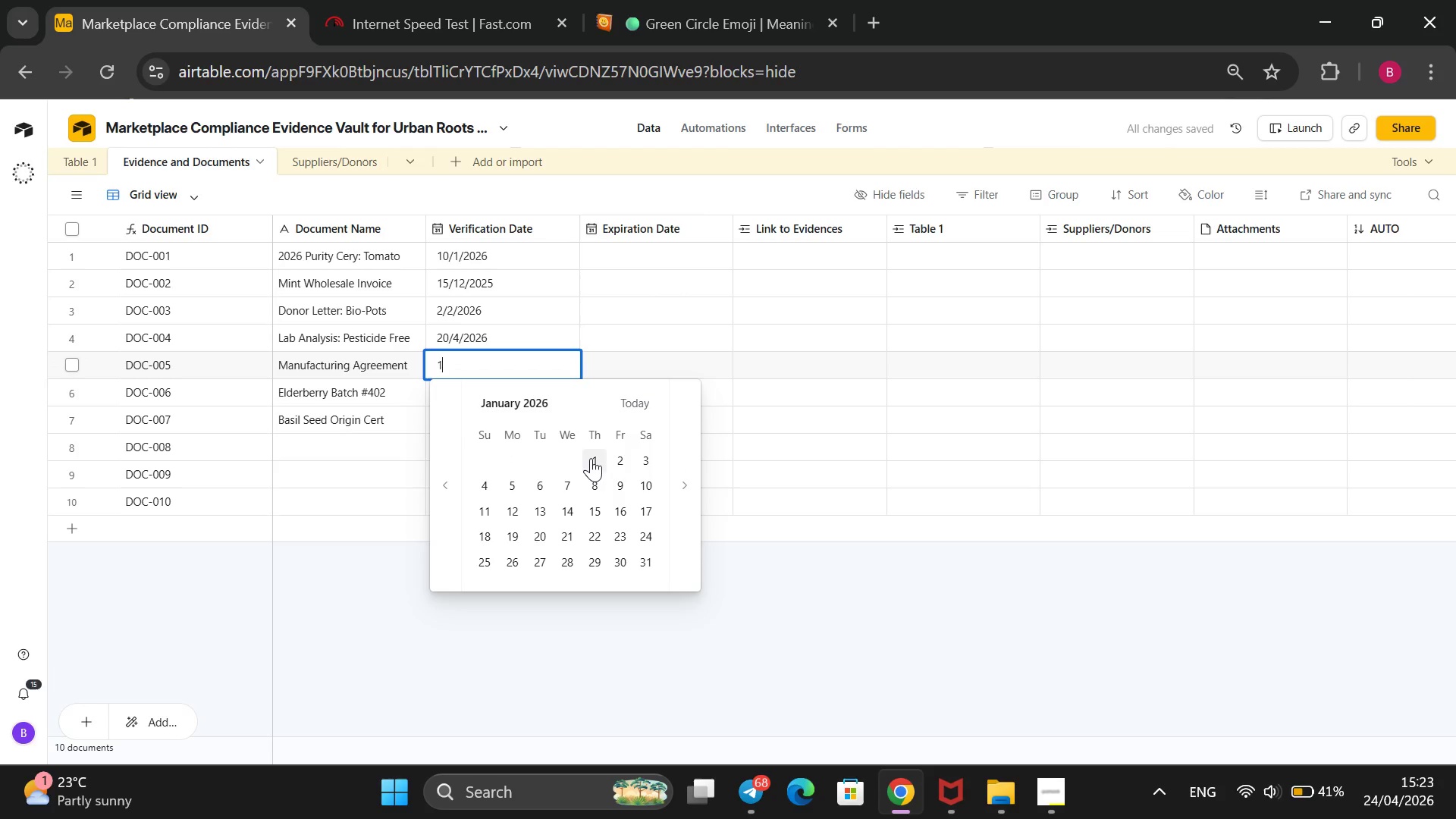 
left_click([591, 458])
 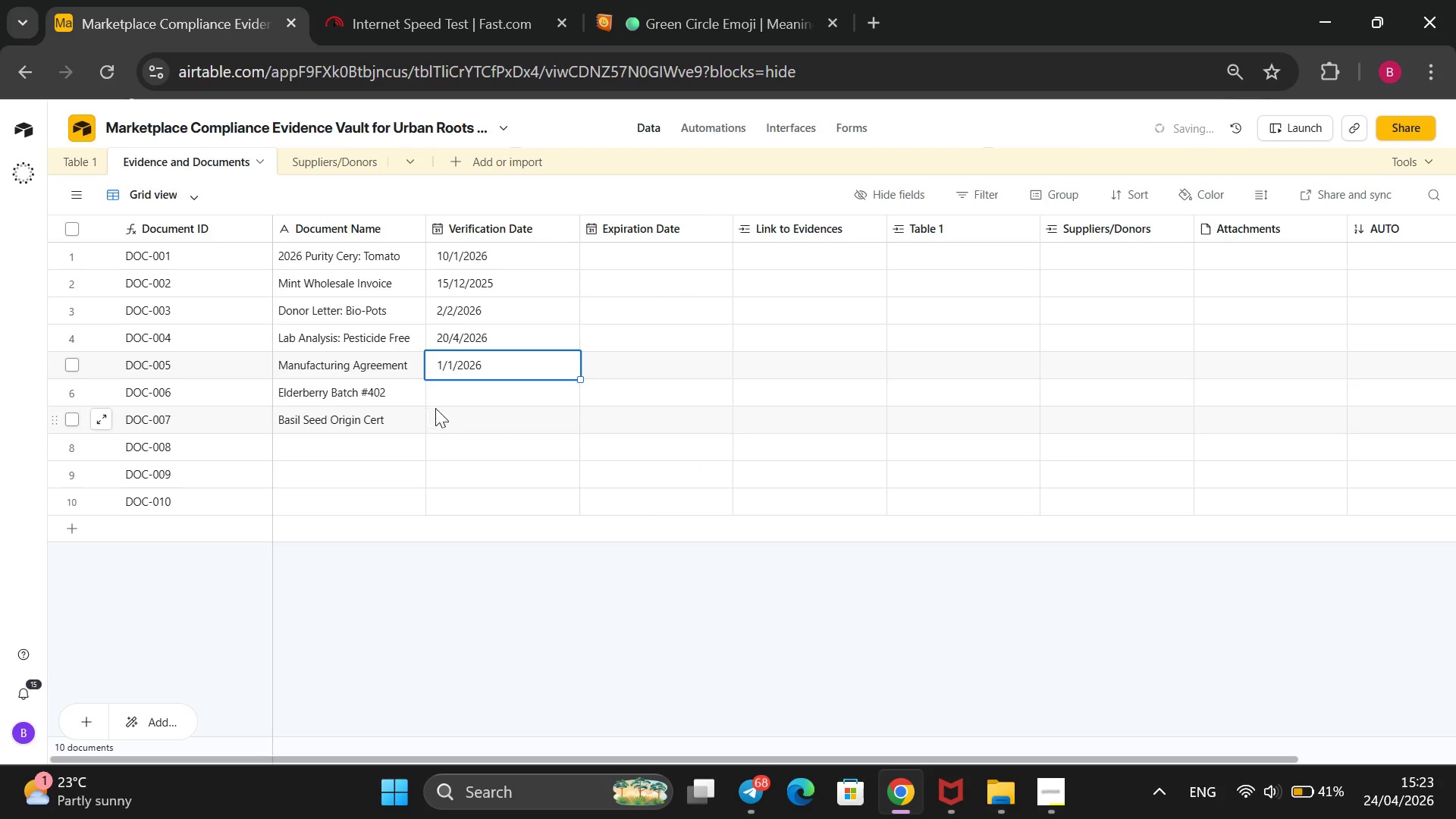 
left_click([459, 391])
 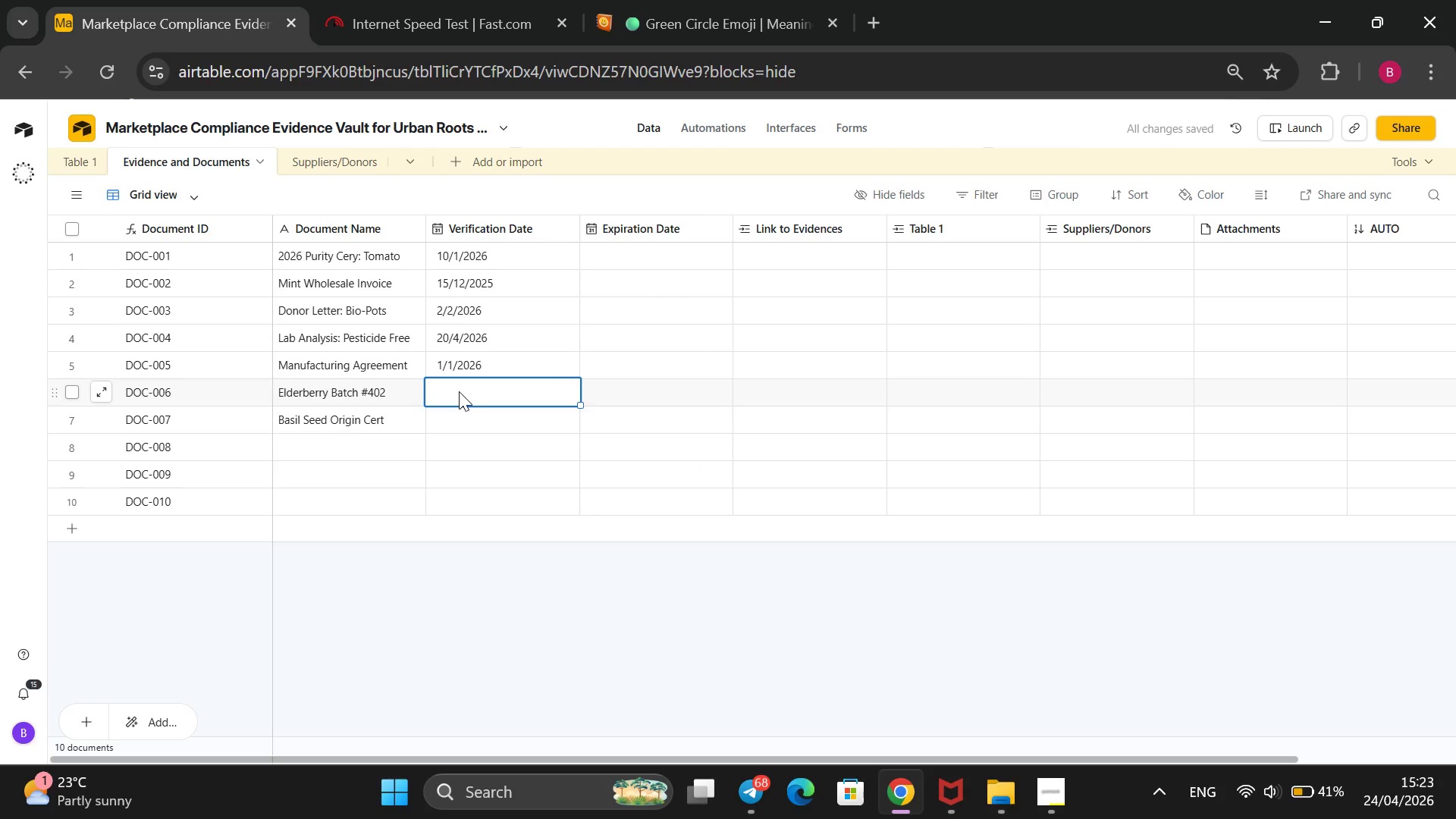 
type(15)
 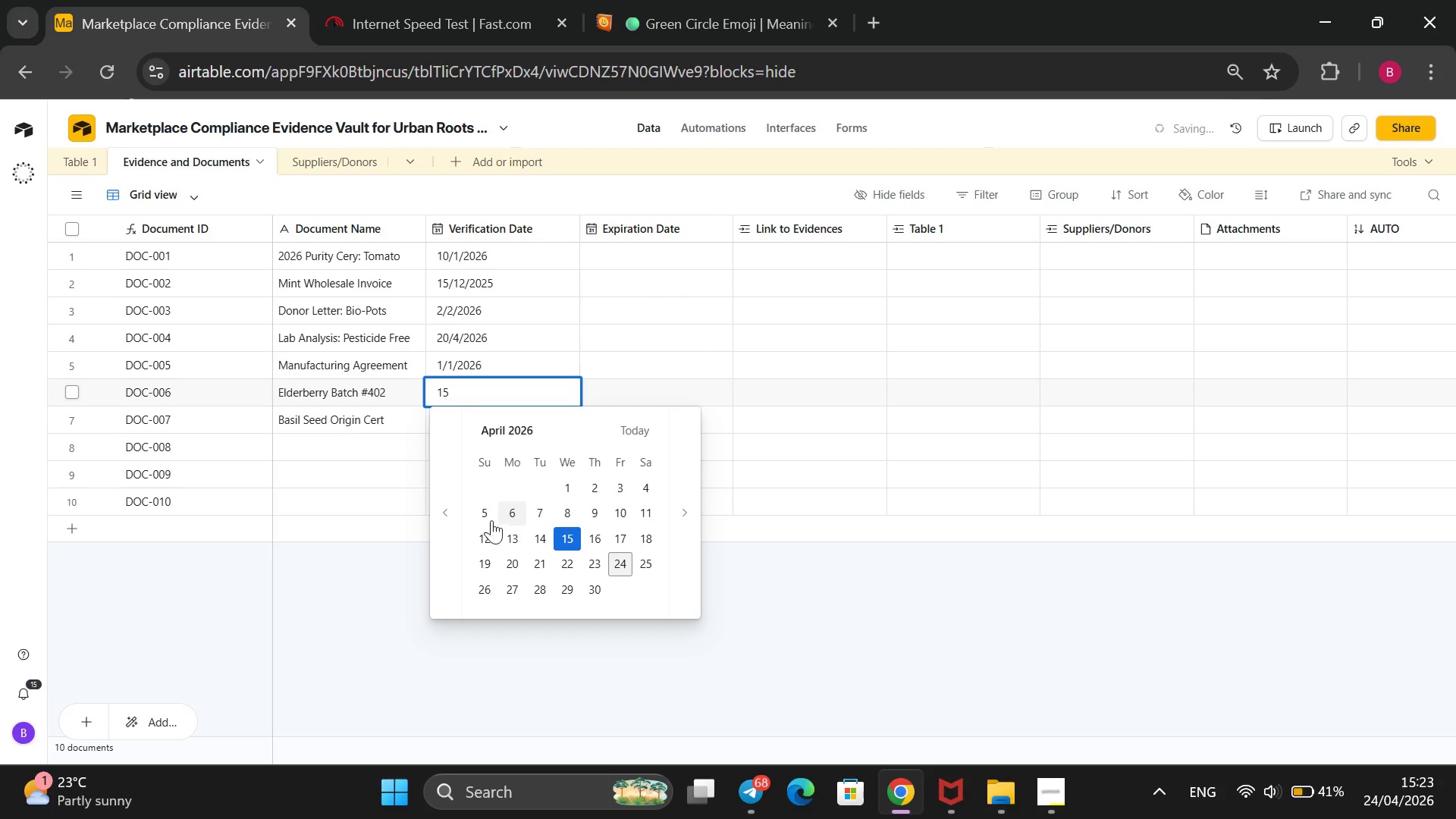 
left_click([439, 514])
 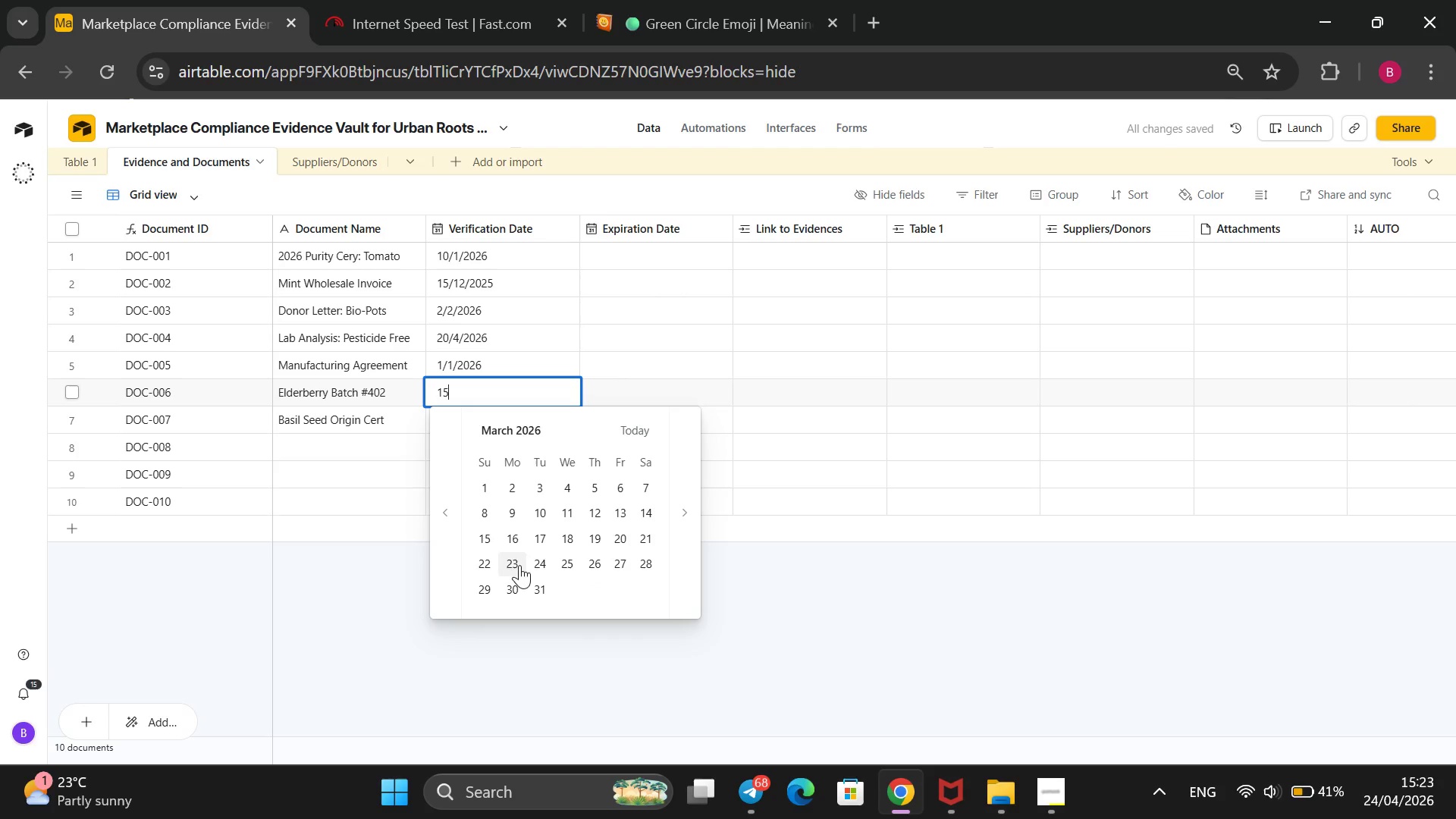 
left_click([486, 539])
 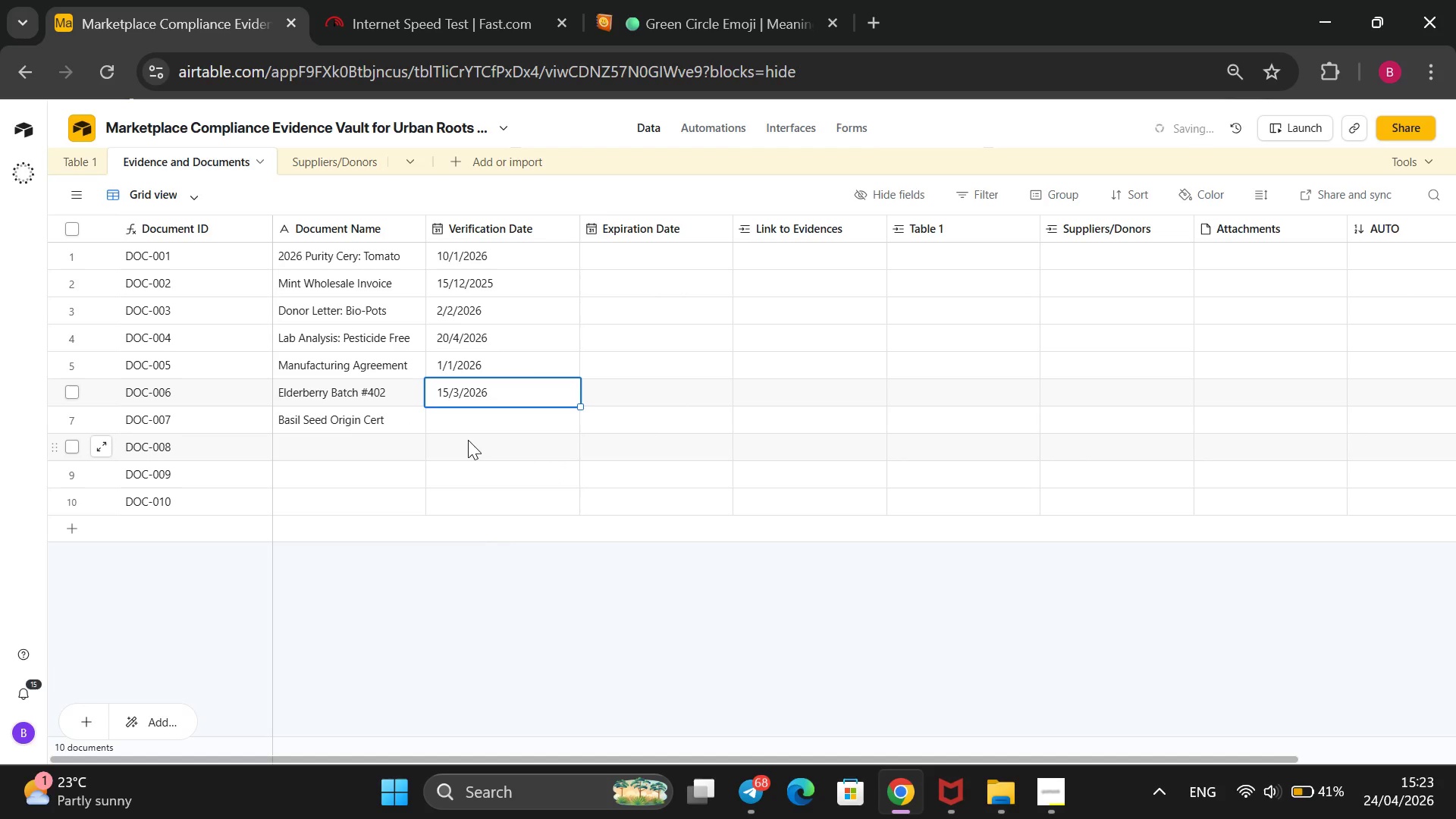 
left_click([475, 425])
 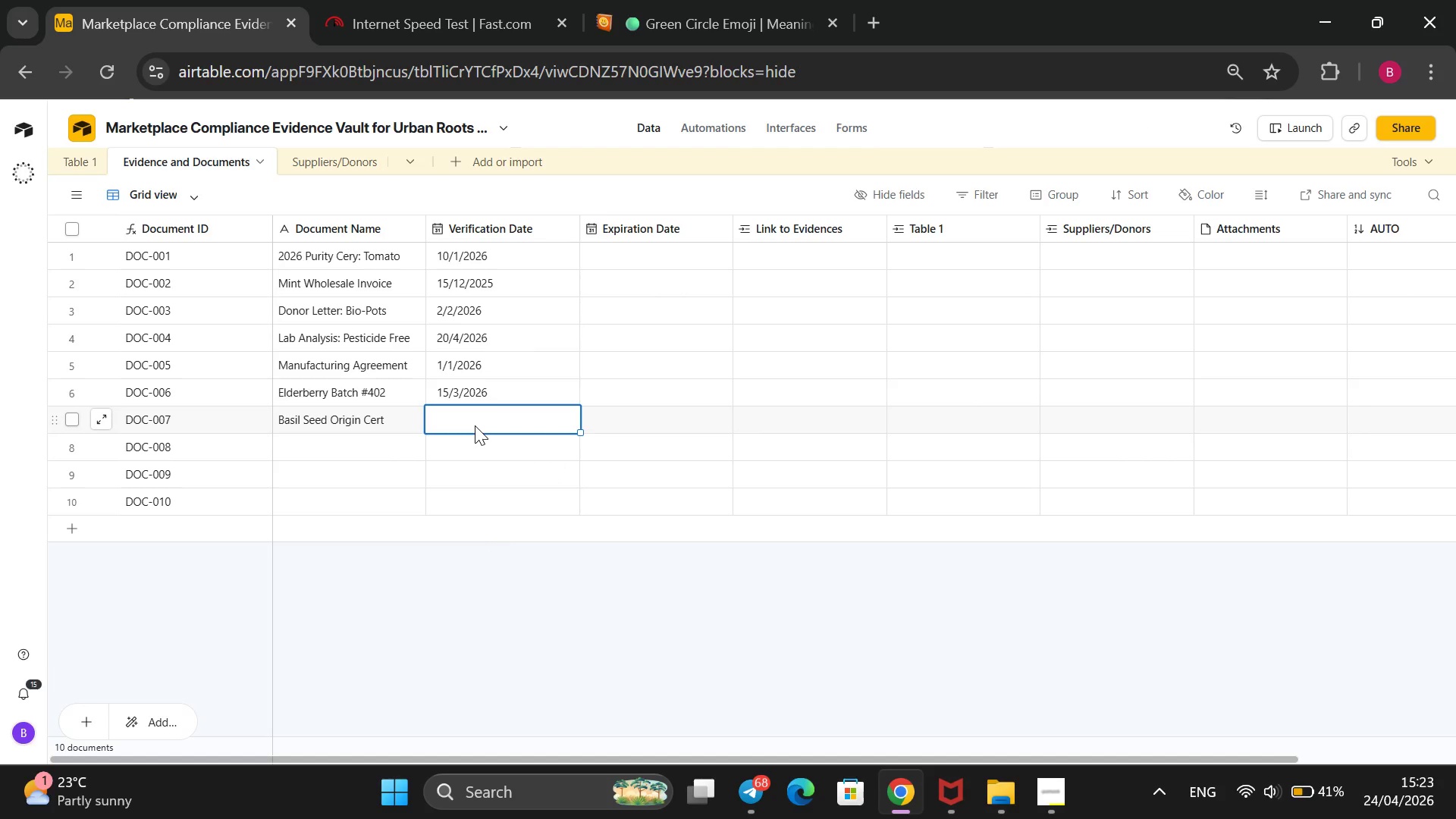 
wait(6.58)
 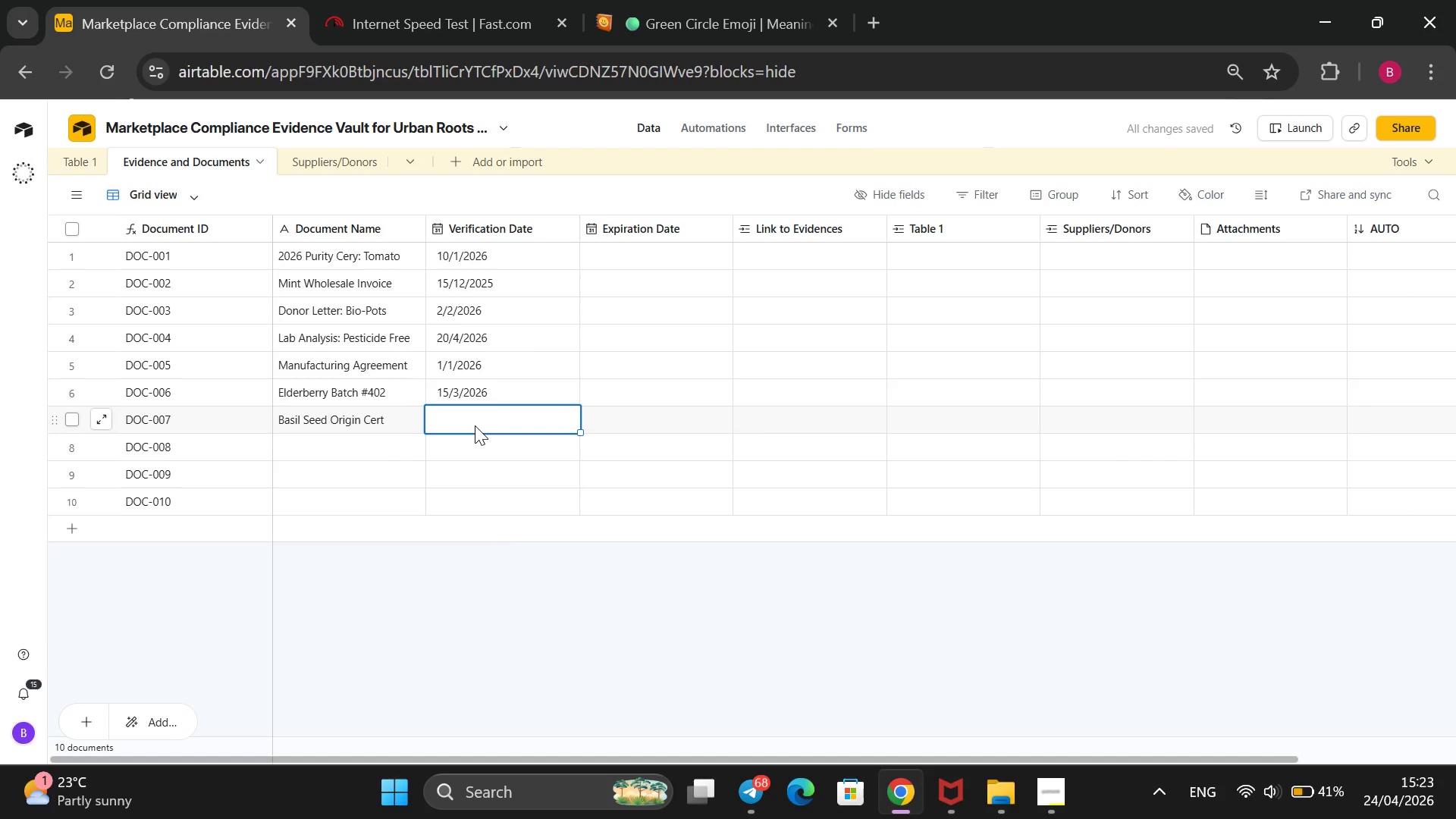 
type(10)
 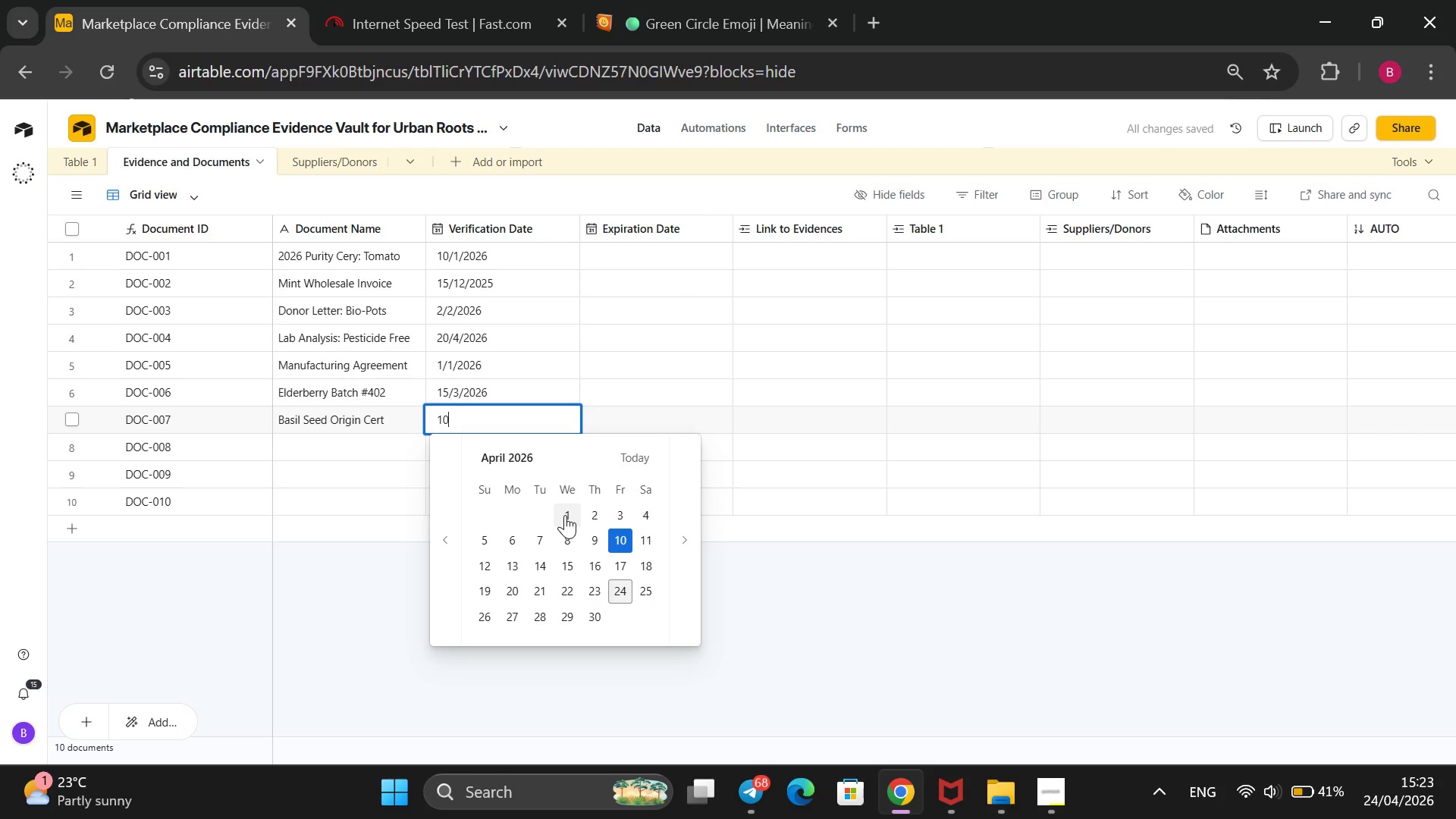 
wait(11.38)
 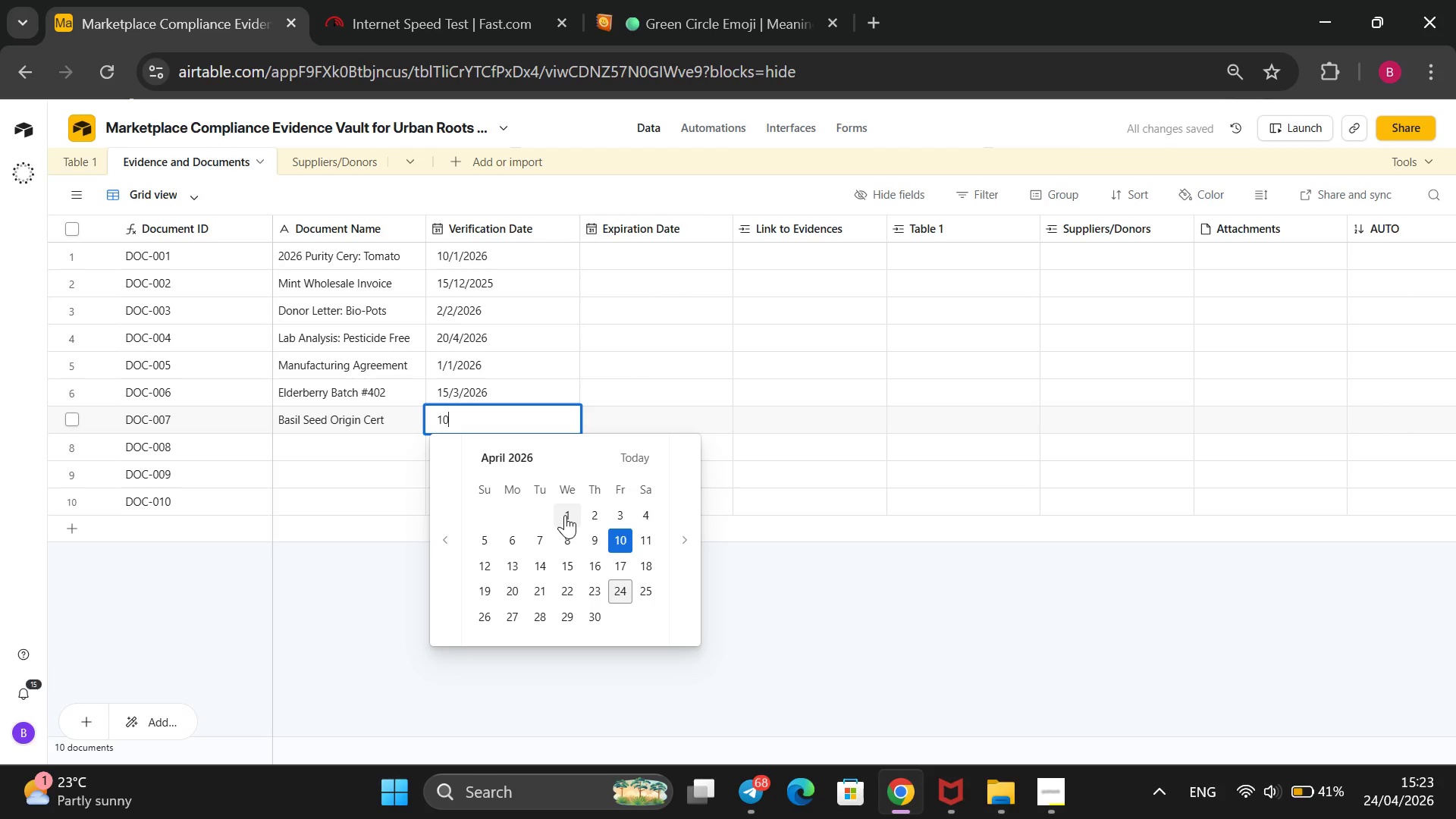 
double_click([453, 551])
 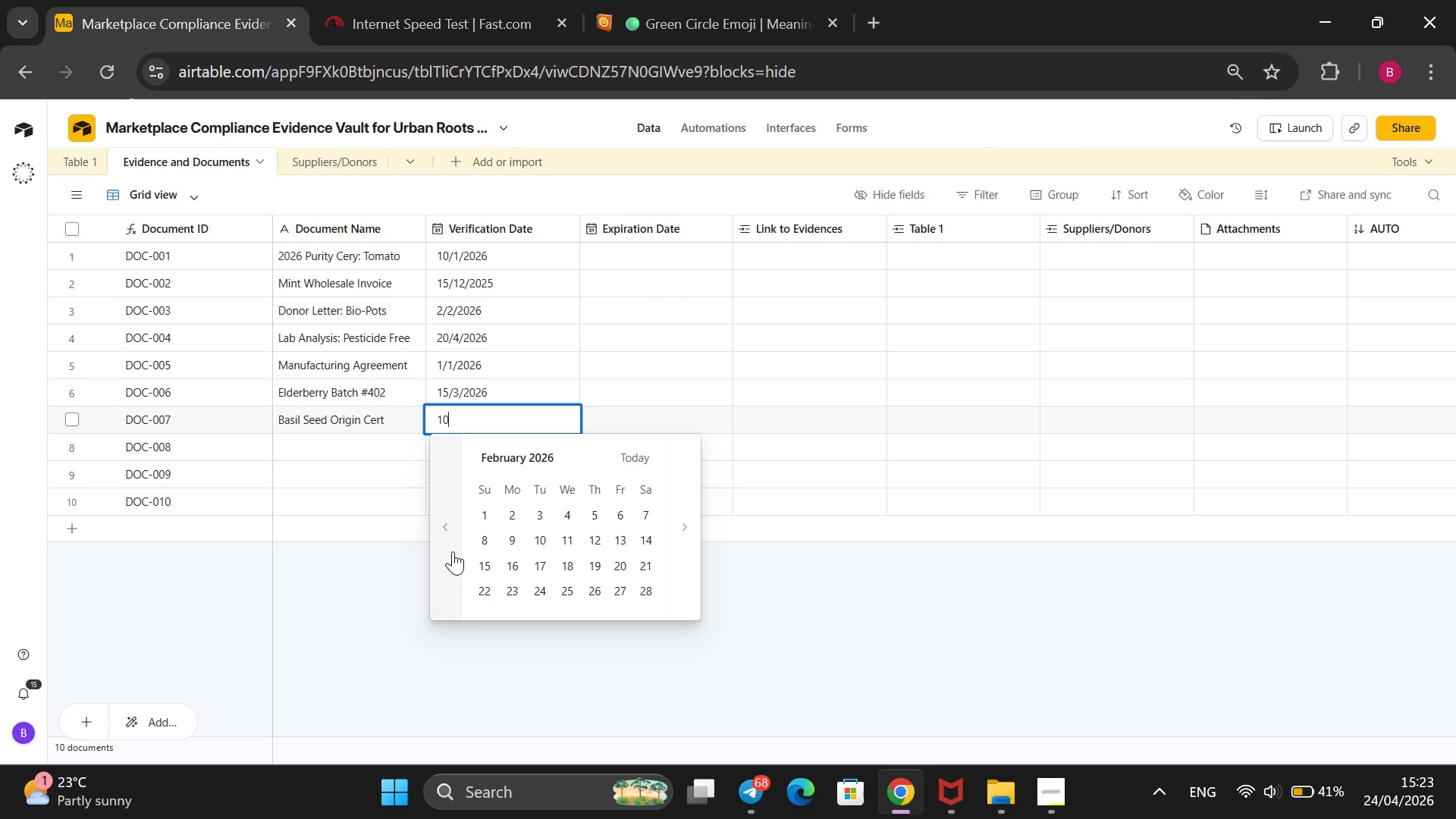 
left_click([453, 551])
 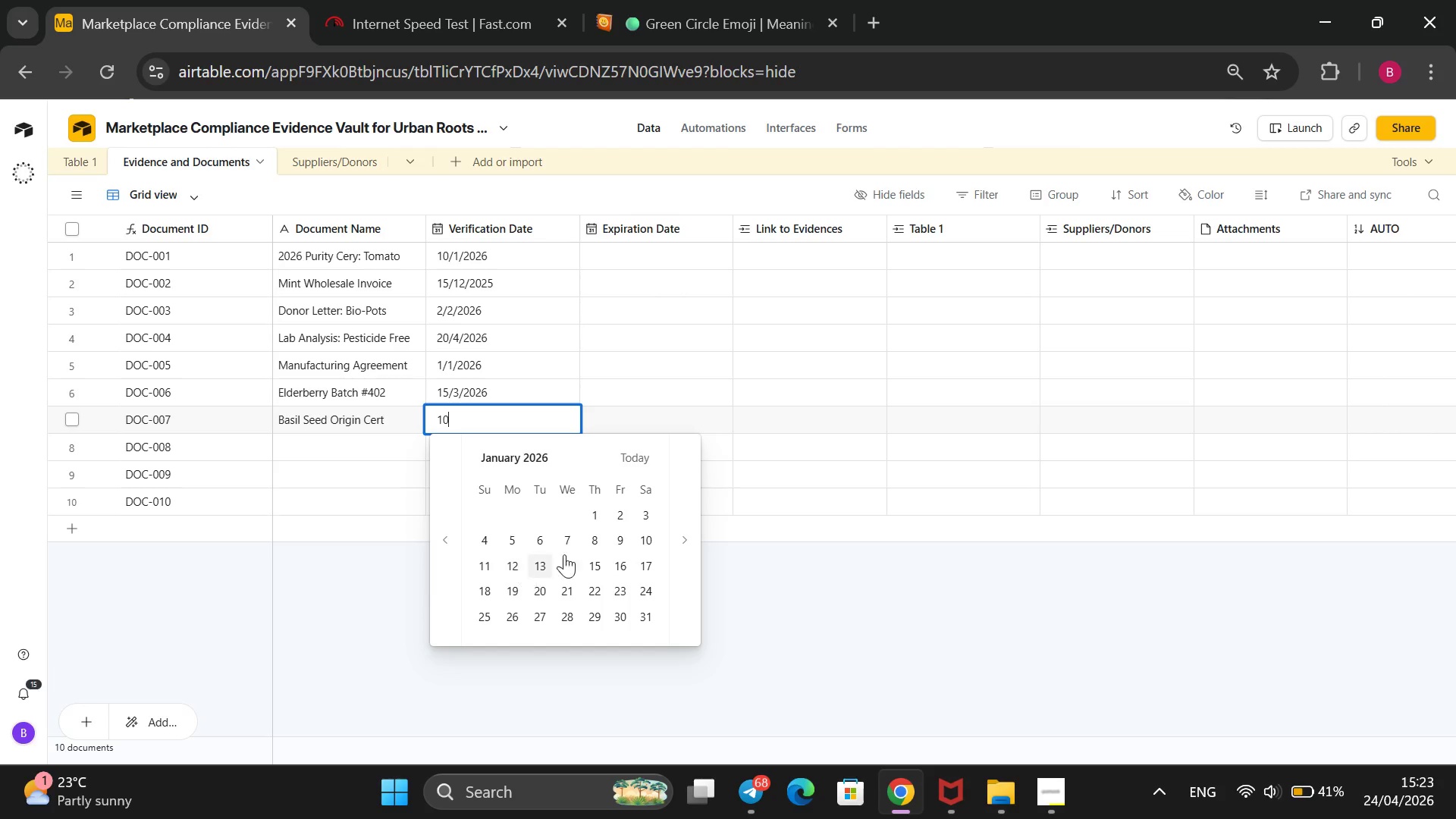 
left_click([649, 534])
 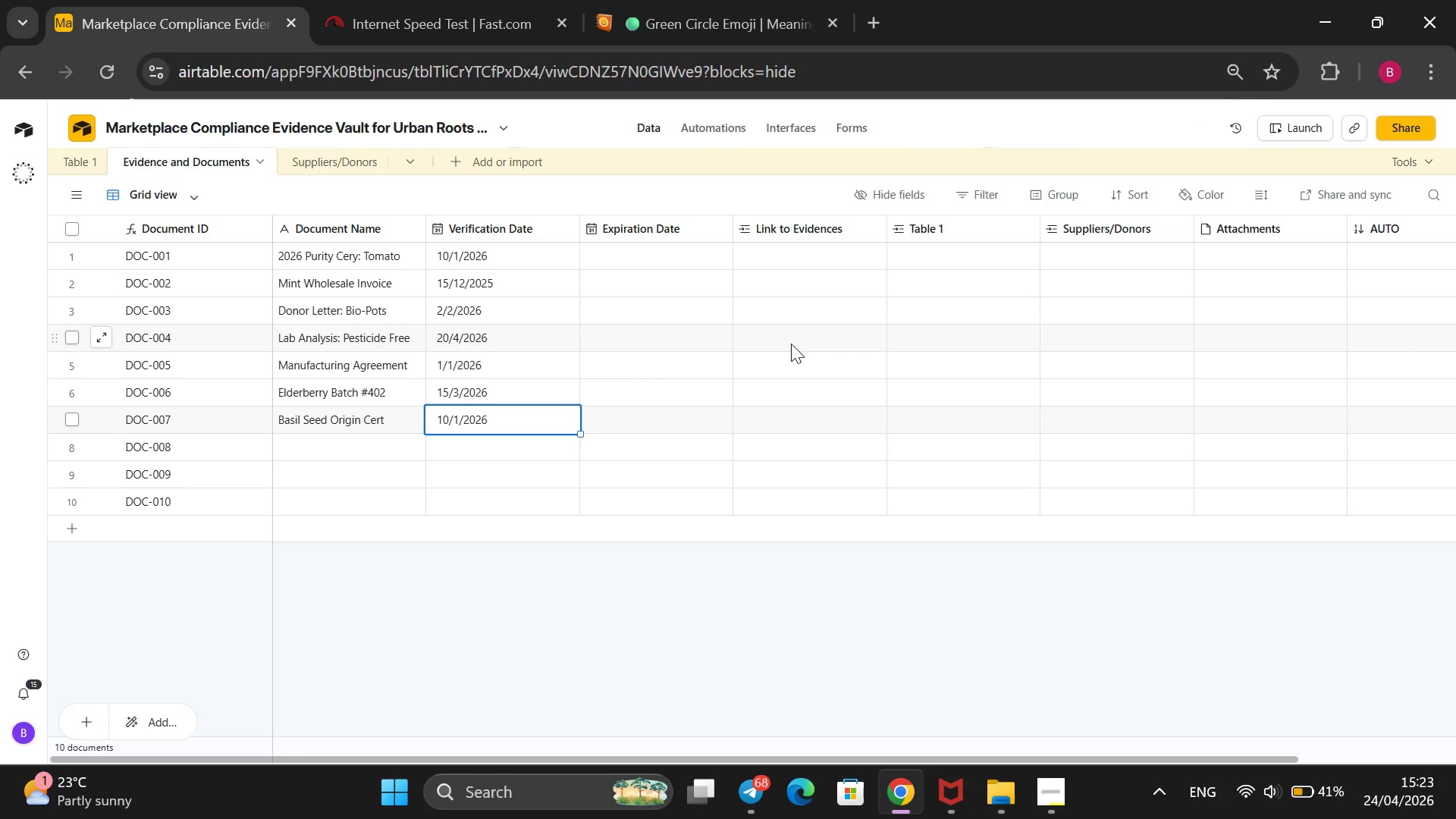 
wait(16.47)
 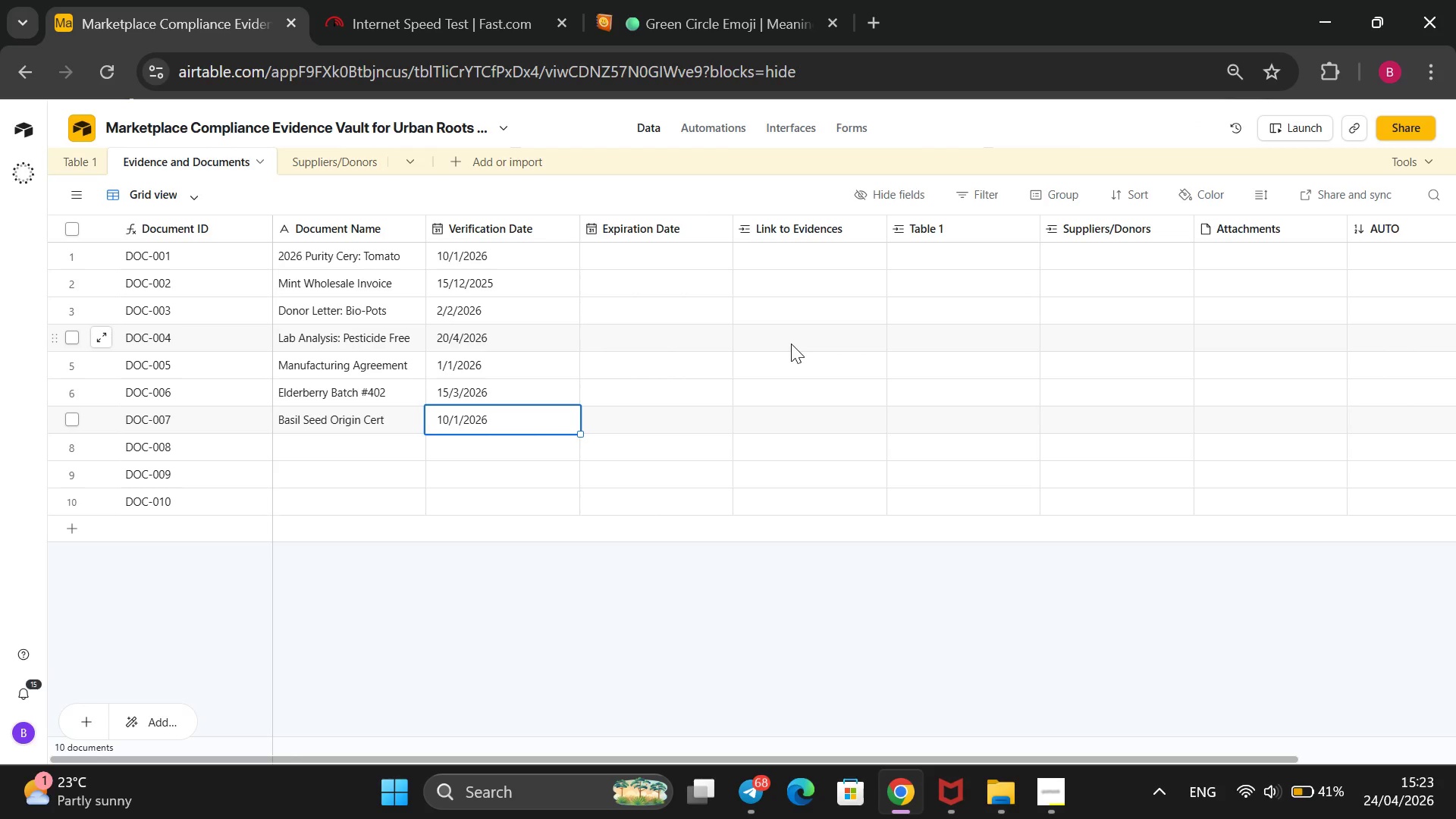 
scroll: coordinate [1402, 367], scroll_direction: down, amount: 9.0
 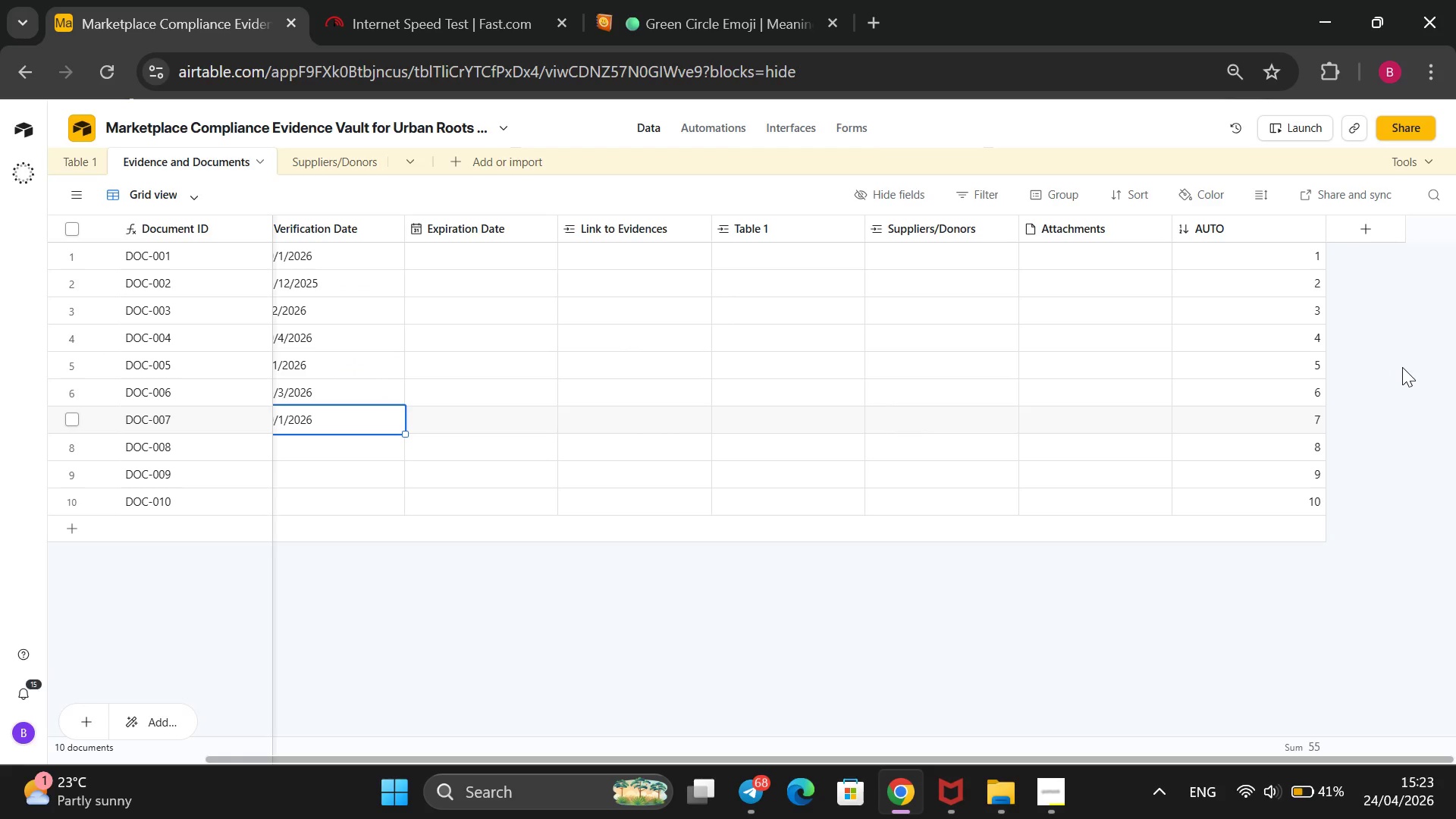 
scroll: coordinate [1402, 367], scroll_direction: up, amount: 6.0
 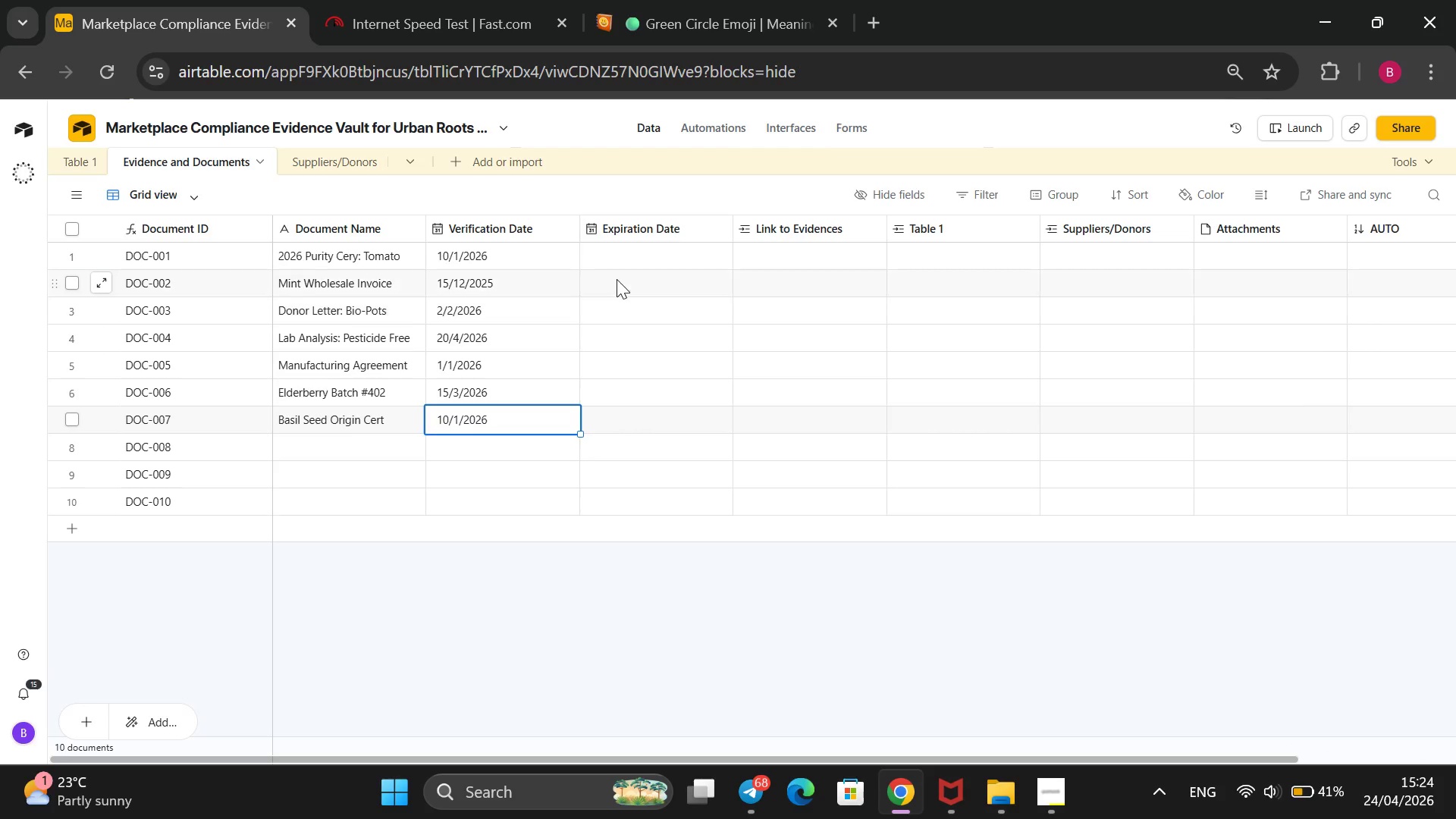 
wait(7.68)
 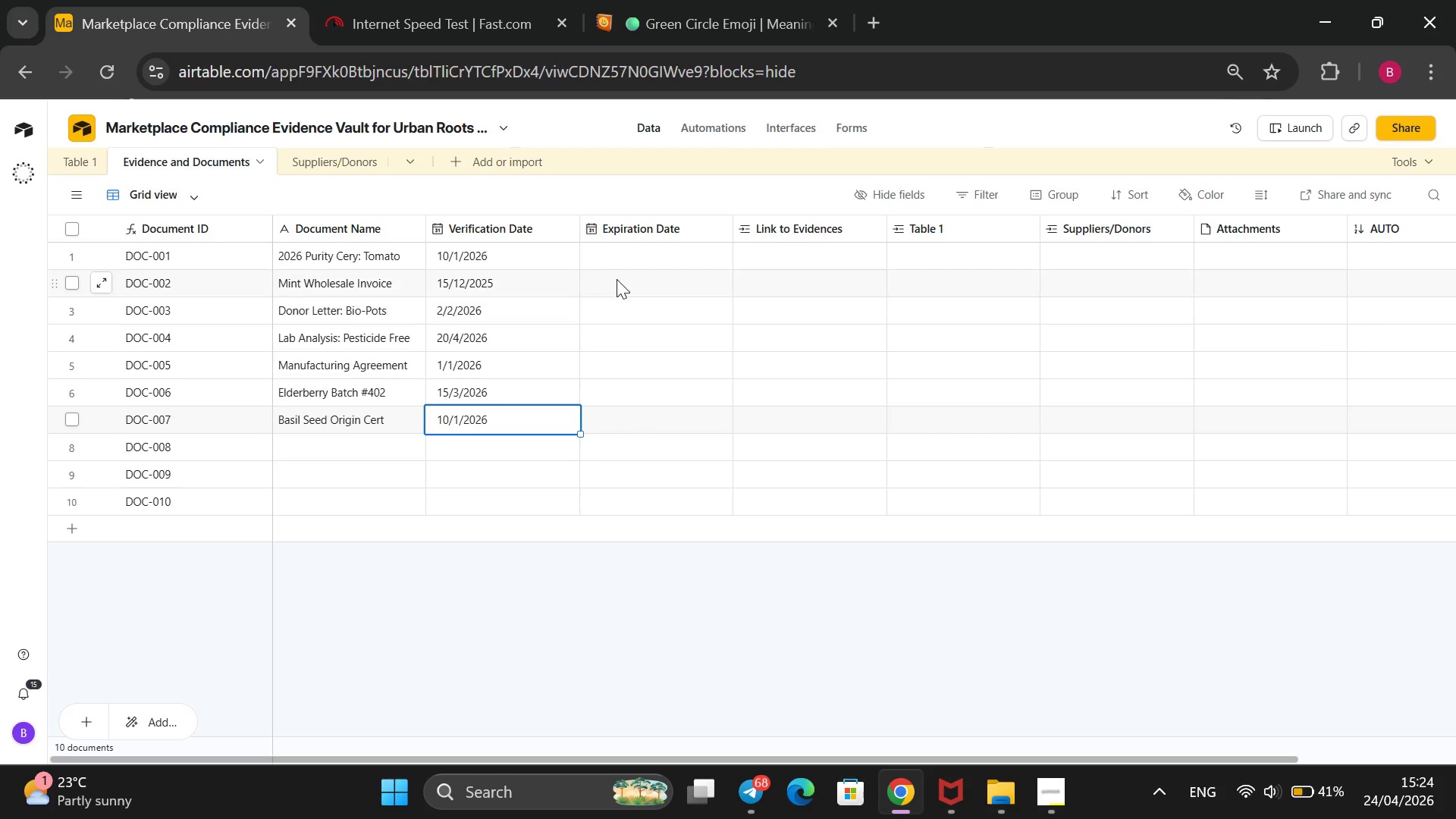 
left_click([96, 167])
 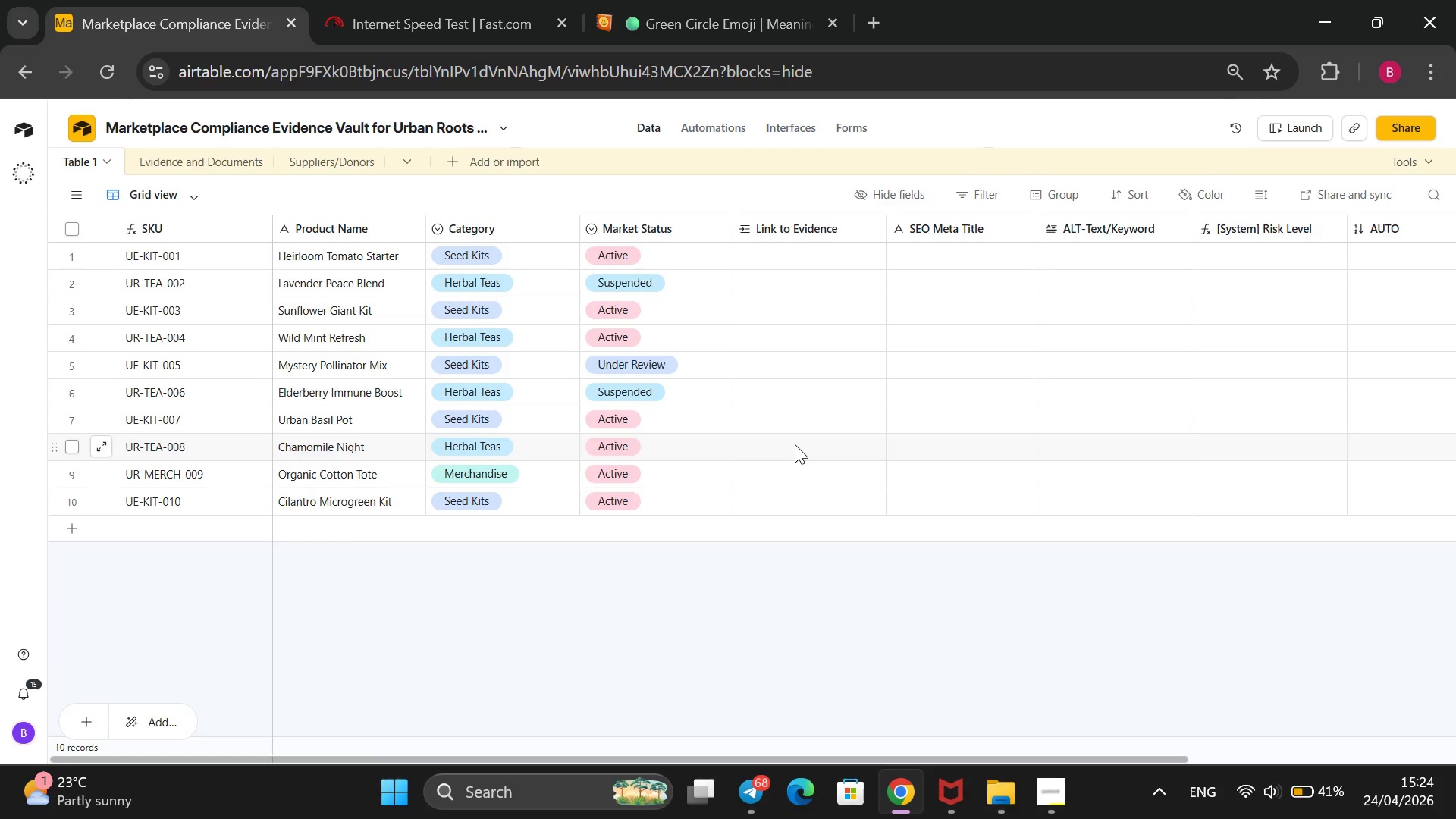 
scroll: coordinate [795, 444], scroll_direction: down, amount: 3.0
 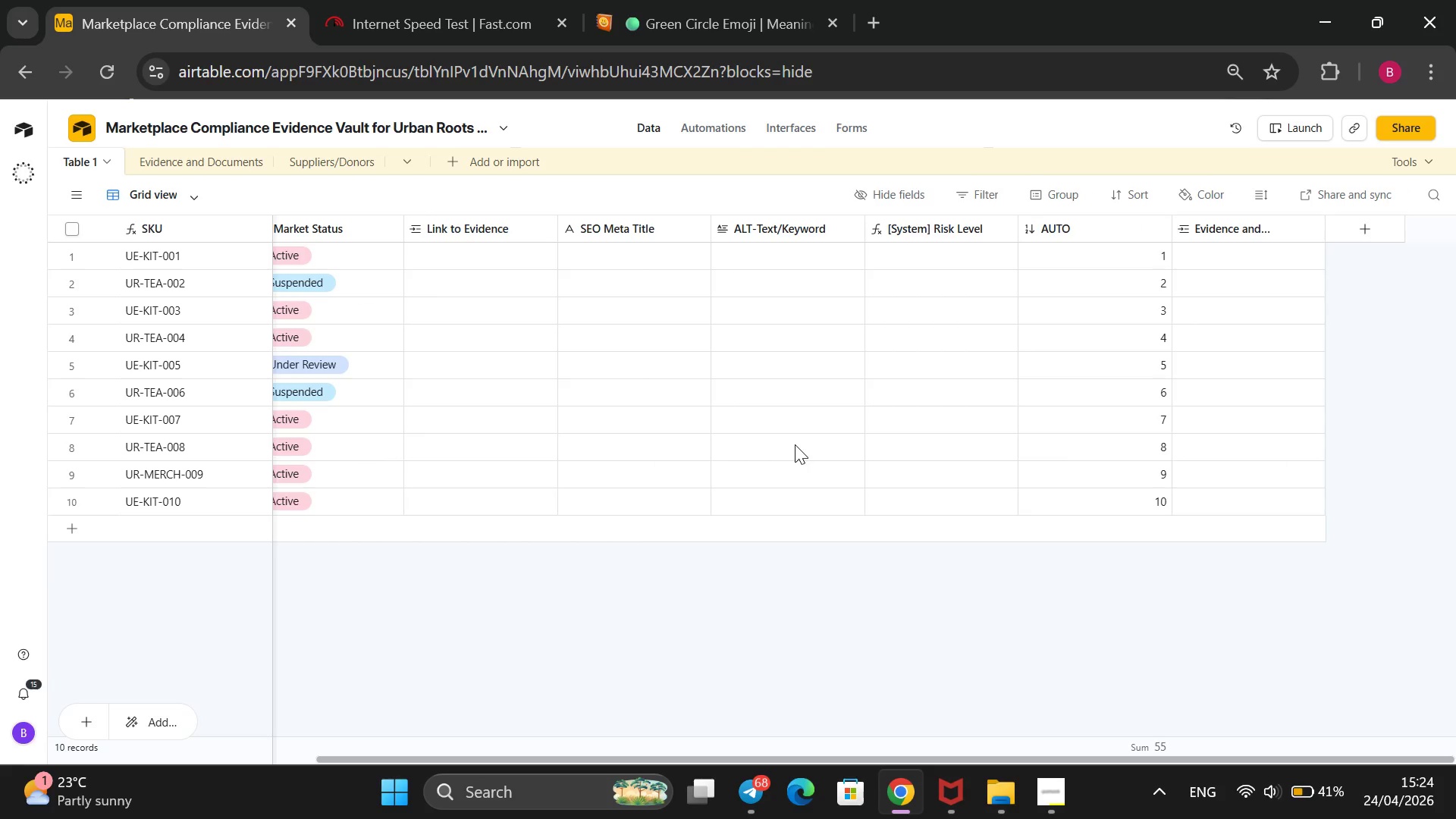 
scroll: coordinate [795, 444], scroll_direction: up, amount: 4.0
 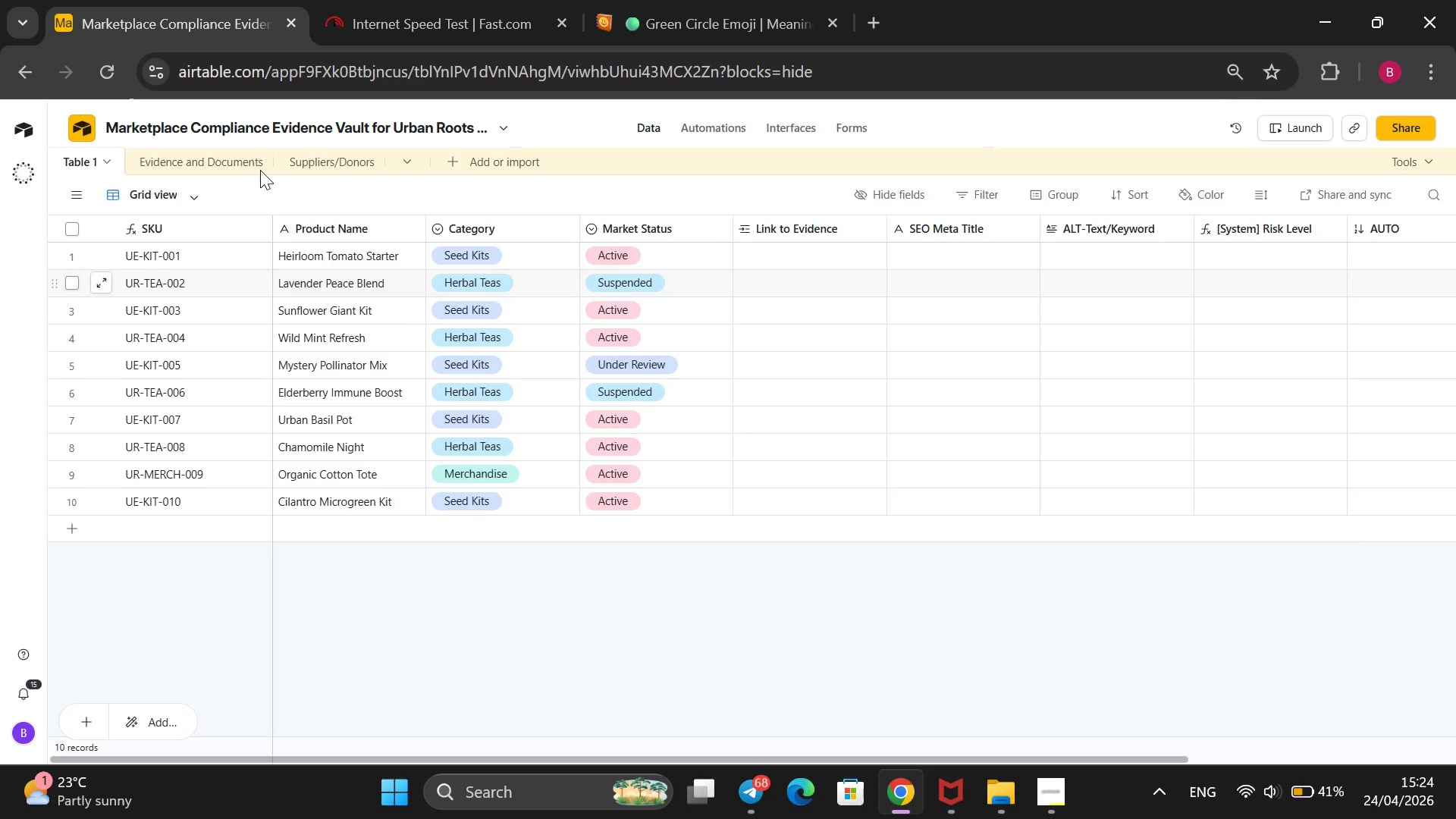 
left_click([227, 161])
 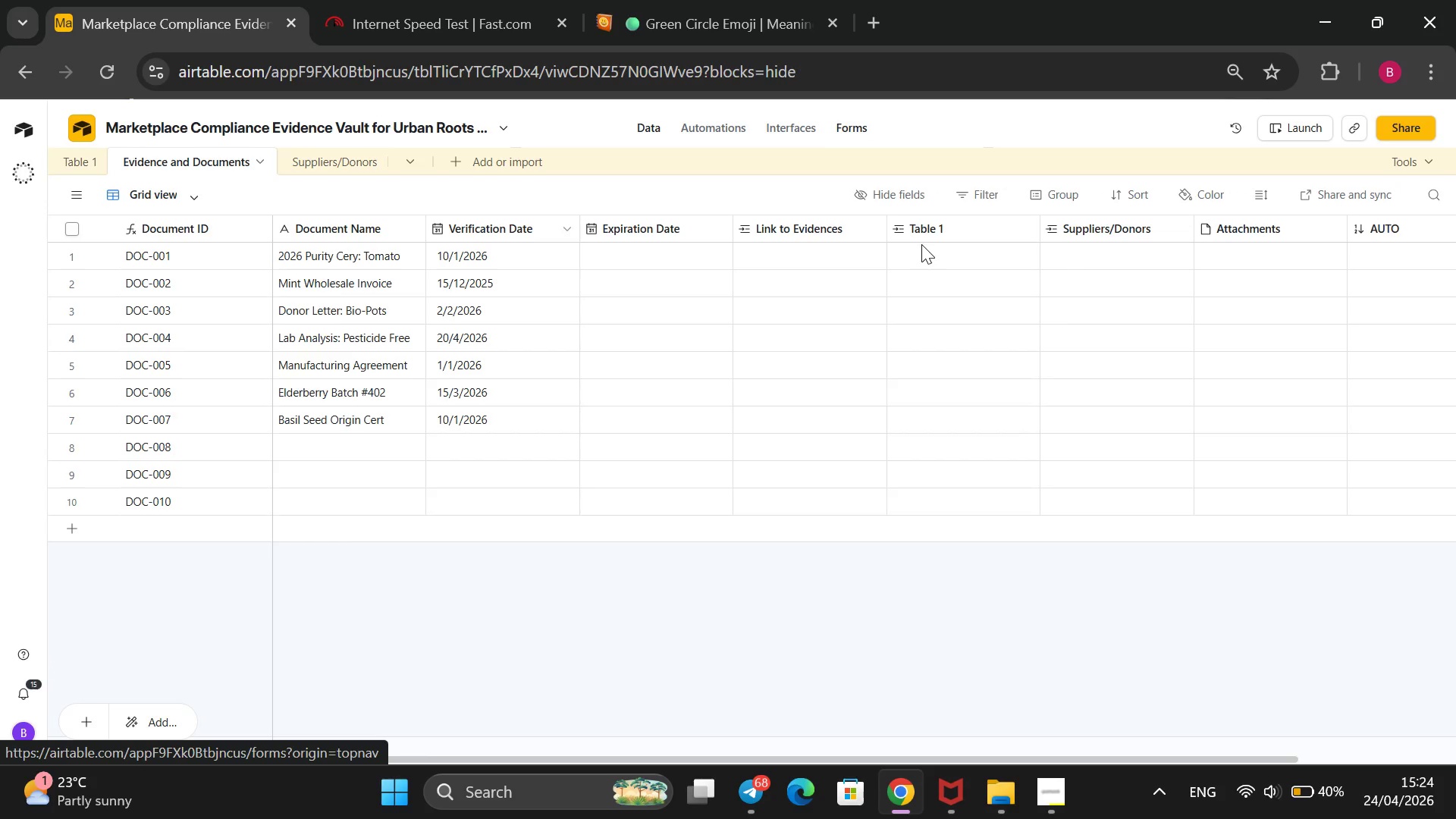 
wait(9.38)
 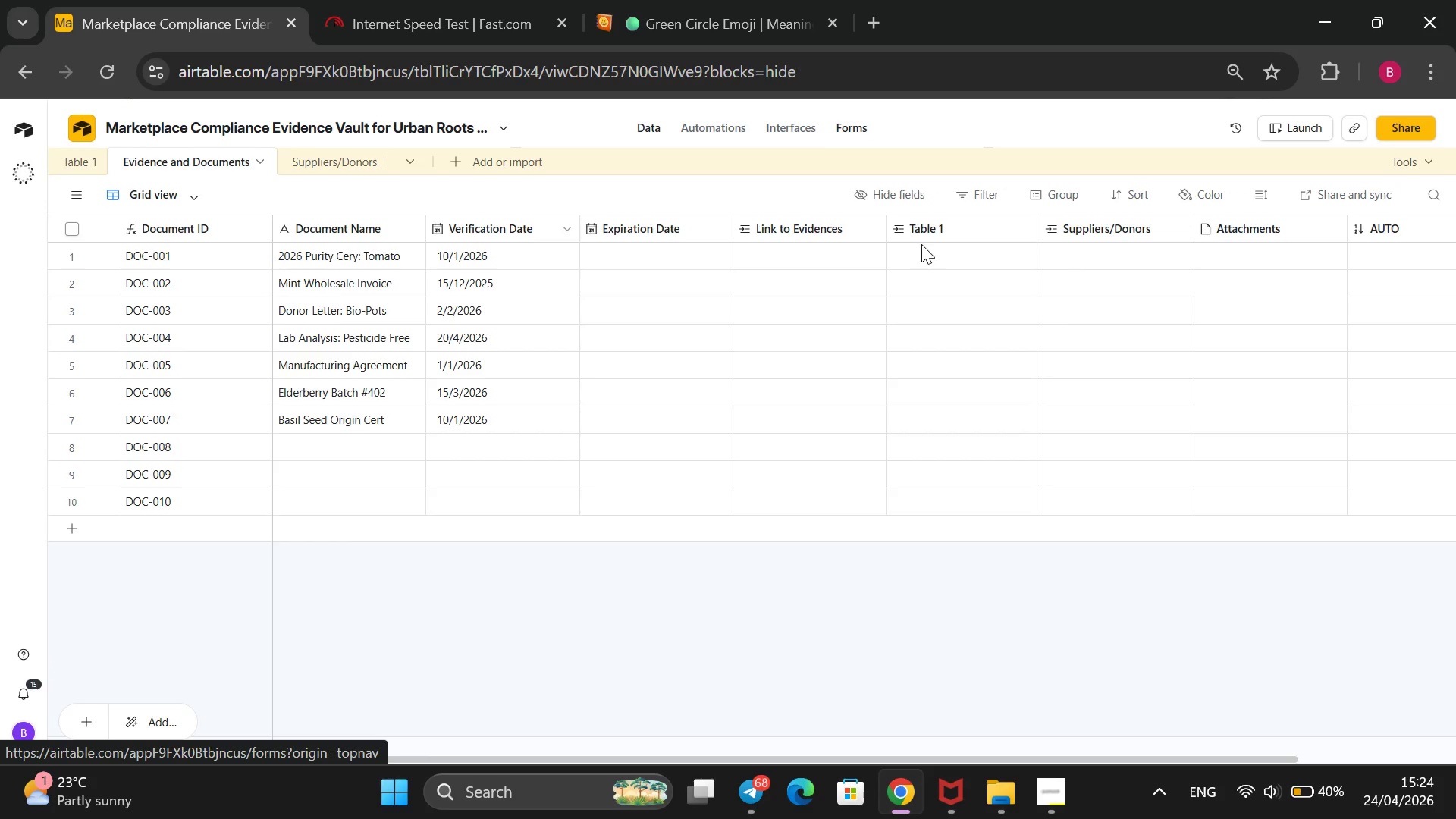 
left_click_drag(start_coordinate=[1259, 221], to_coordinate=[1263, 221])
 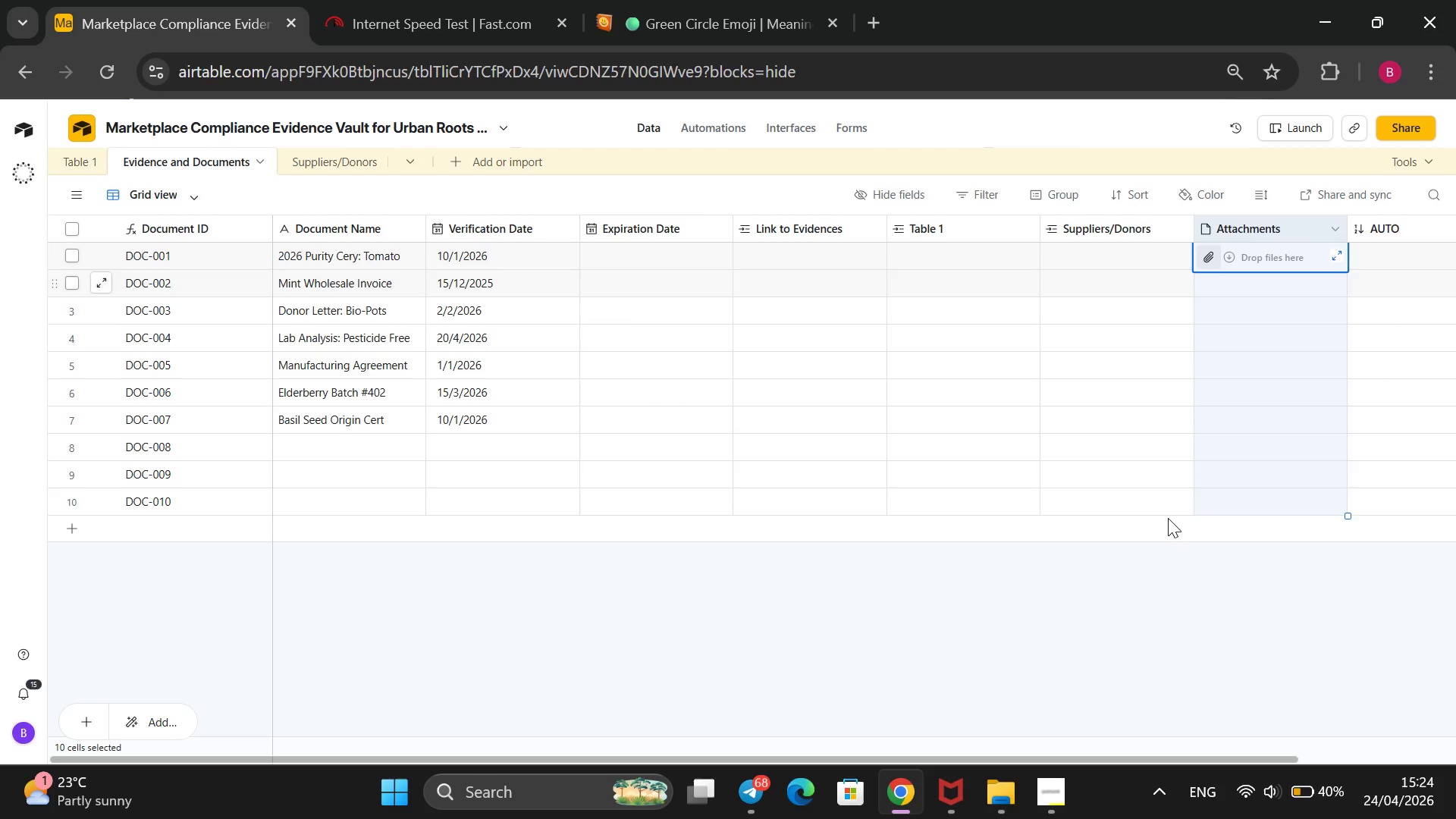 
left_click([1148, 567])
 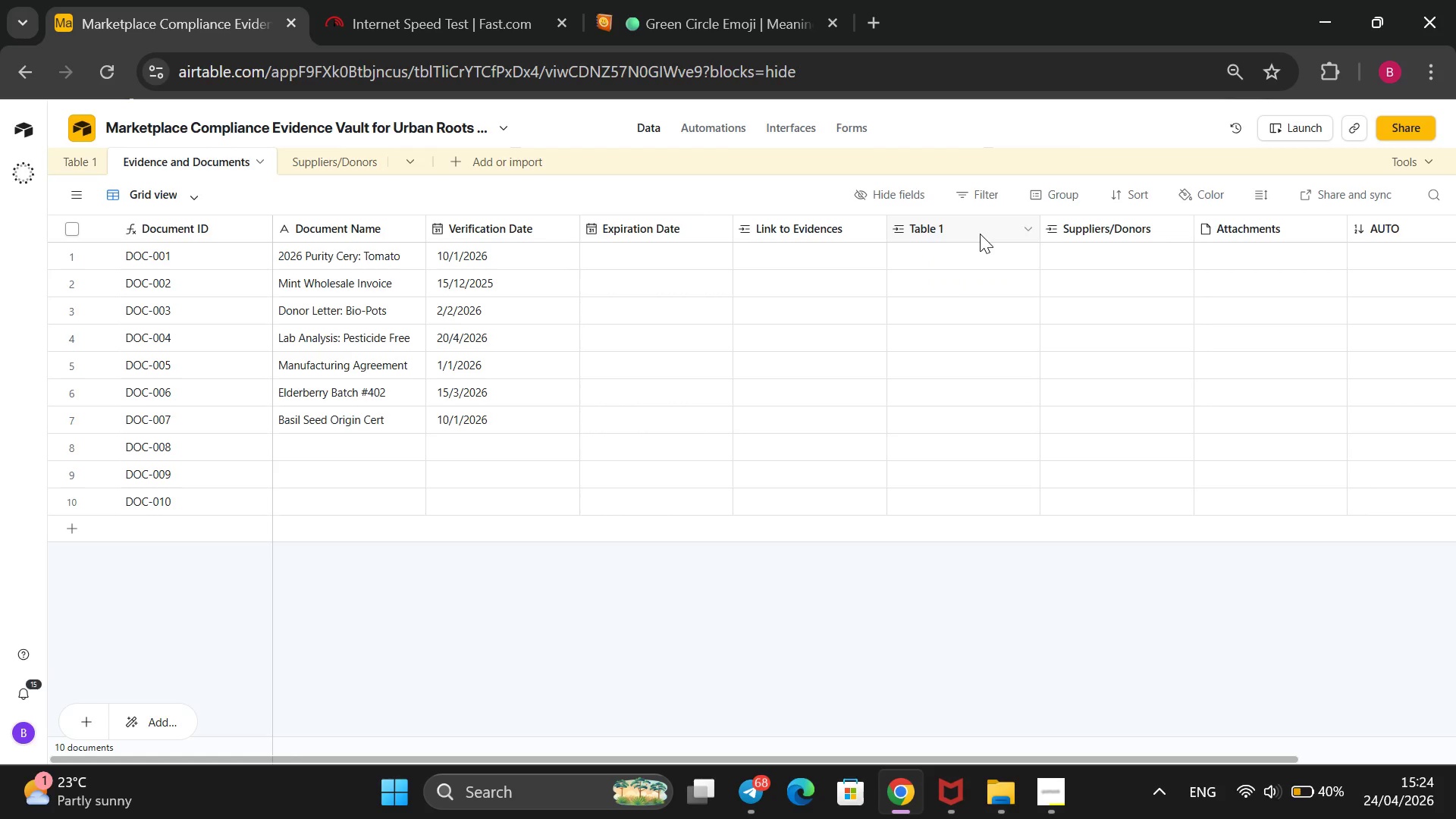 
left_click([980, 234])
 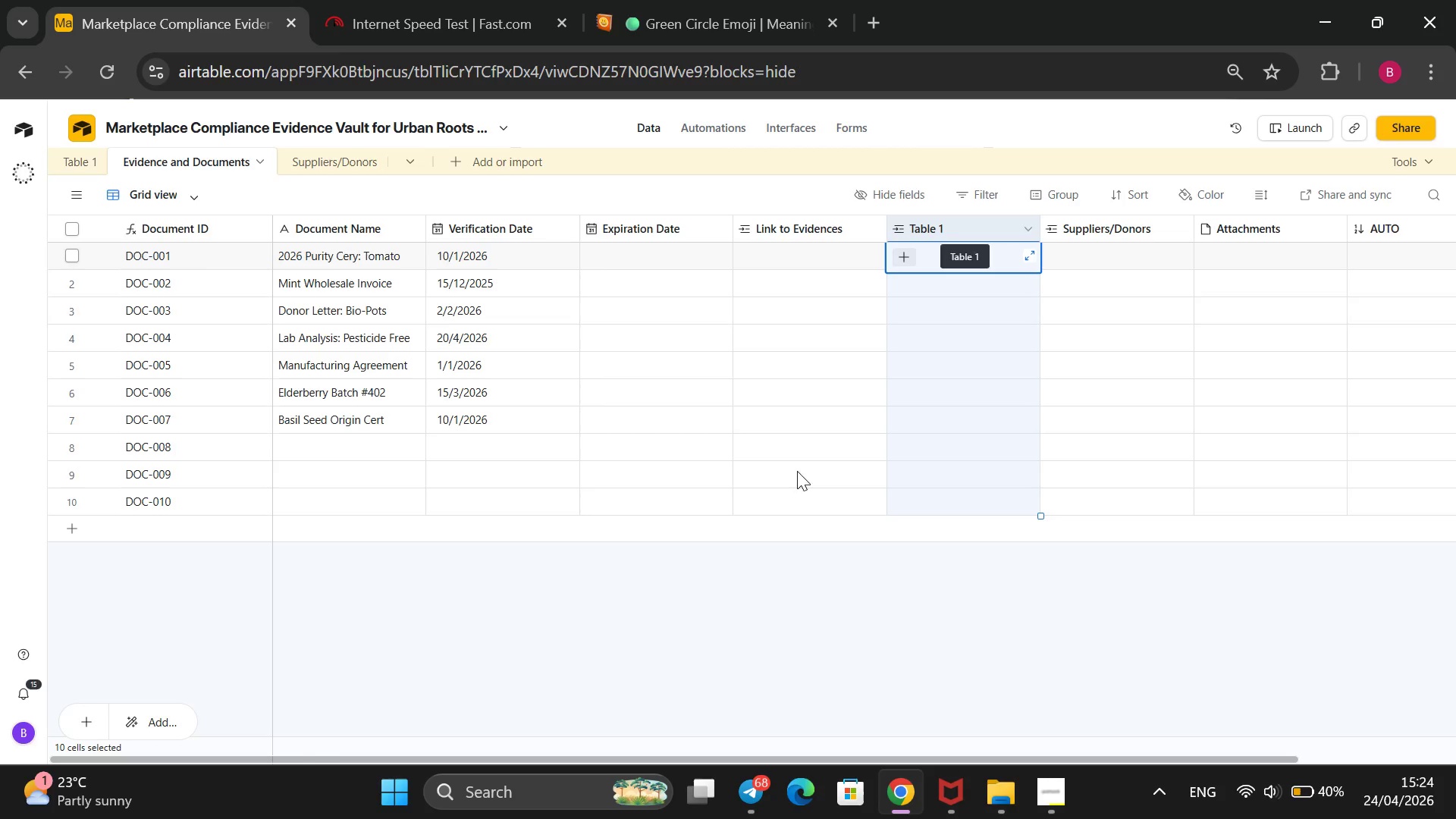 
left_click([776, 564])
 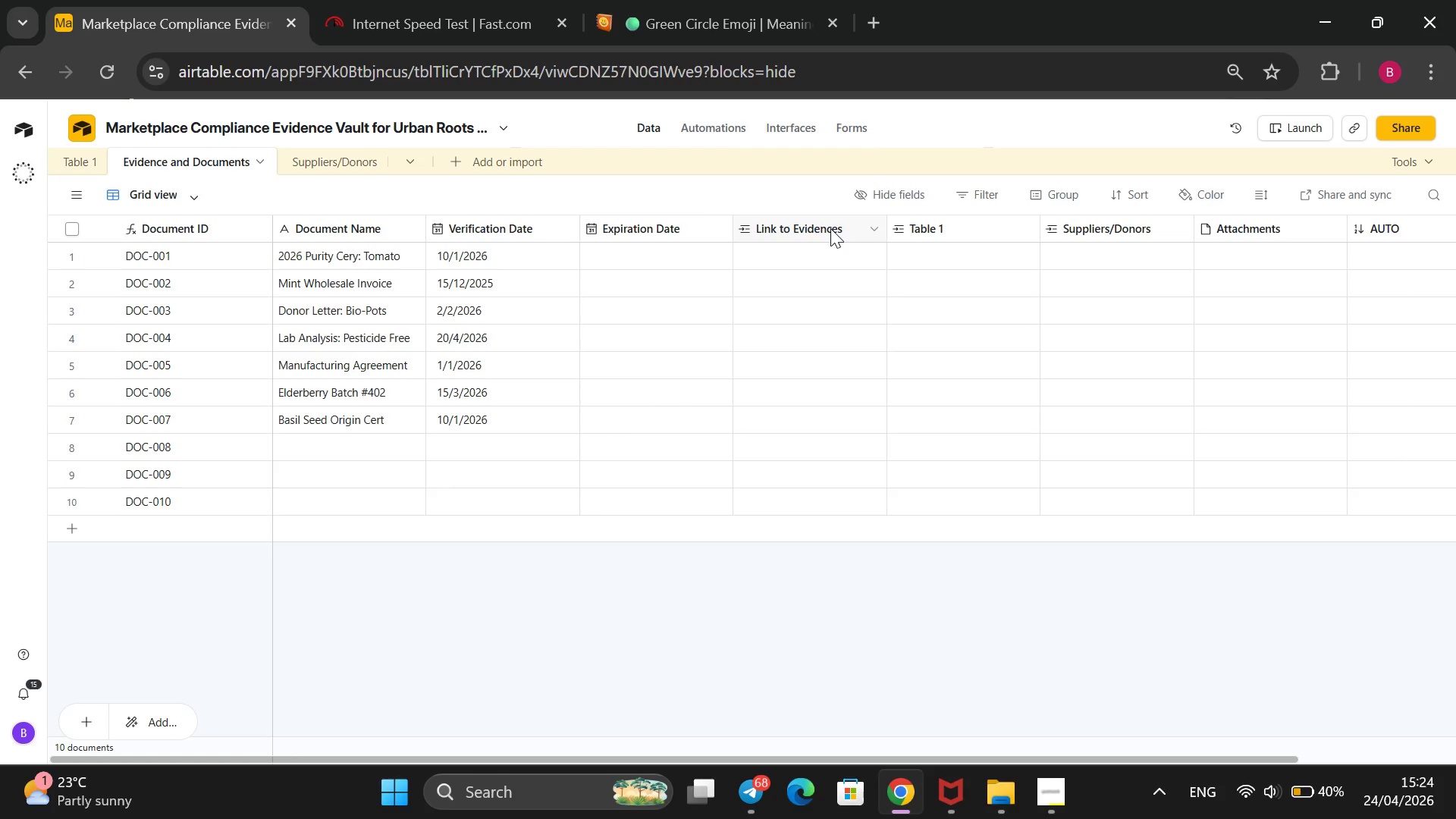 
left_click([830, 228])
 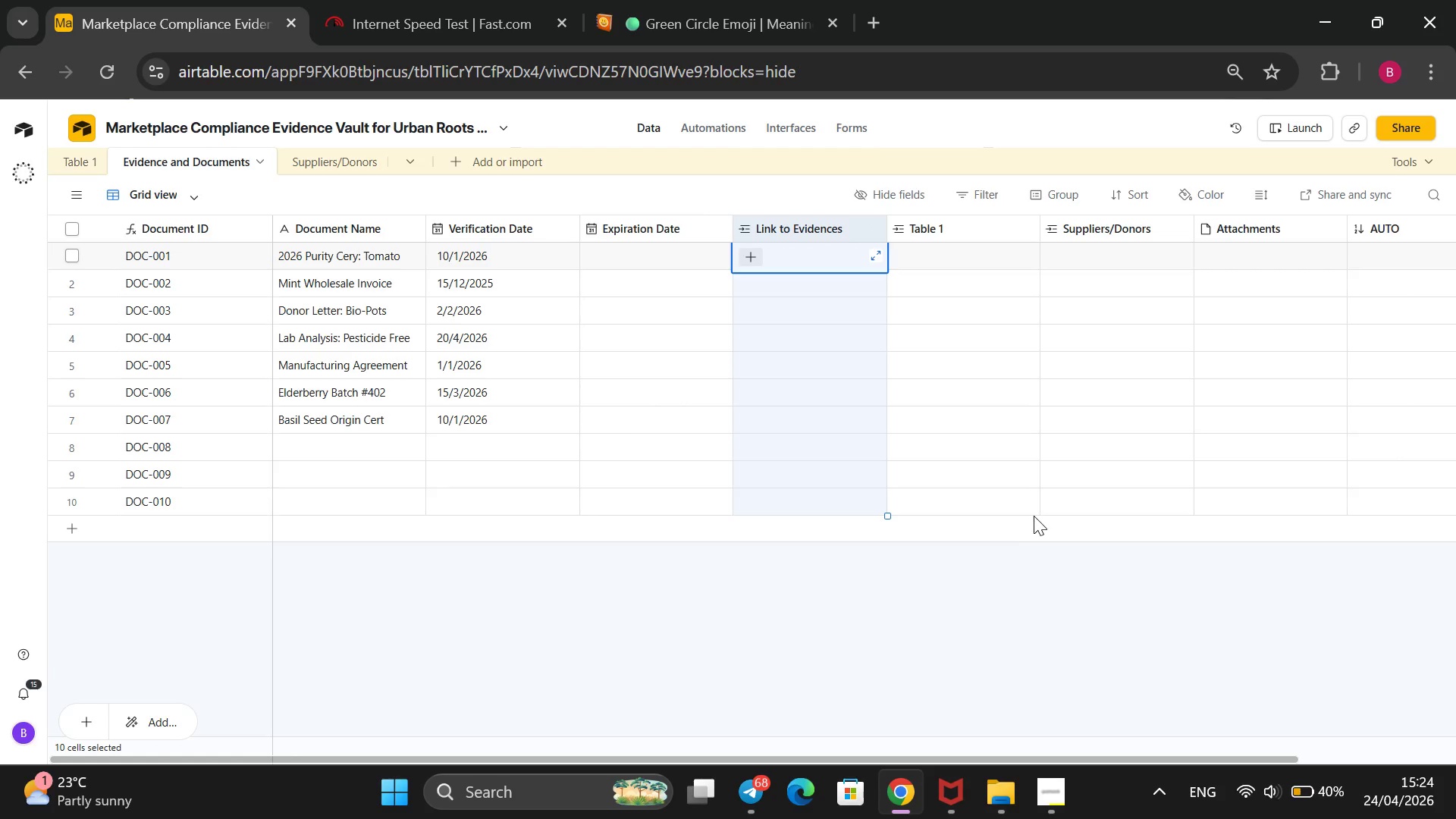 
left_click([1037, 558])
 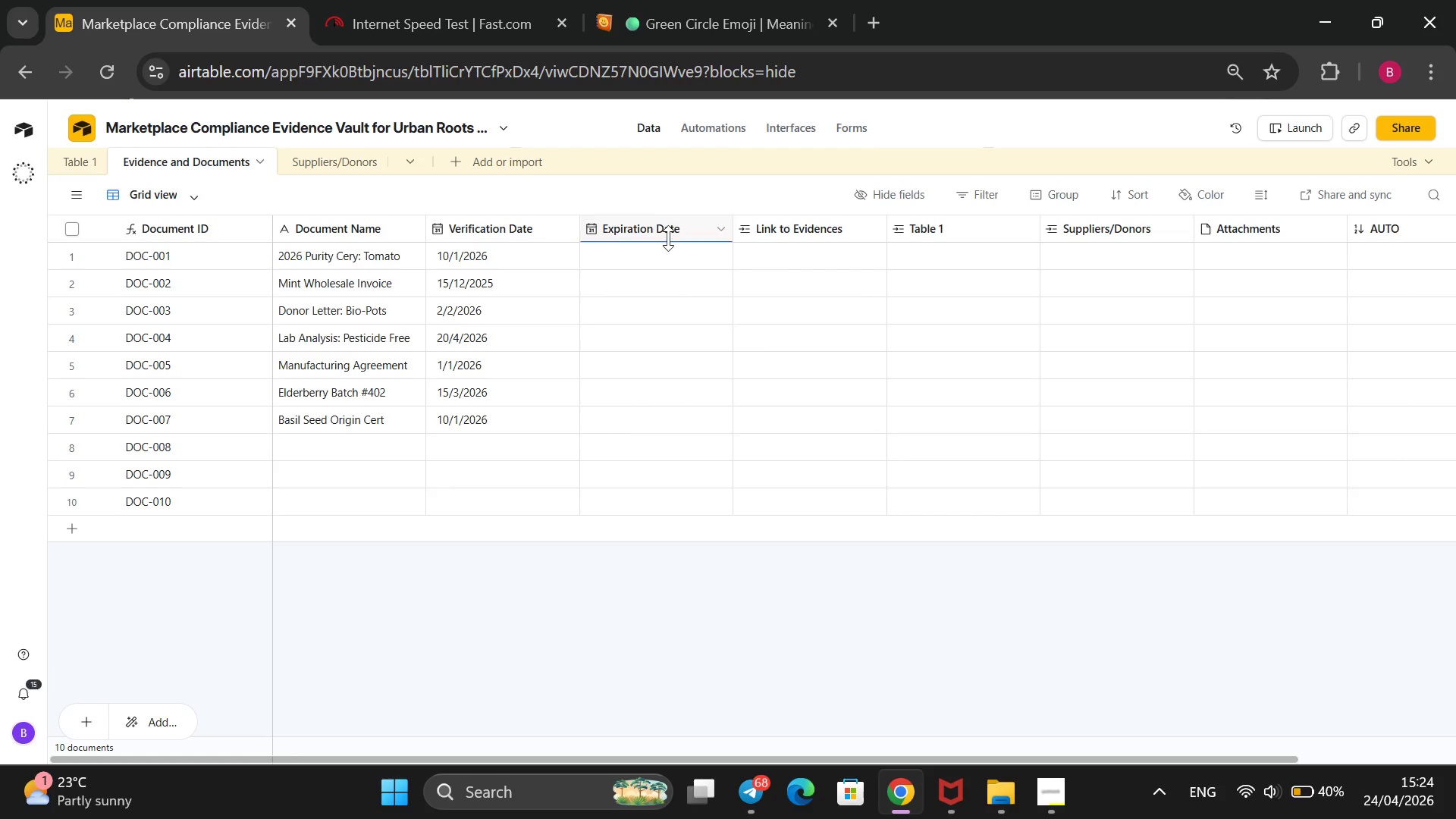 
left_click([668, 238])
 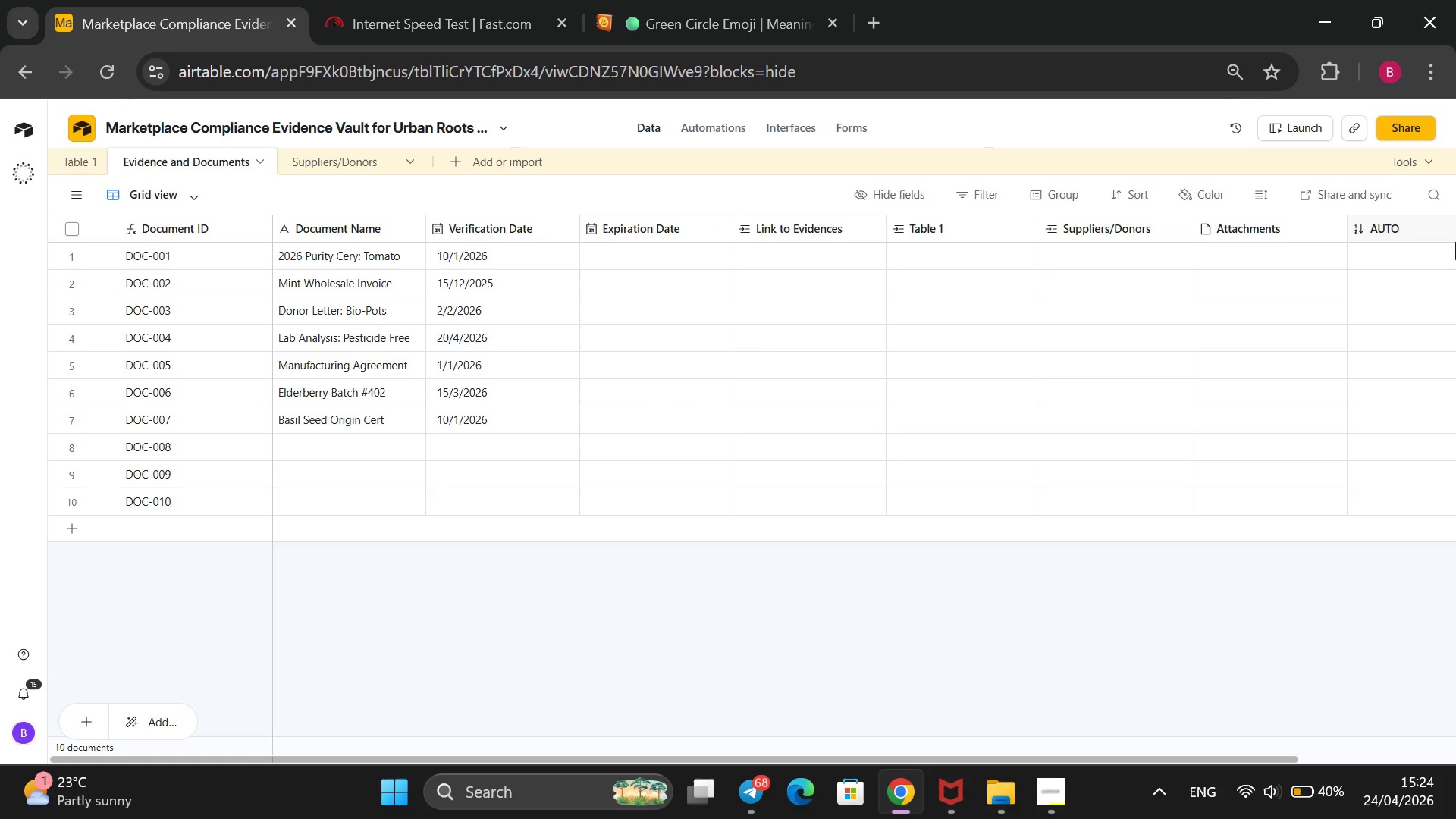 
scroll: coordinate [1354, 293], scroll_direction: down, amount: 3.0
 